 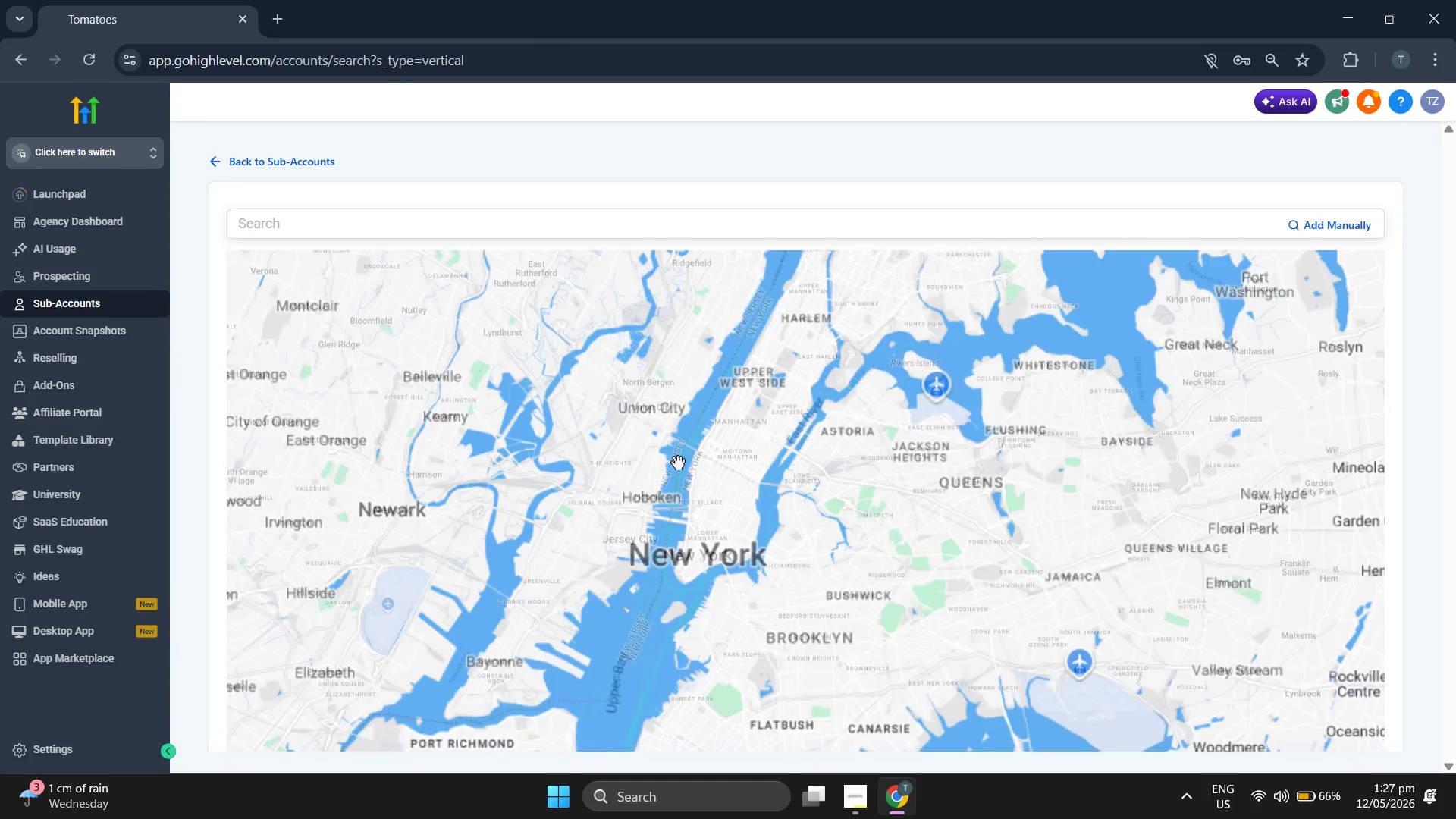 
left_click_drag(start_coordinate=[616, 470], to_coordinate=[541, 454])
 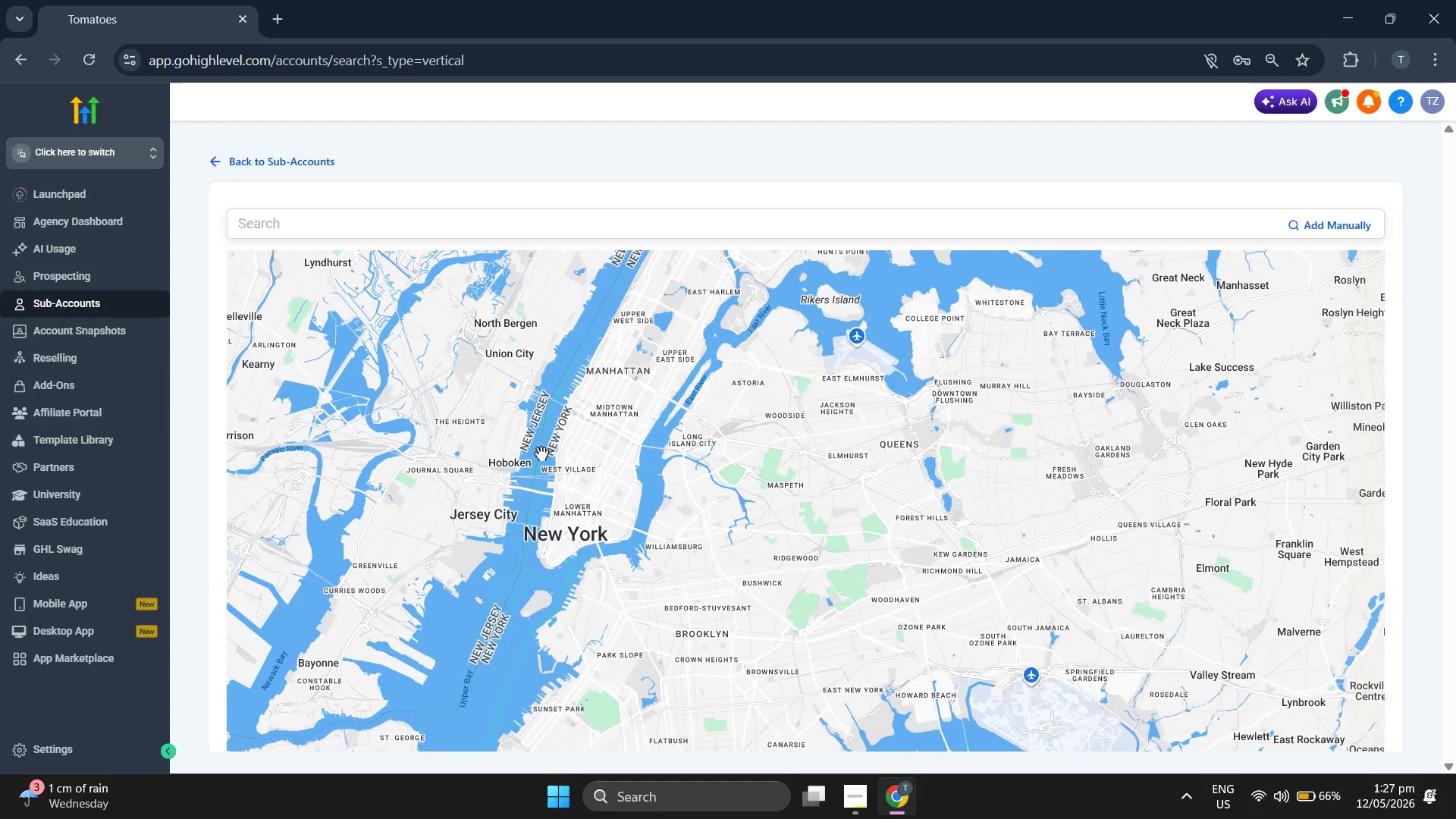 
scroll: coordinate [541, 453], scroll_direction: up, amount: 1.0
 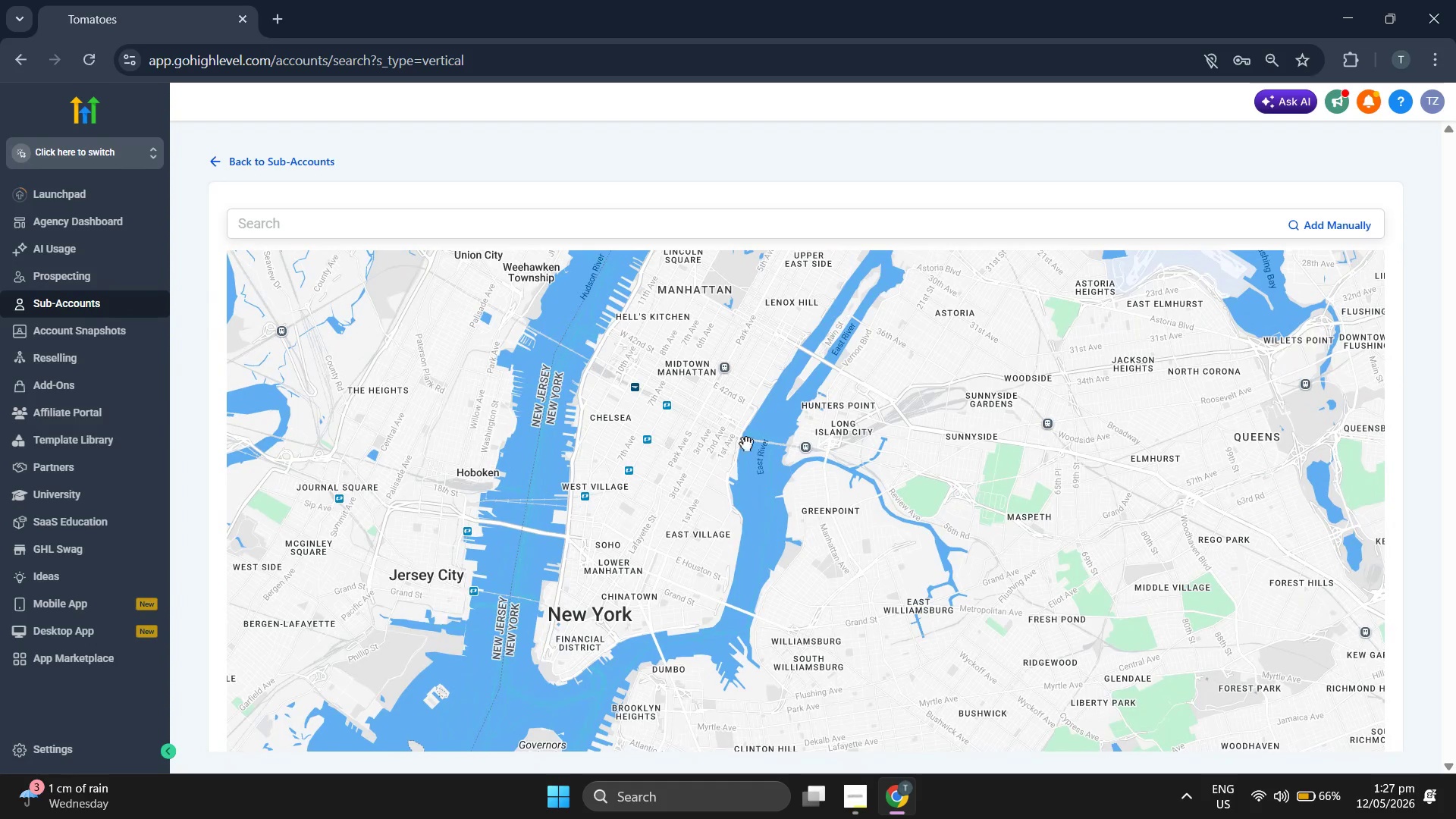 
left_click_drag(start_coordinate=[698, 438], to_coordinate=[679, 491])
 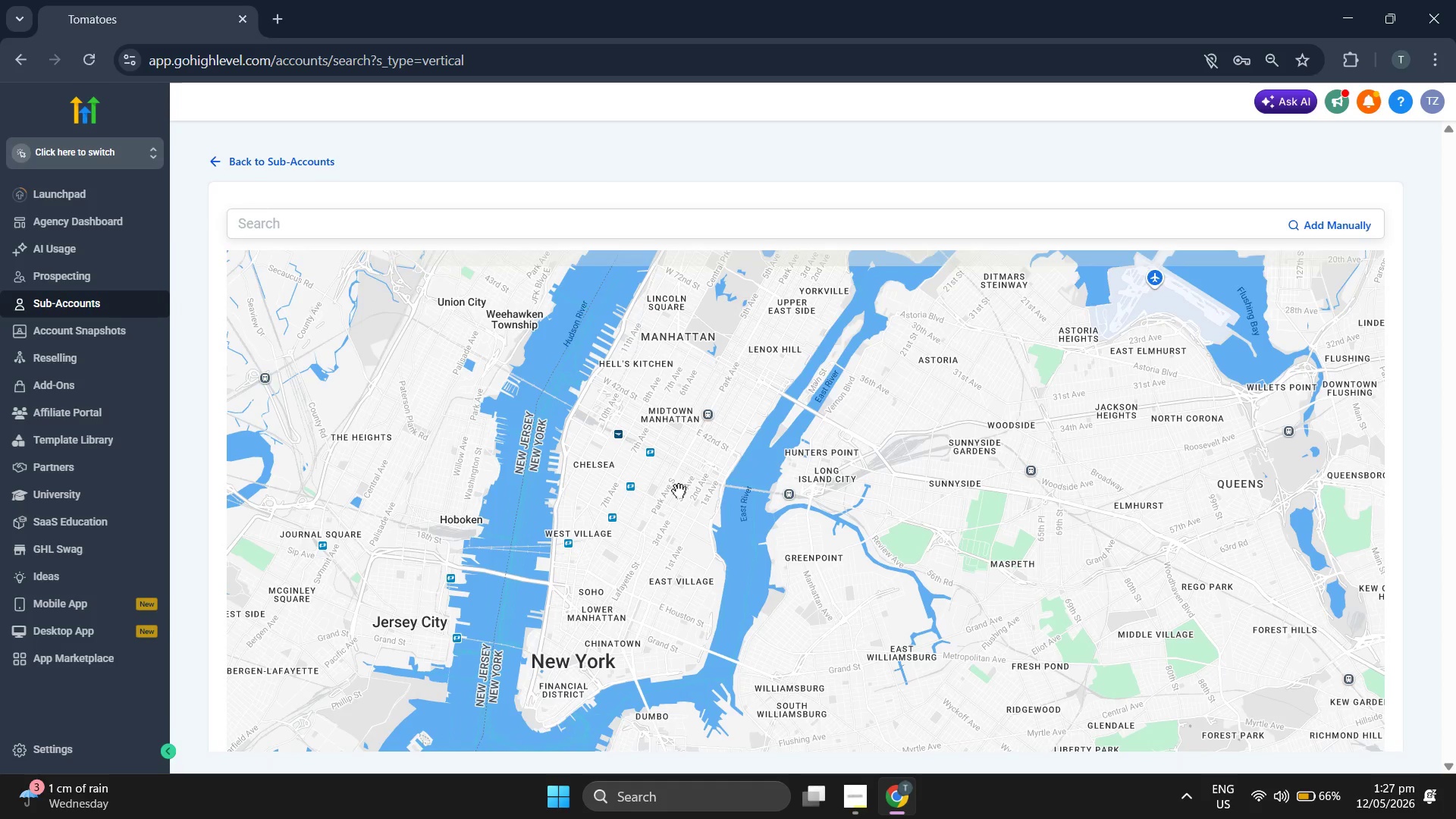 
scroll: coordinate [679, 491], scroll_direction: up, amount: 1.0
 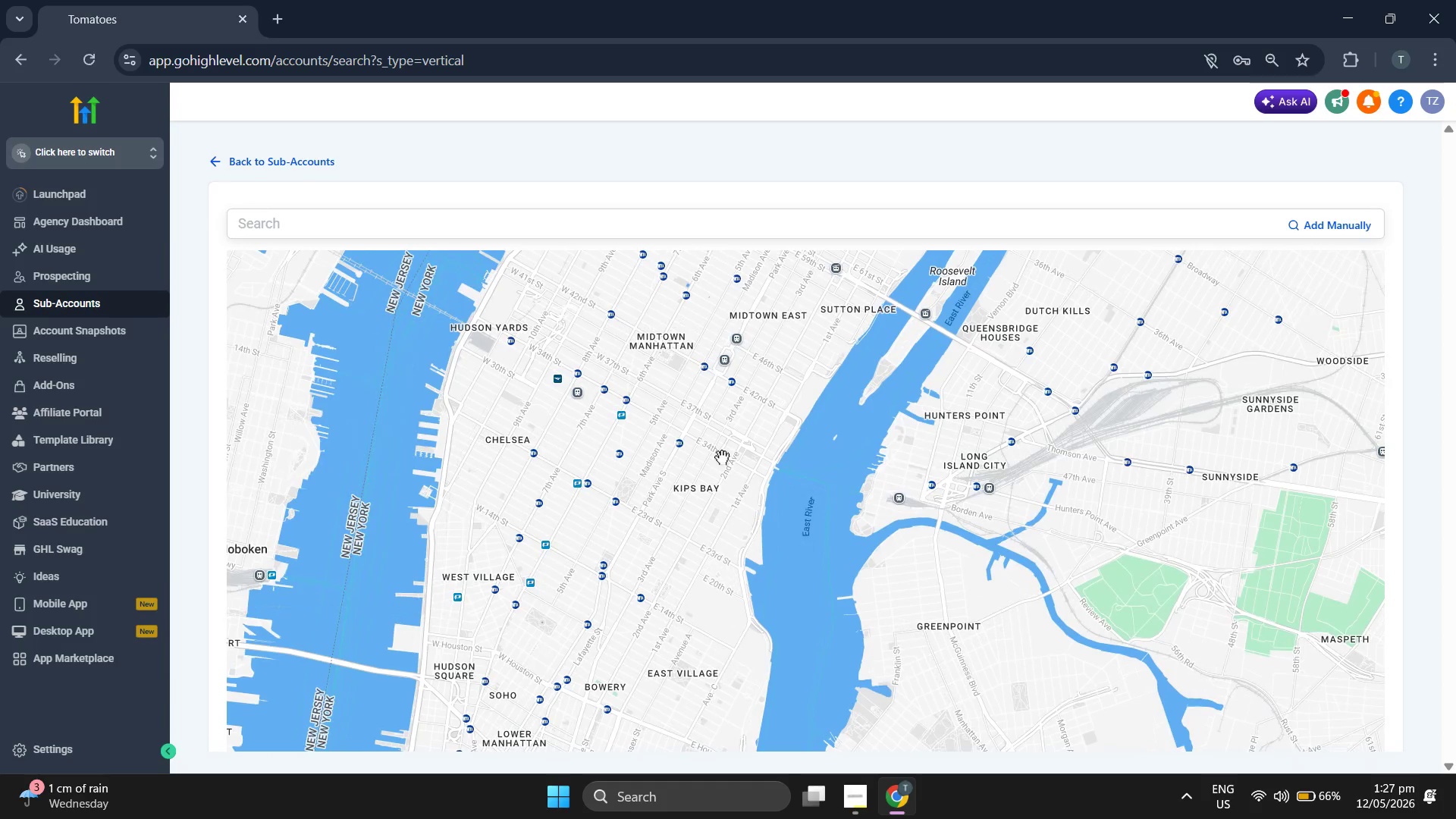 
scroll: coordinate [867, 515], scroll_direction: down, amount: 2.0
 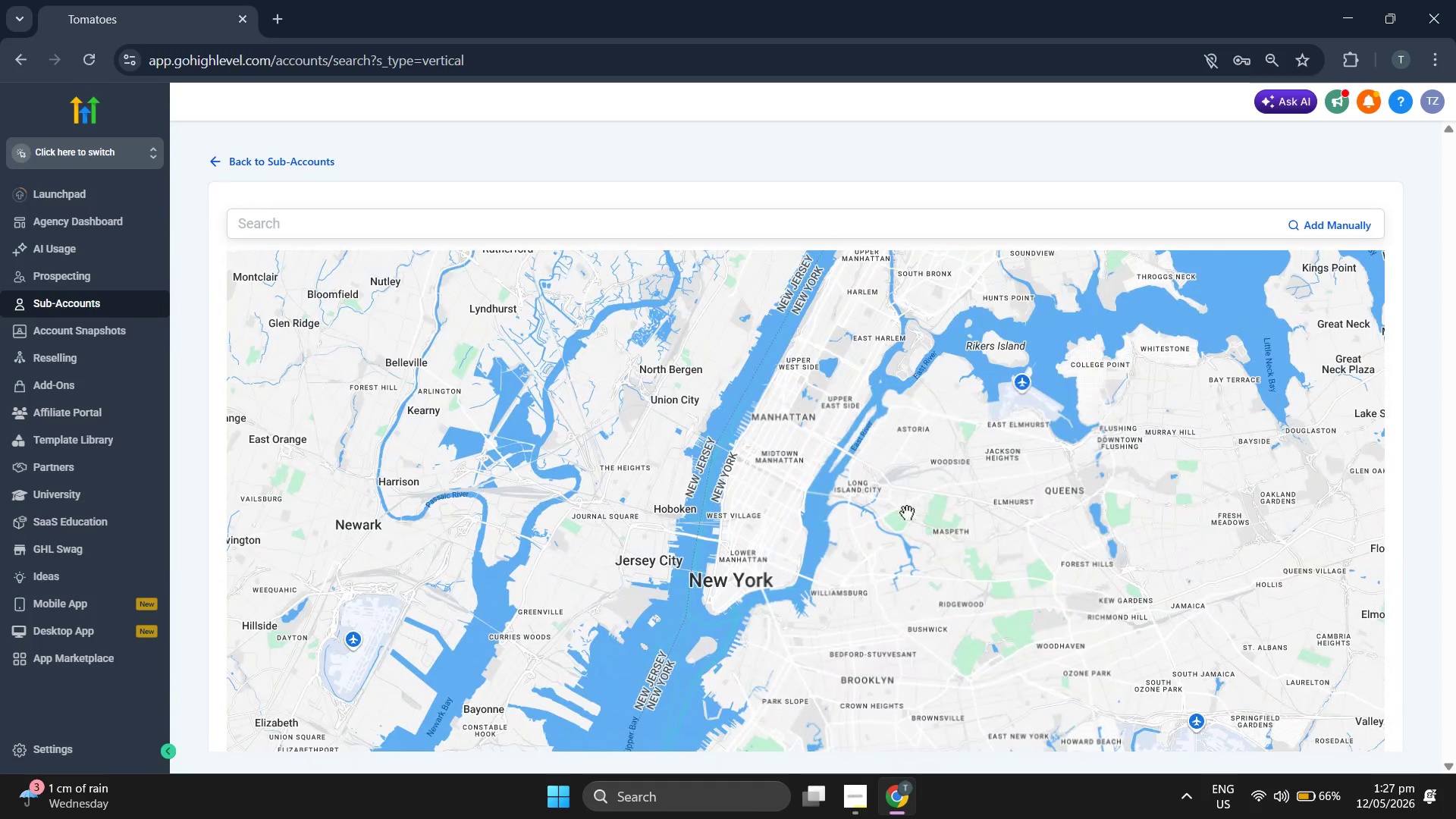 
left_click_drag(start_coordinate=[849, 575], to_coordinate=[849, 519])
 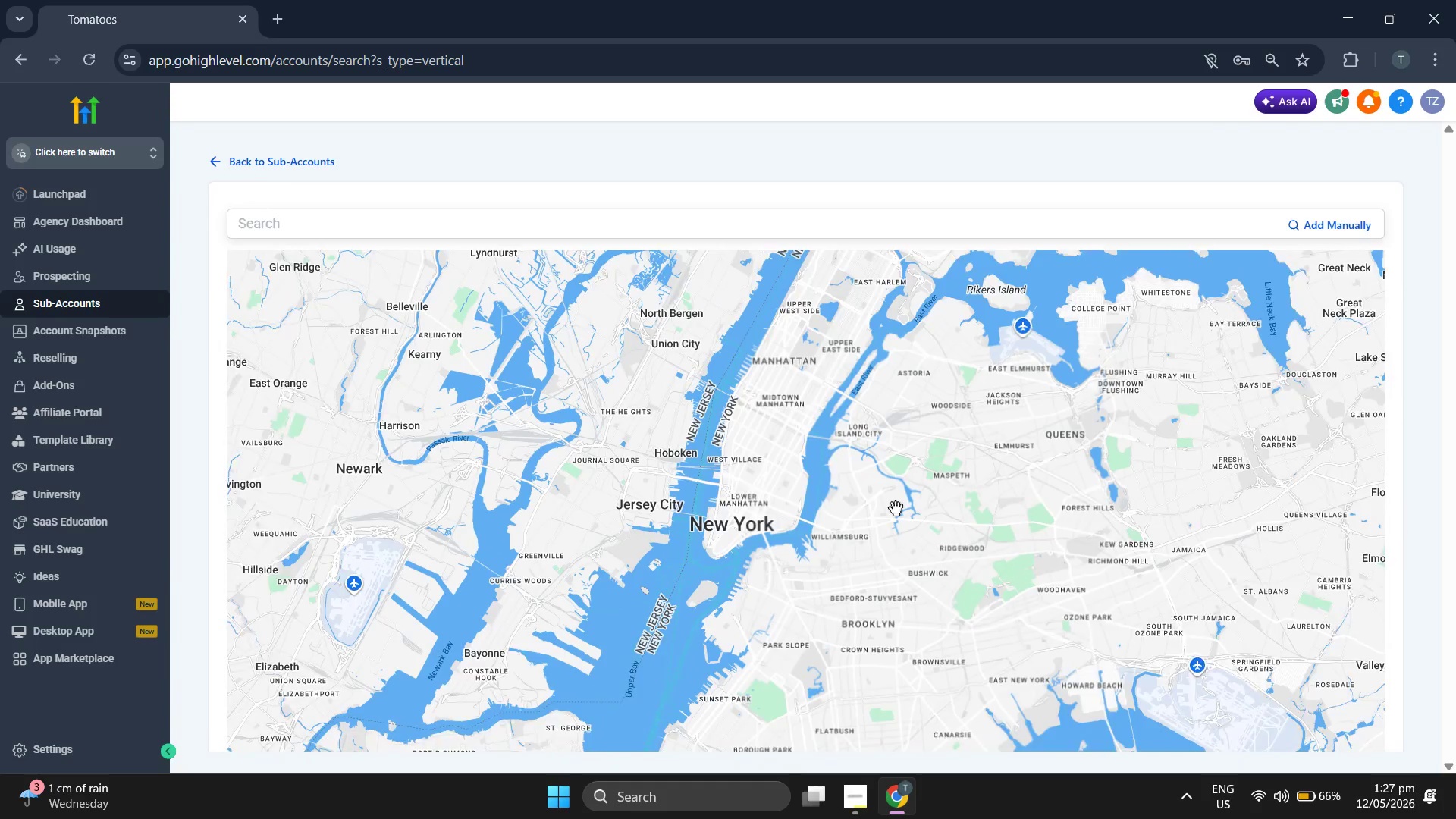 
scroll: coordinate [896, 508], scroll_direction: up, amount: 1.0
 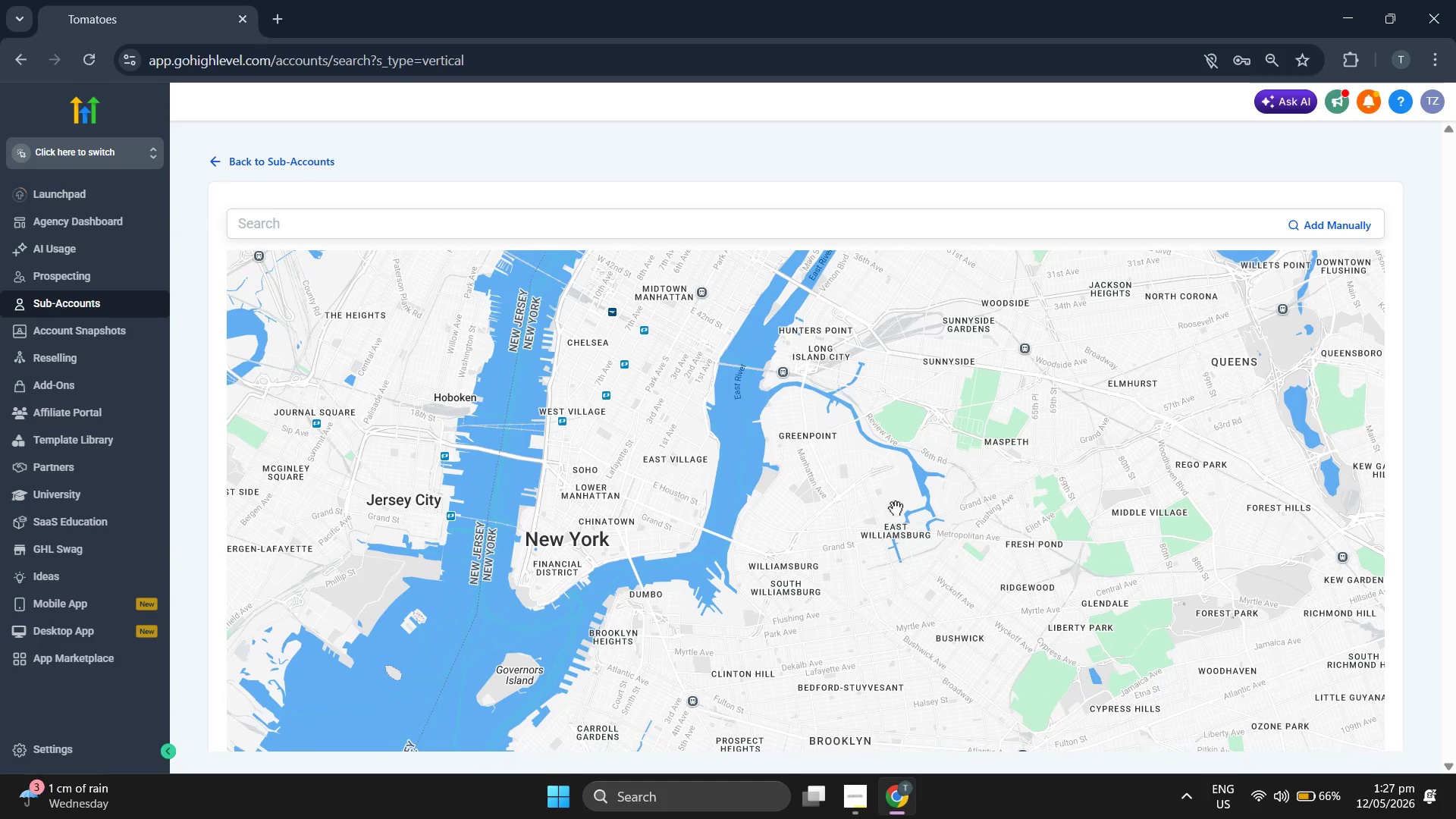 
left_click_drag(start_coordinate=[883, 504], to_coordinate=[846, 483])
 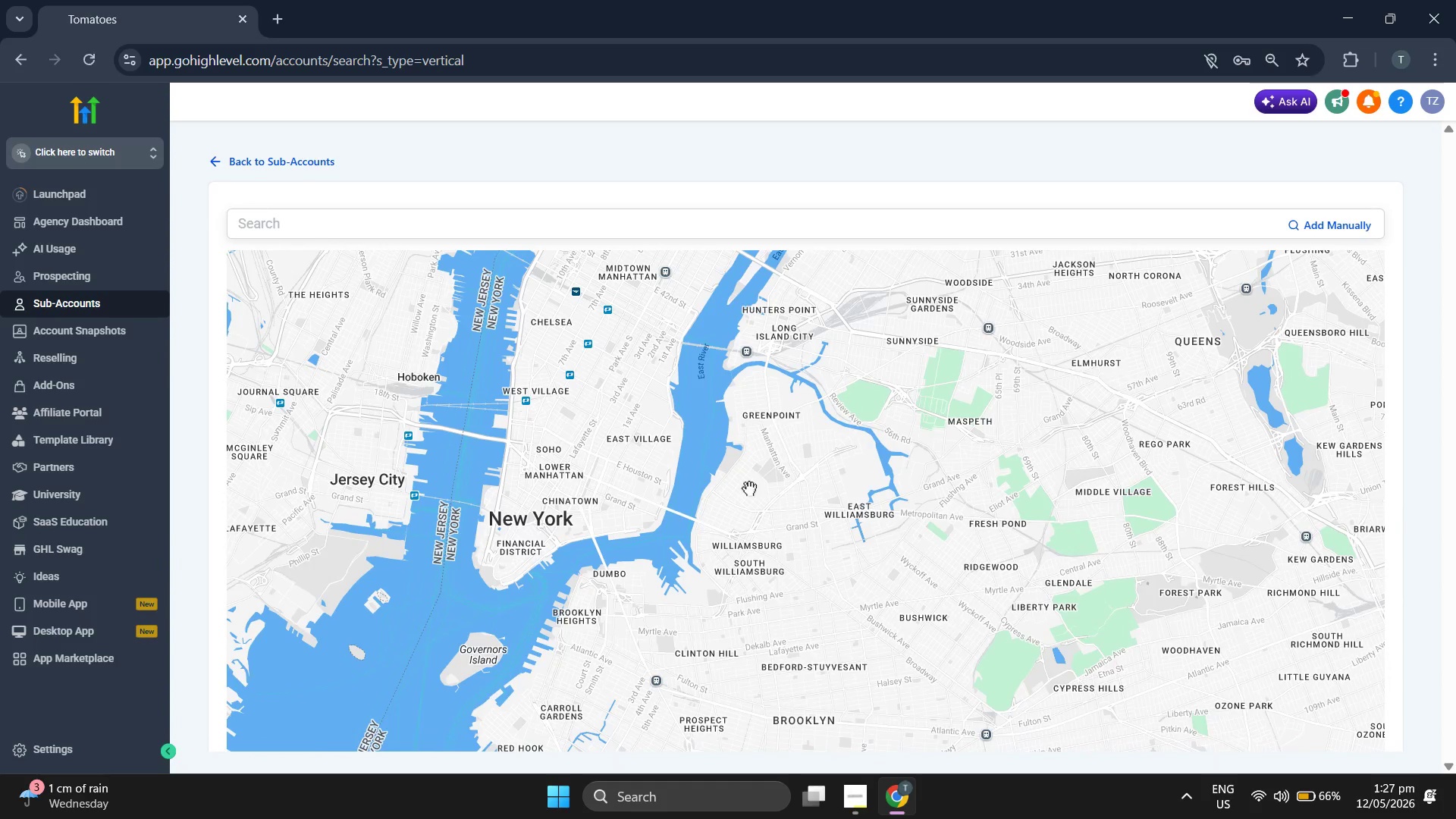 
scroll: coordinate [749, 488], scroll_direction: up, amount: 2.0
 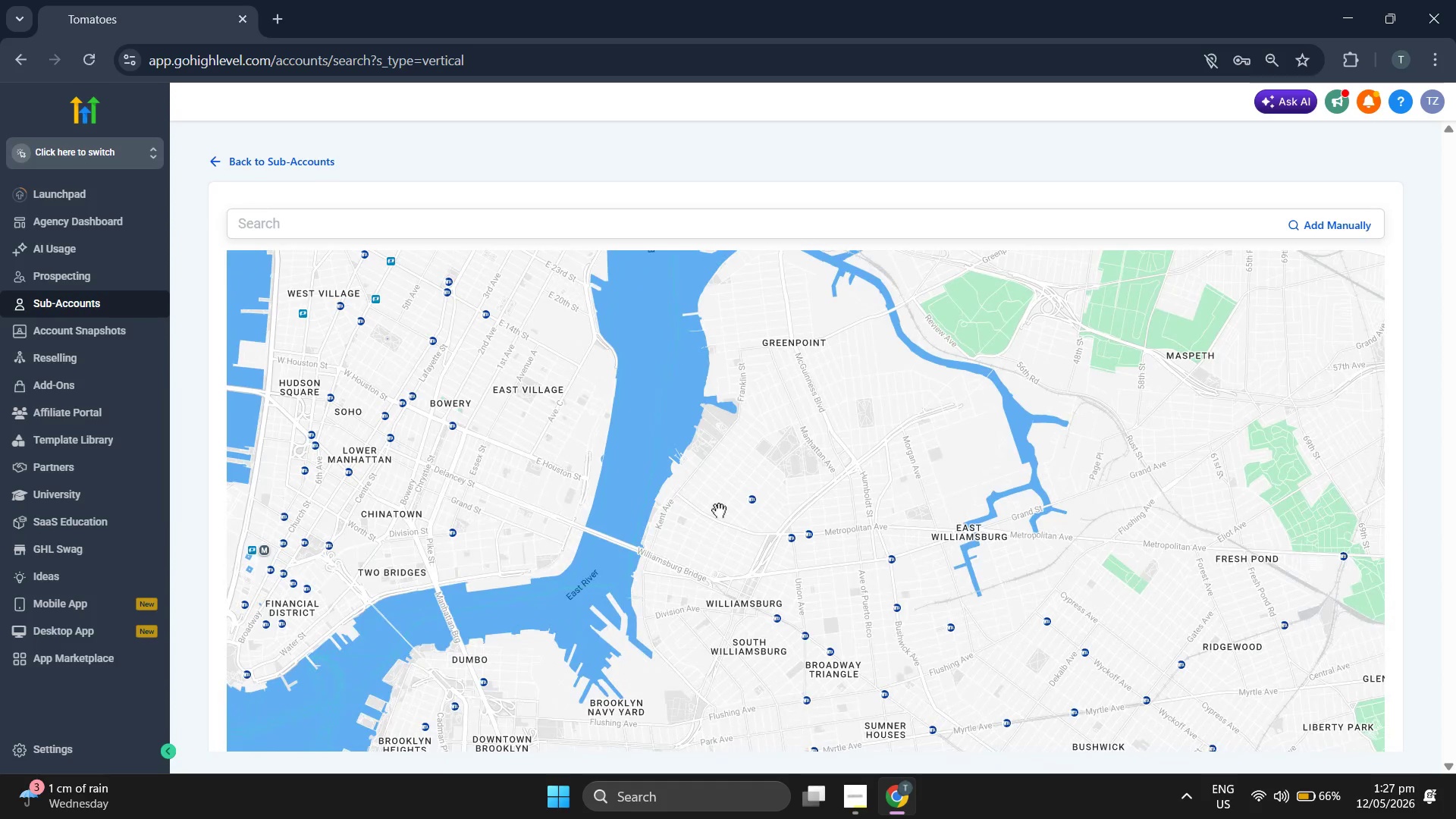 
left_click_drag(start_coordinate=[701, 530], to_coordinate=[731, 517])
 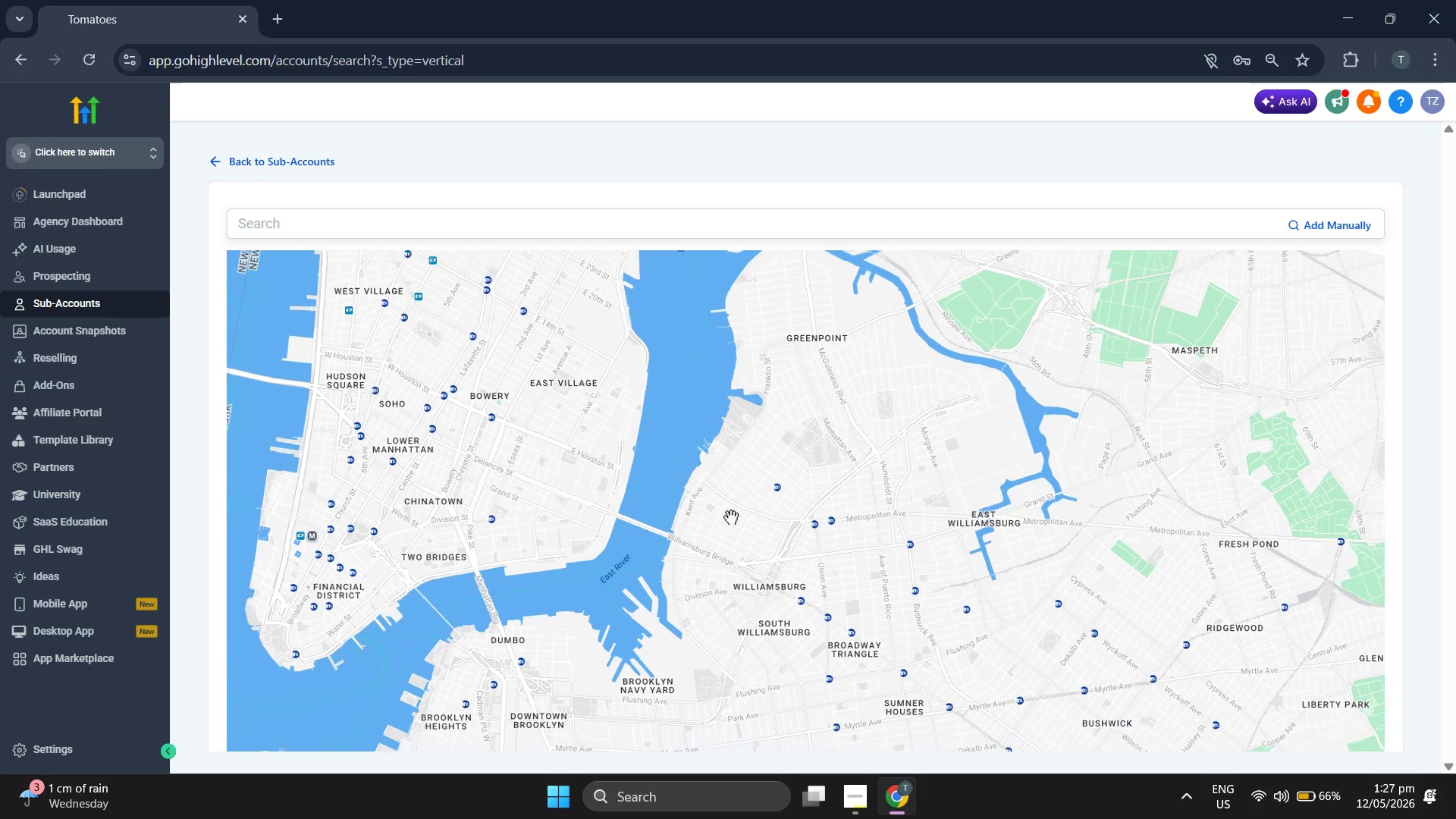 
scroll: coordinate [731, 517], scroll_direction: down, amount: 1.0
 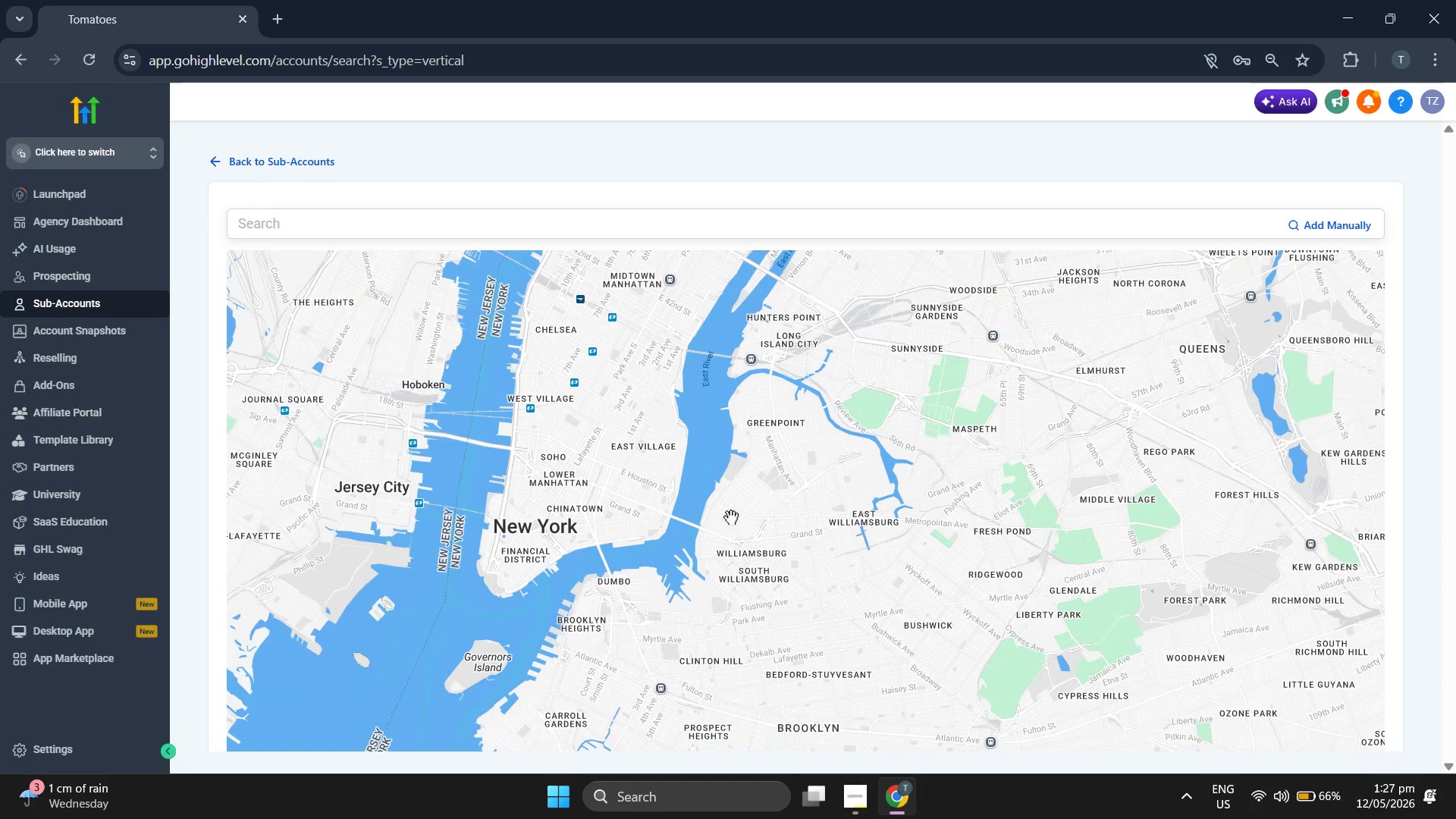 
left_click_drag(start_coordinate=[717, 524], to_coordinate=[758, 507])
 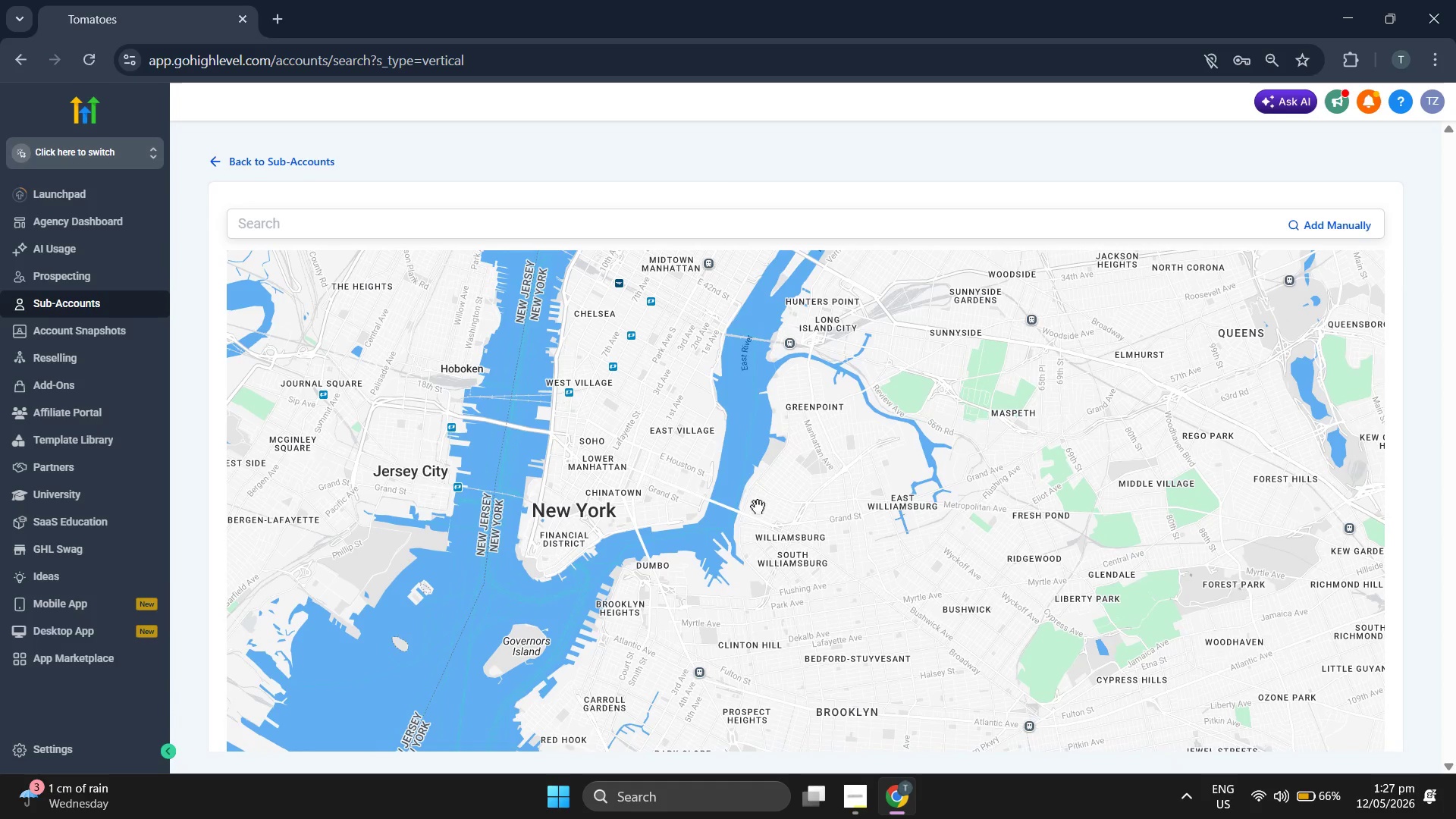 
left_click_drag(start_coordinate=[839, 628], to_coordinate=[860, 528])
 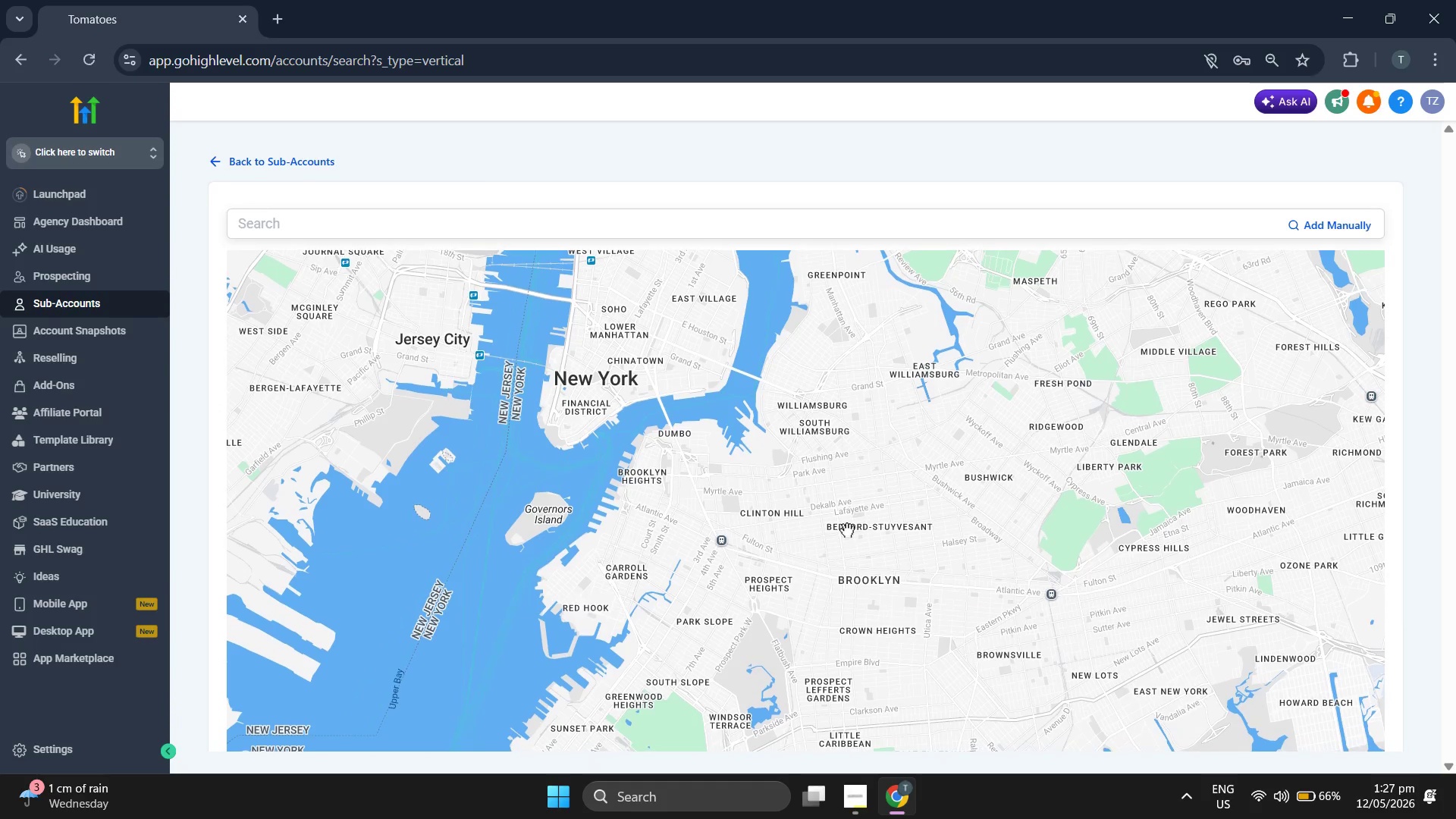 
scroll: coordinate [847, 530], scroll_direction: up, amount: 1.0
 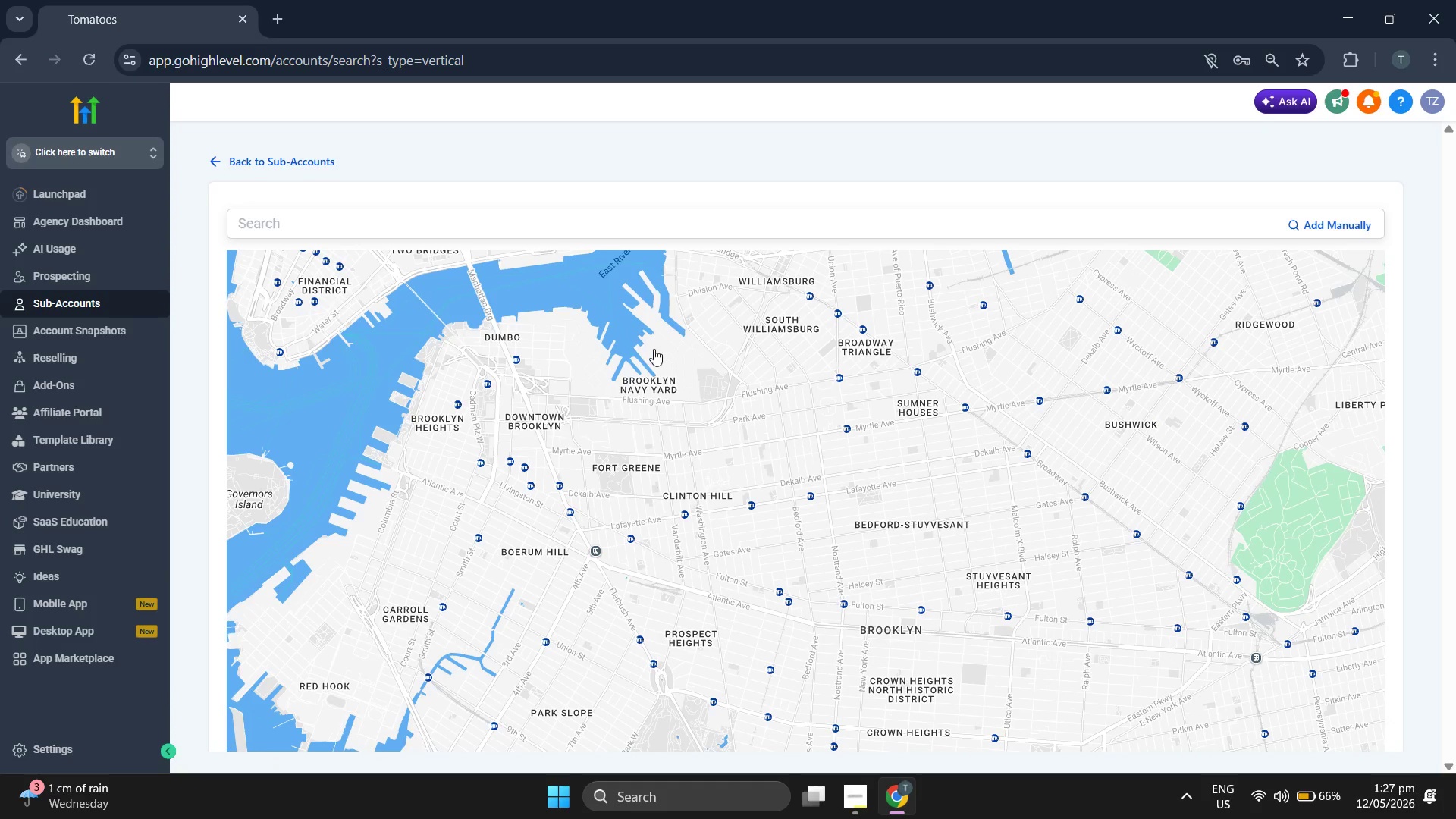 
double_click([704, 232])
 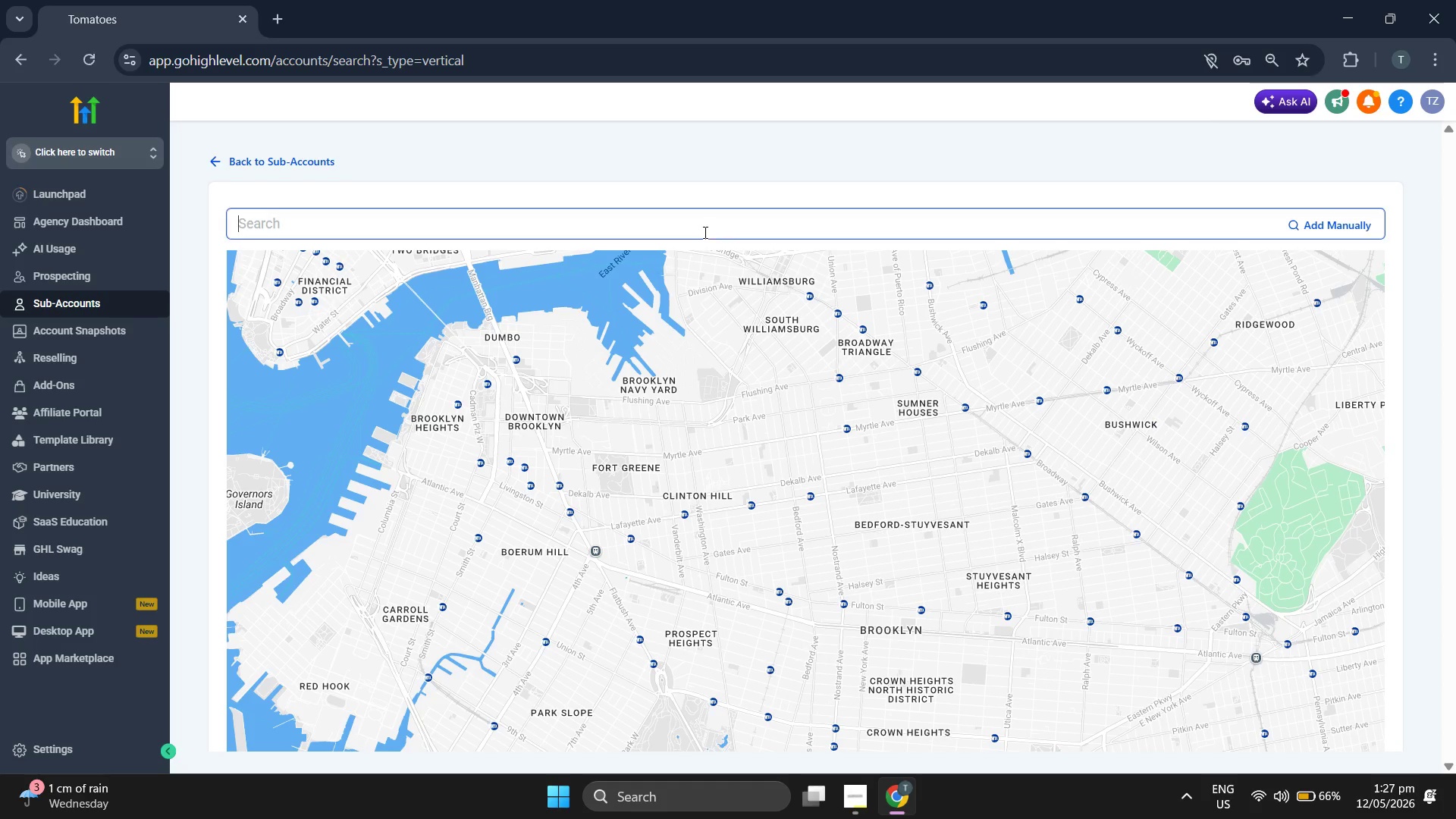 
type(Clinton)
 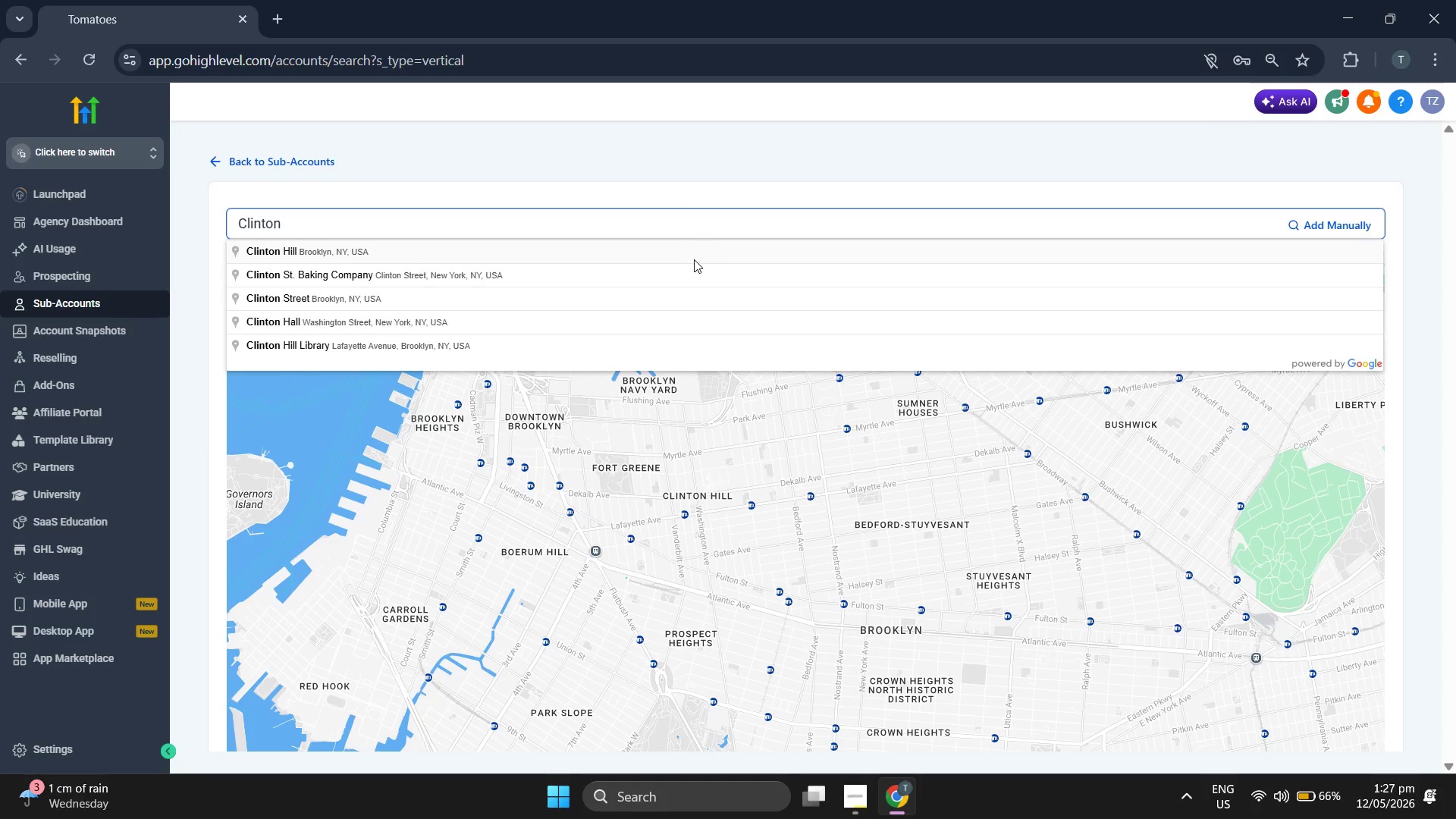 
left_click([694, 259])
 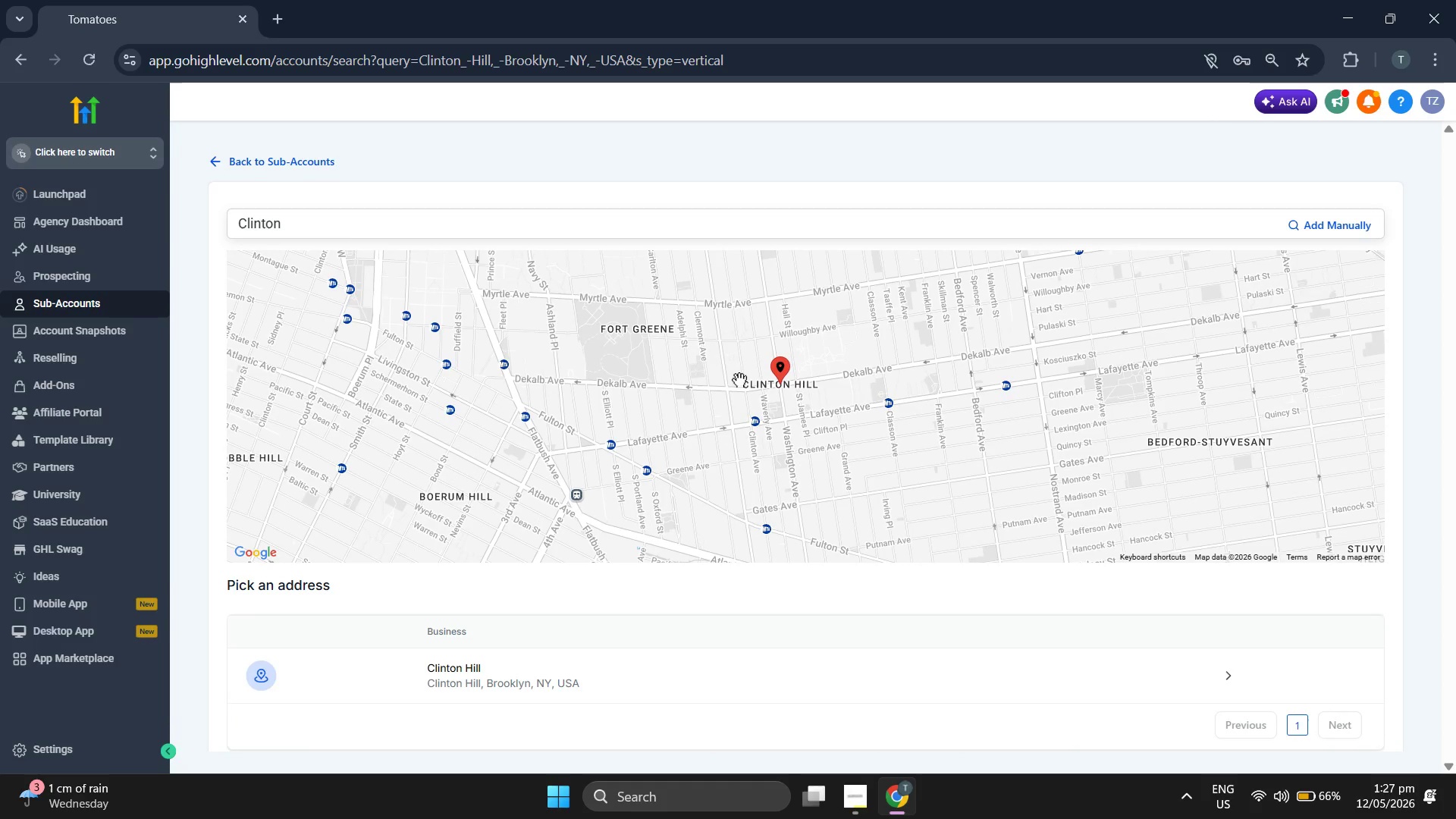 
scroll: coordinate [740, 381], scroll_direction: down, amount: 2.0
 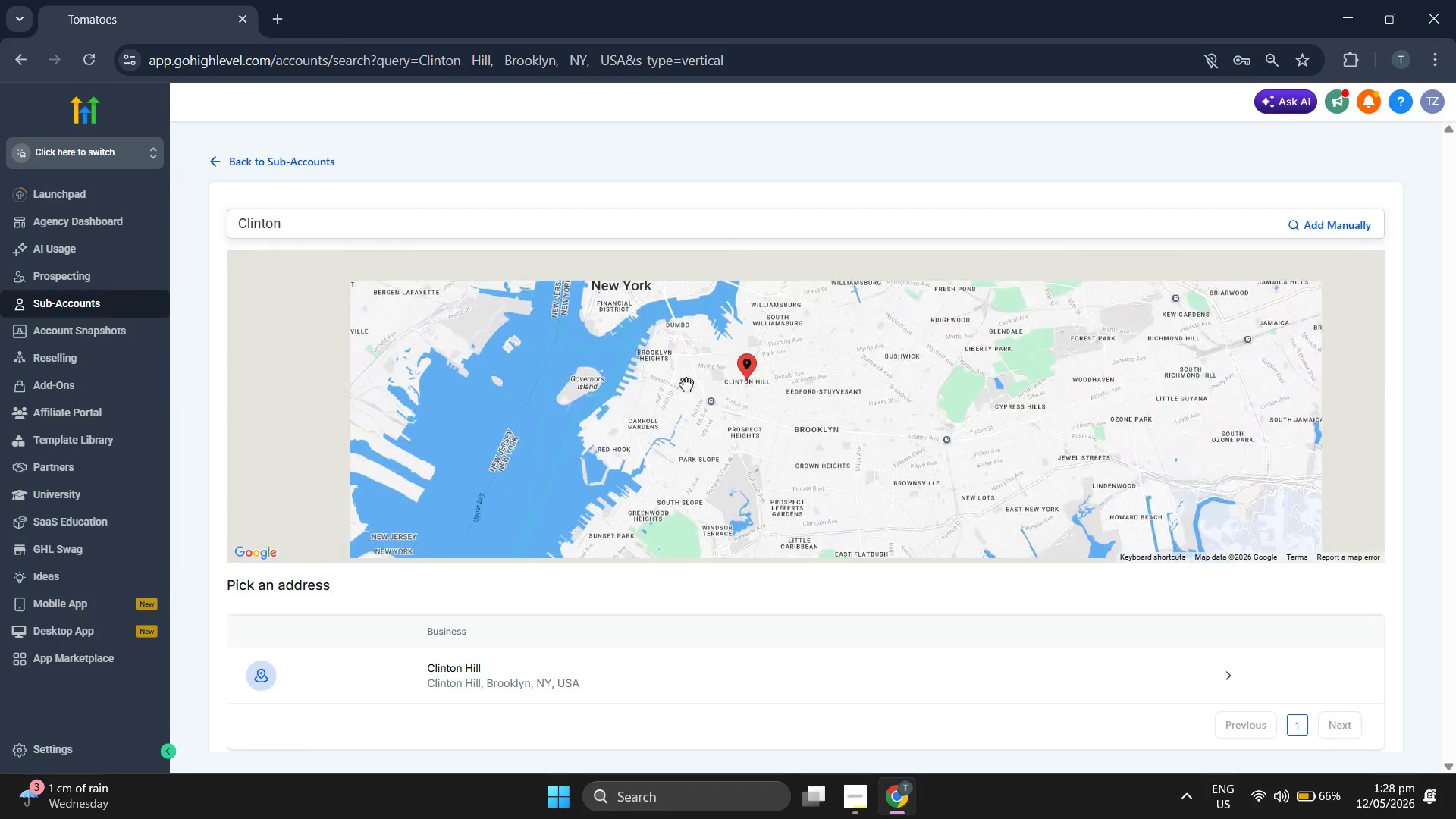 
left_click_drag(start_coordinate=[588, 363], to_coordinate=[598, 438])
 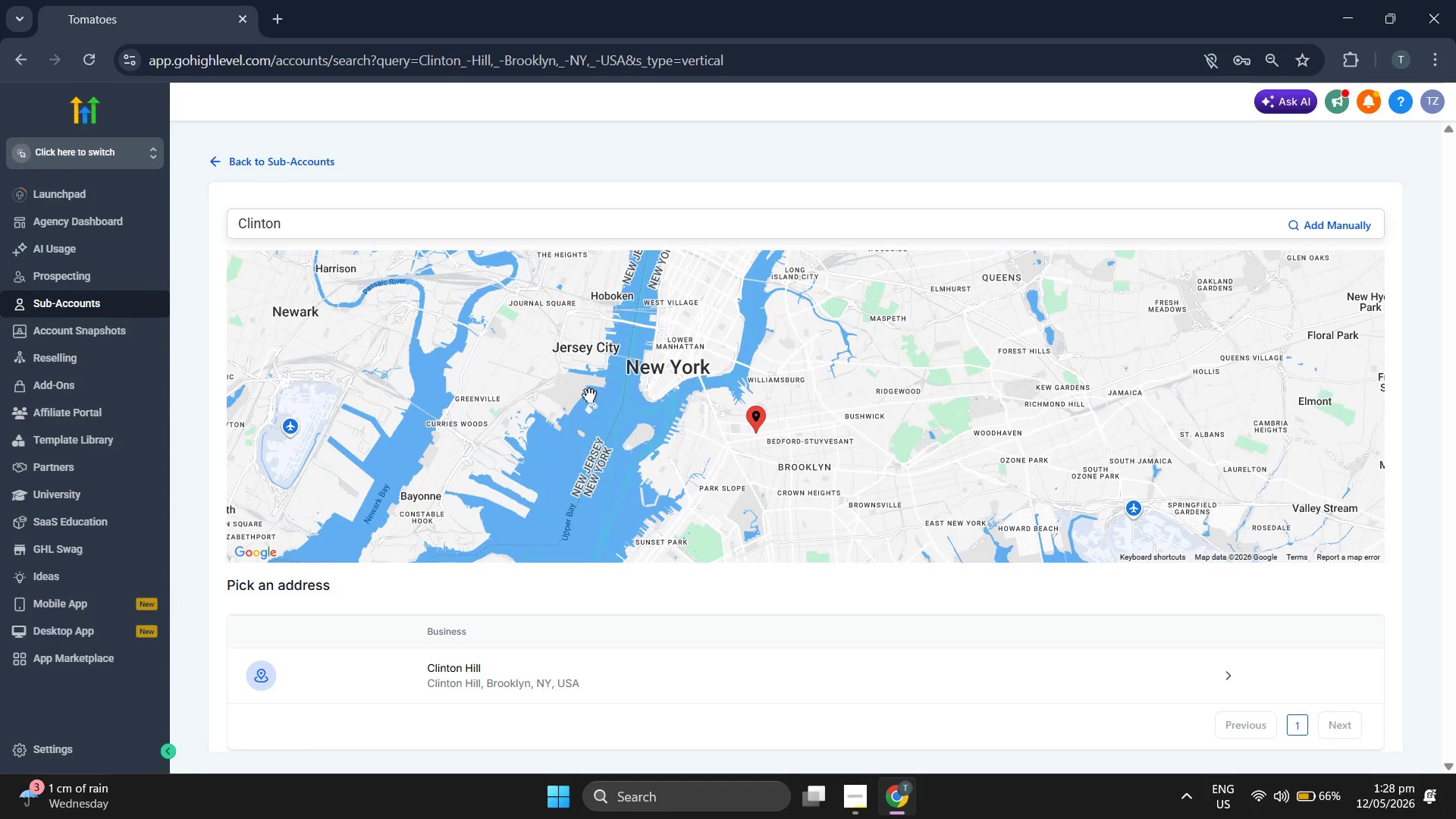 
left_click_drag(start_coordinate=[538, 343], to_coordinate=[531, 403])
 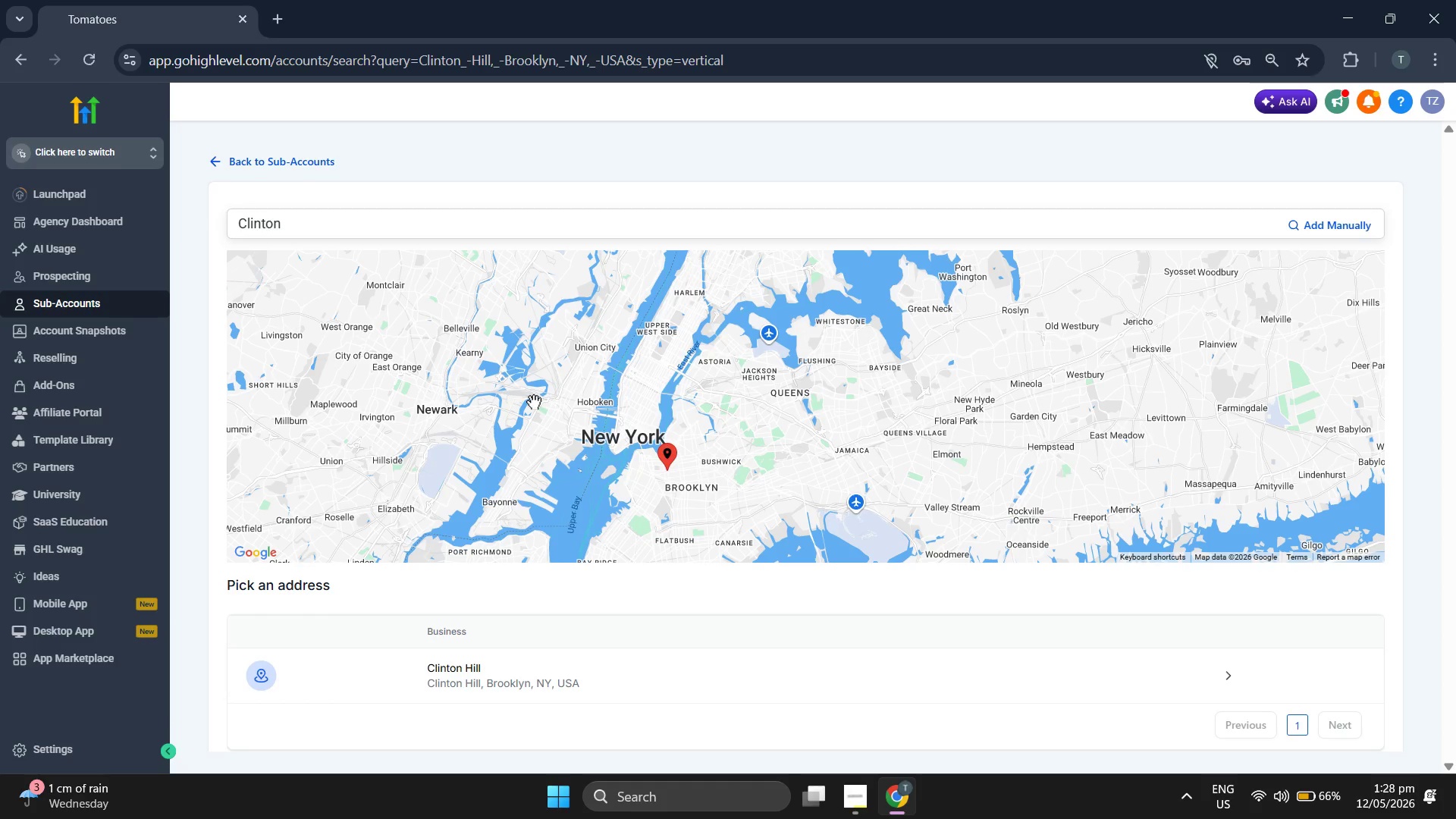 
scroll: coordinate [589, 395], scroll_direction: down, amount: 1.0
 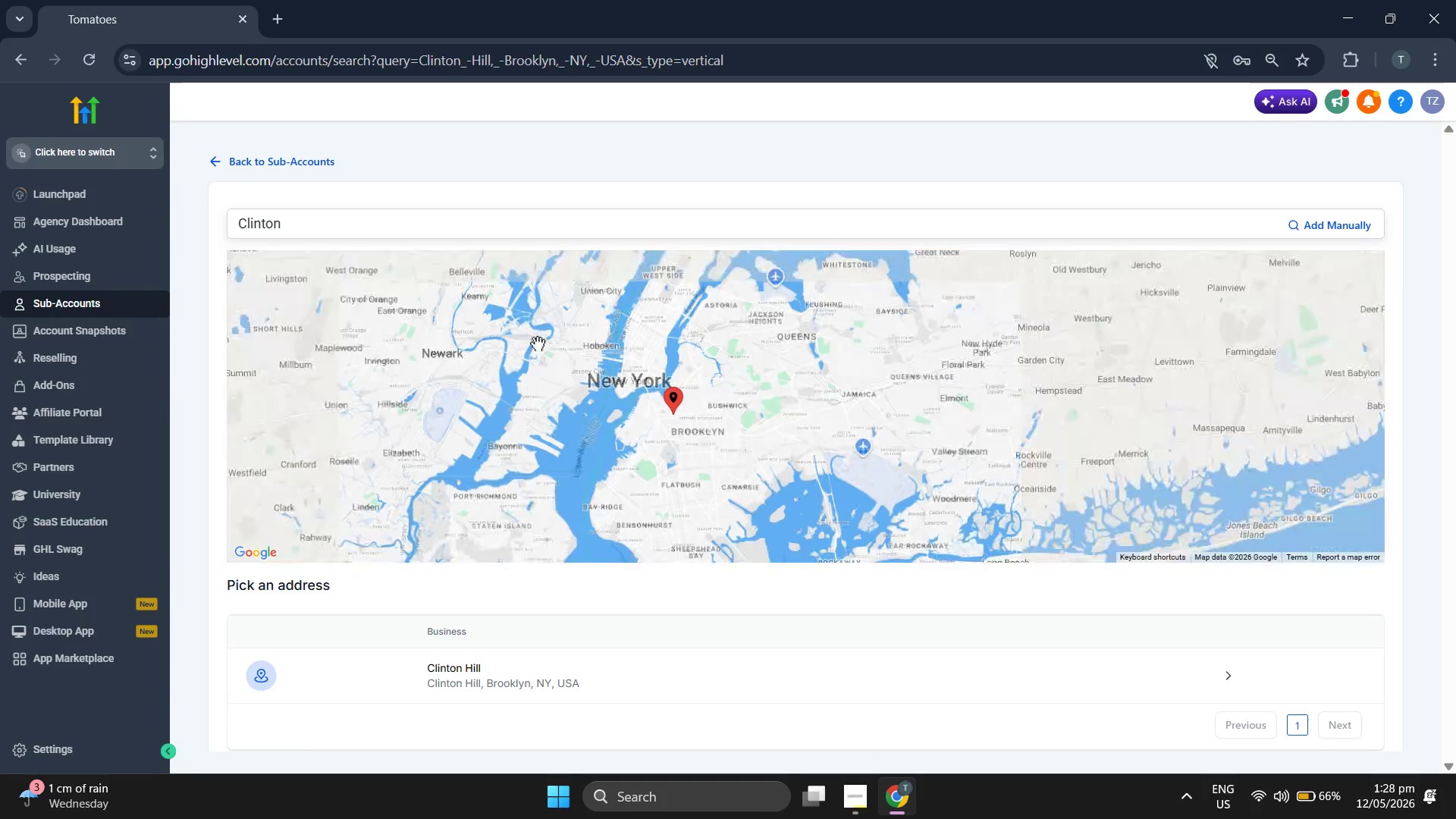 
scroll: coordinate [534, 402], scroll_direction: up, amount: 1.0
 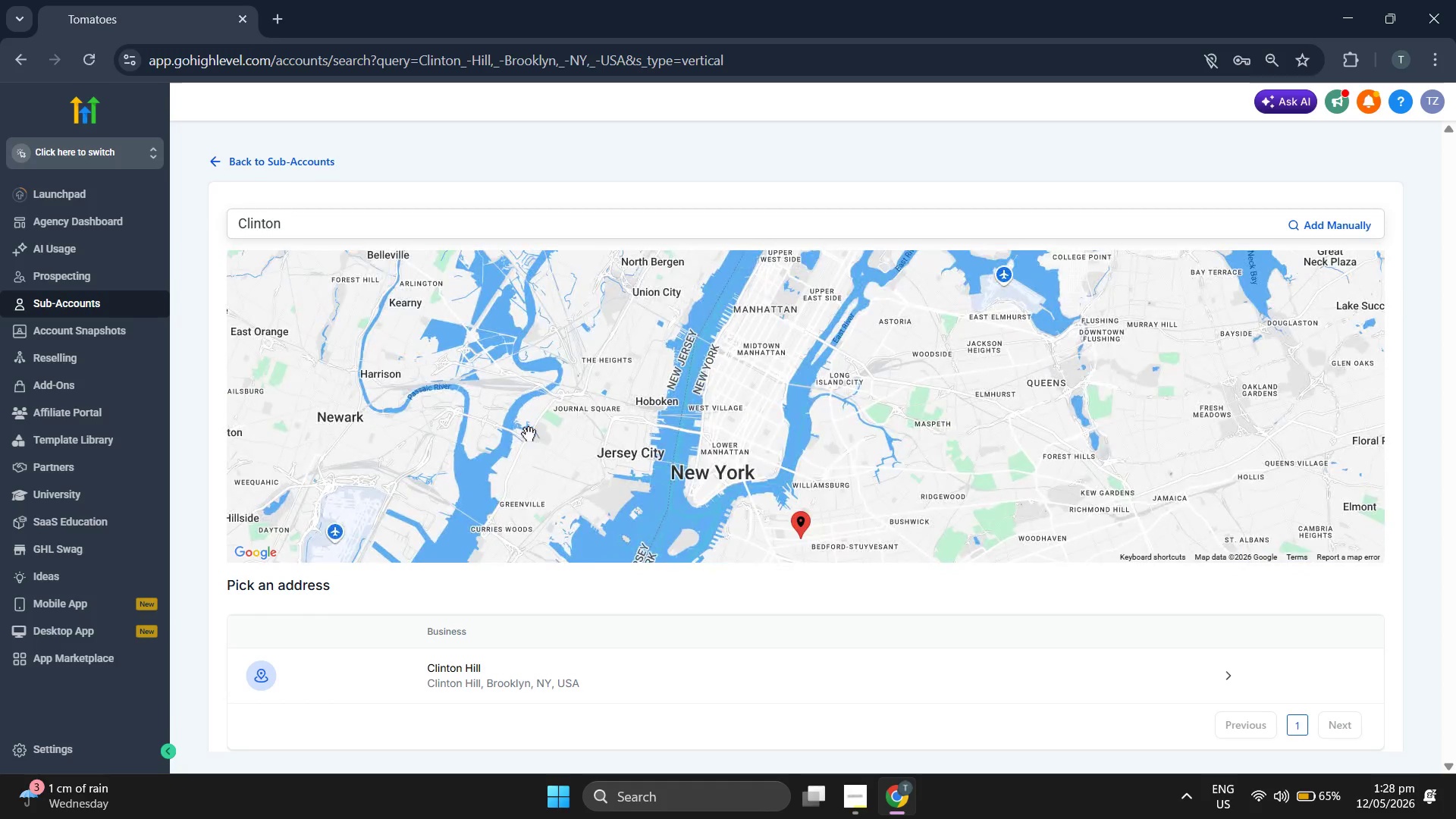 
left_click_drag(start_coordinate=[532, 433], to_coordinate=[525, 388])
 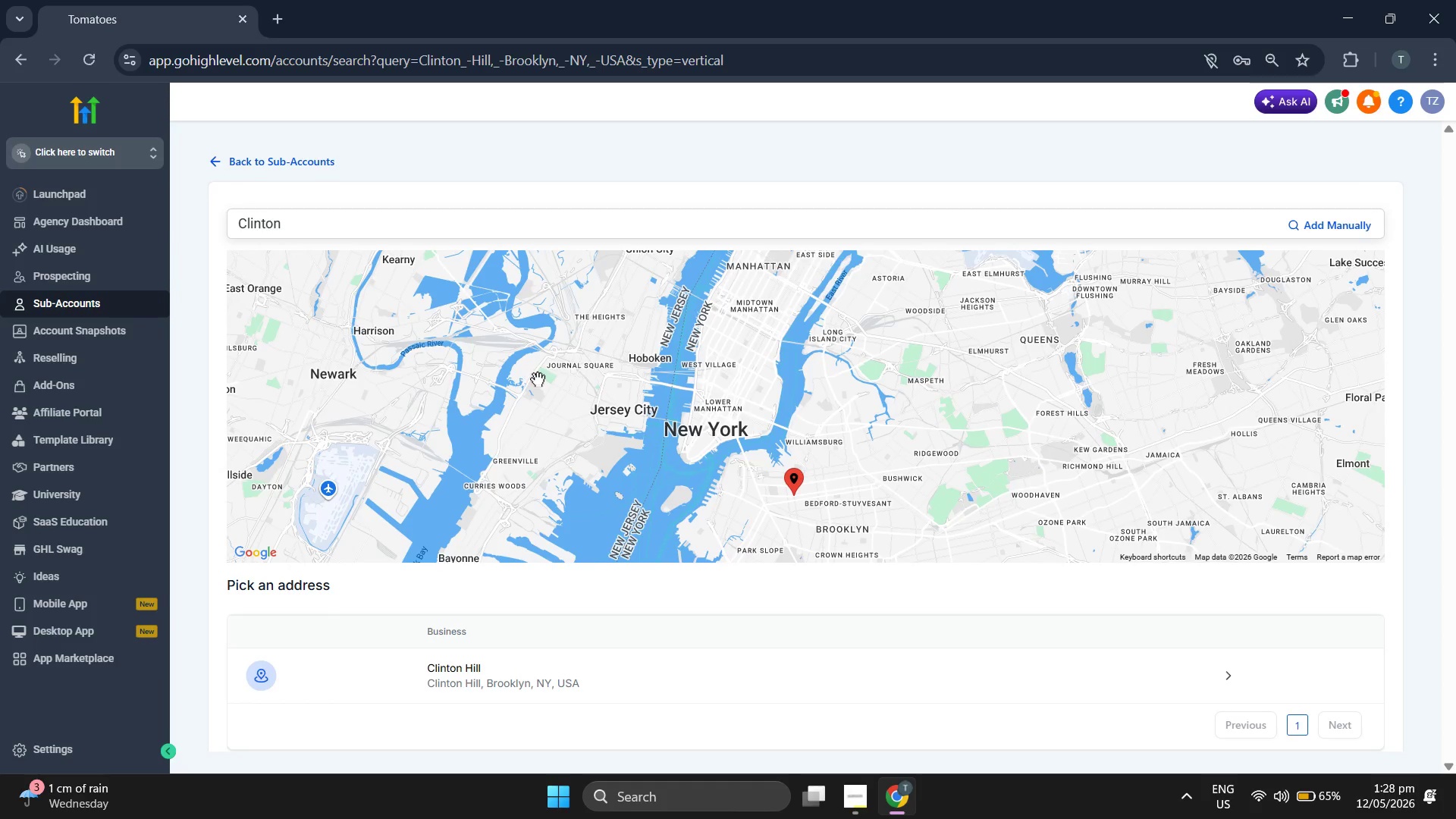 
scroll: coordinate [538, 378], scroll_direction: down, amount: 1.0
 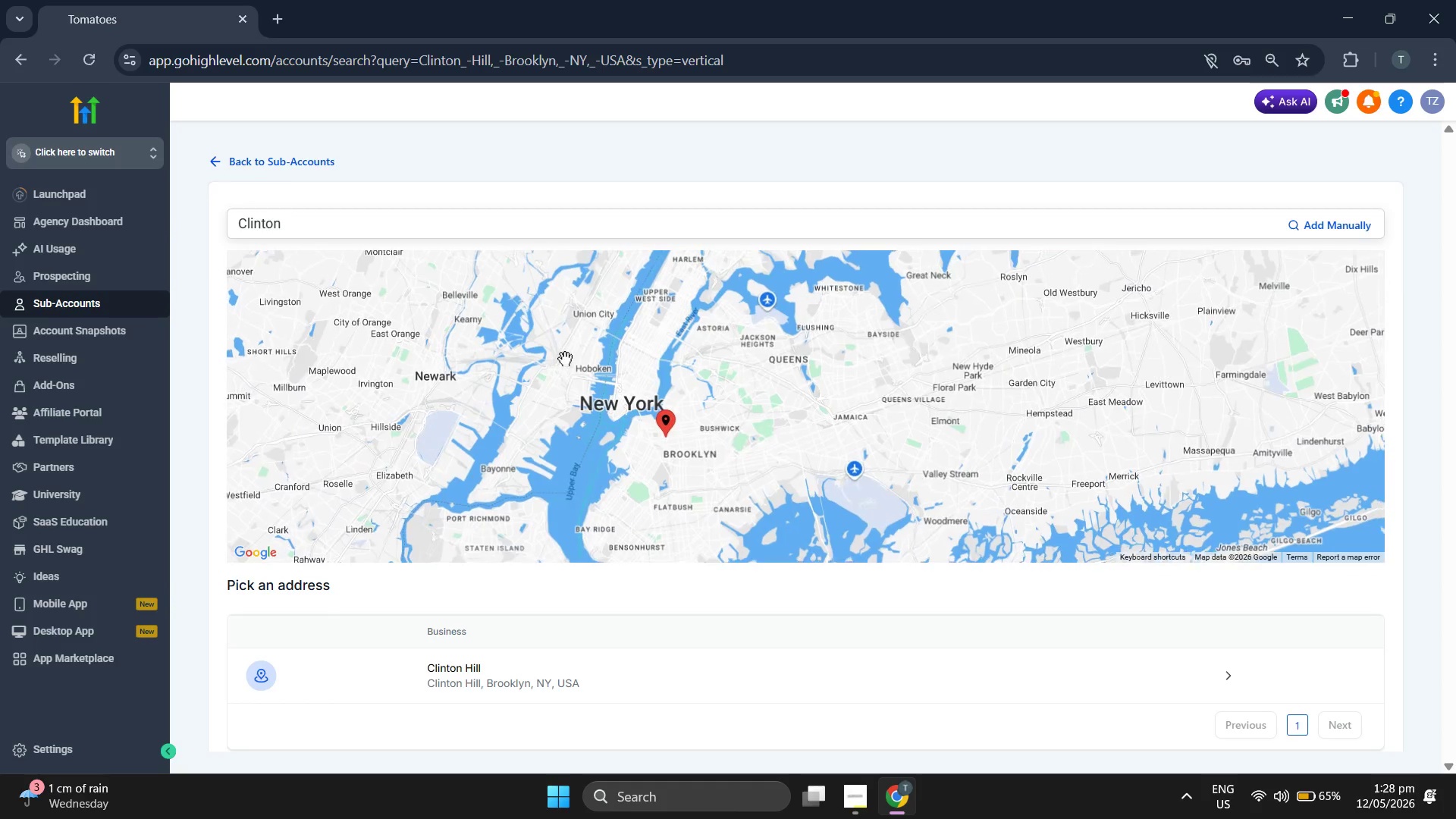 
left_click_drag(start_coordinate=[565, 359], to_coordinate=[532, 414])
 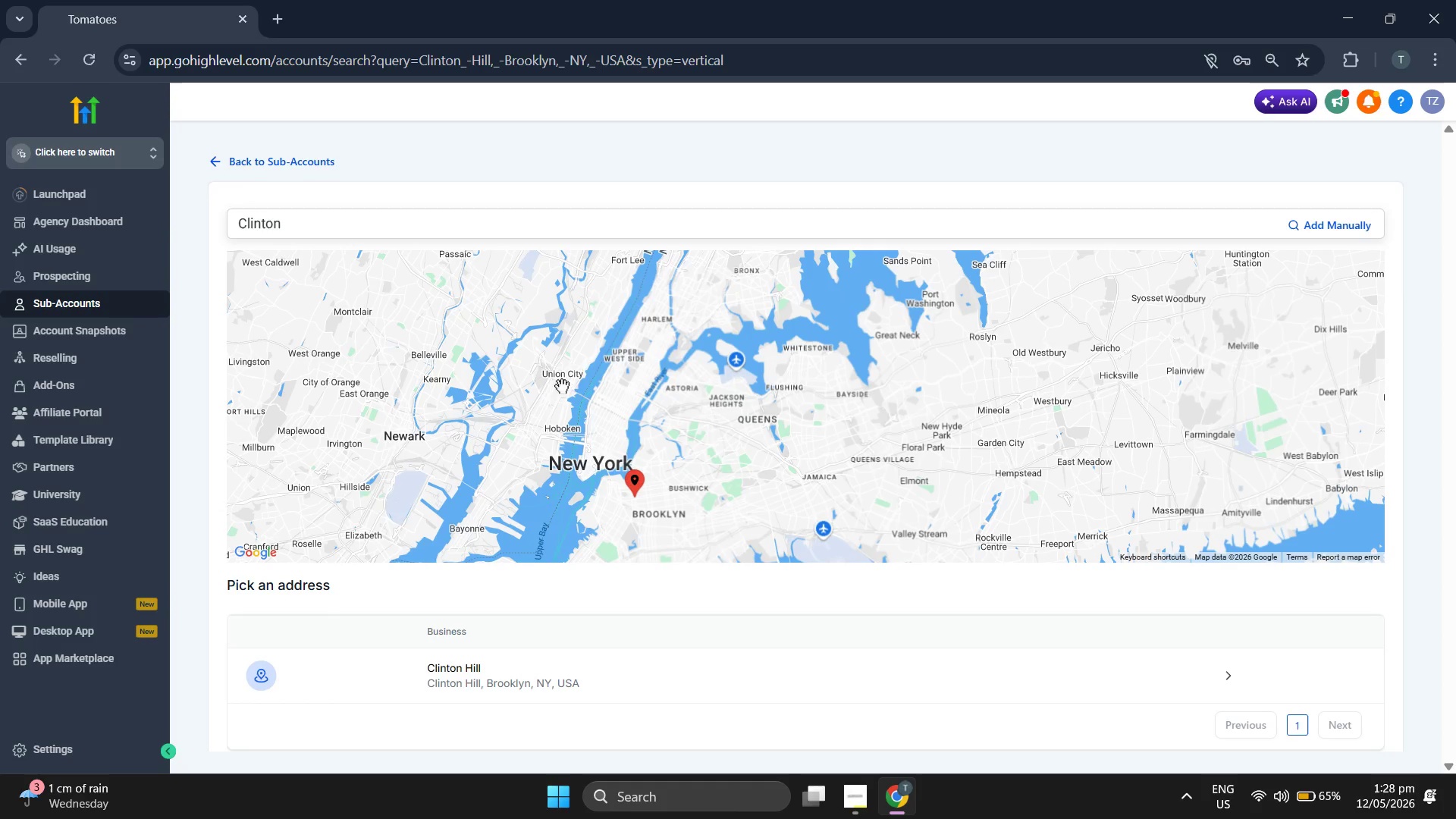 
left_click_drag(start_coordinate=[606, 359], to_coordinate=[539, 423])
 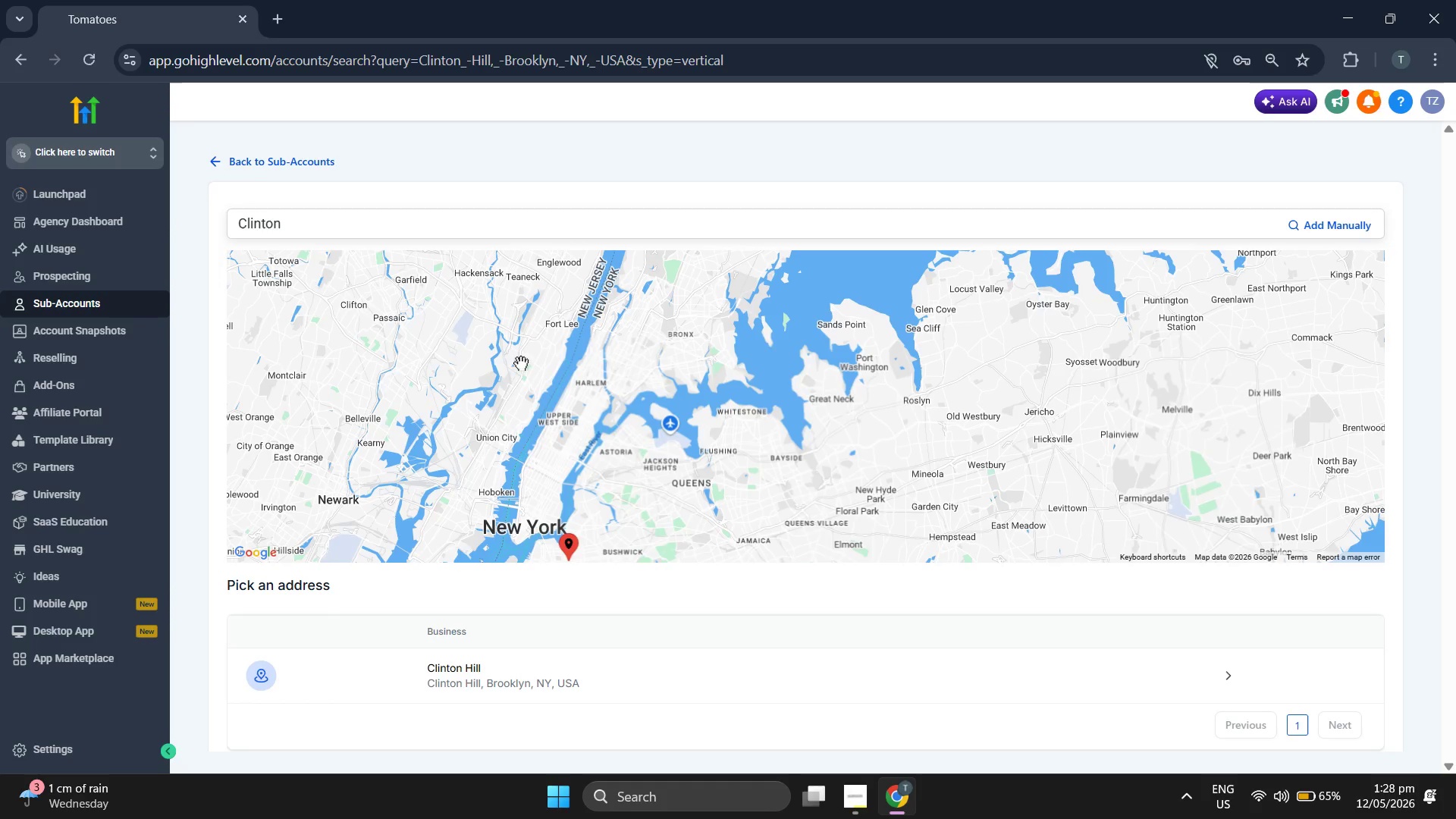 
left_click_drag(start_coordinate=[520, 363], to_coordinate=[552, 435])
 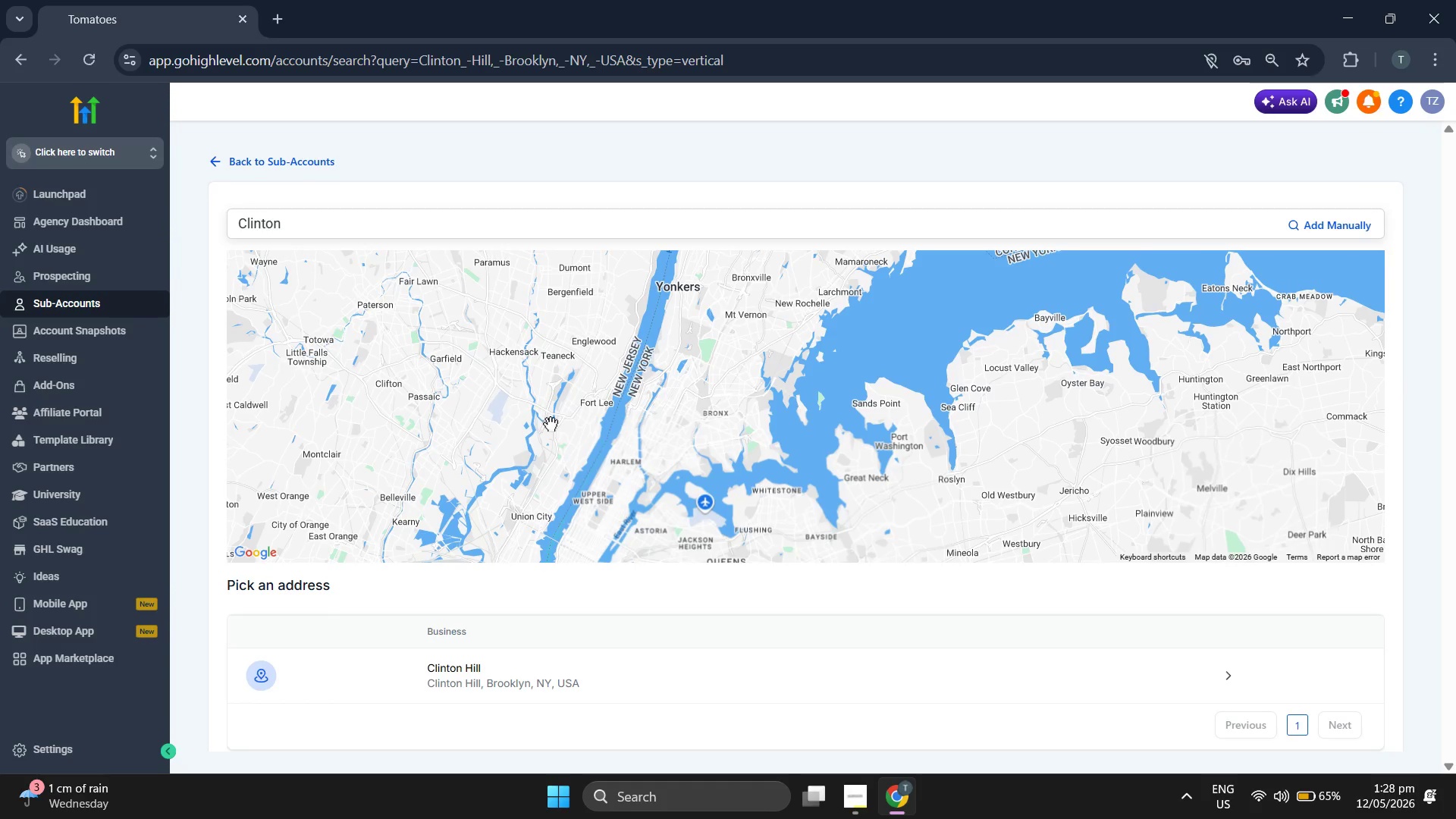 
scroll: coordinate [551, 424], scroll_direction: down, amount: 1.0
 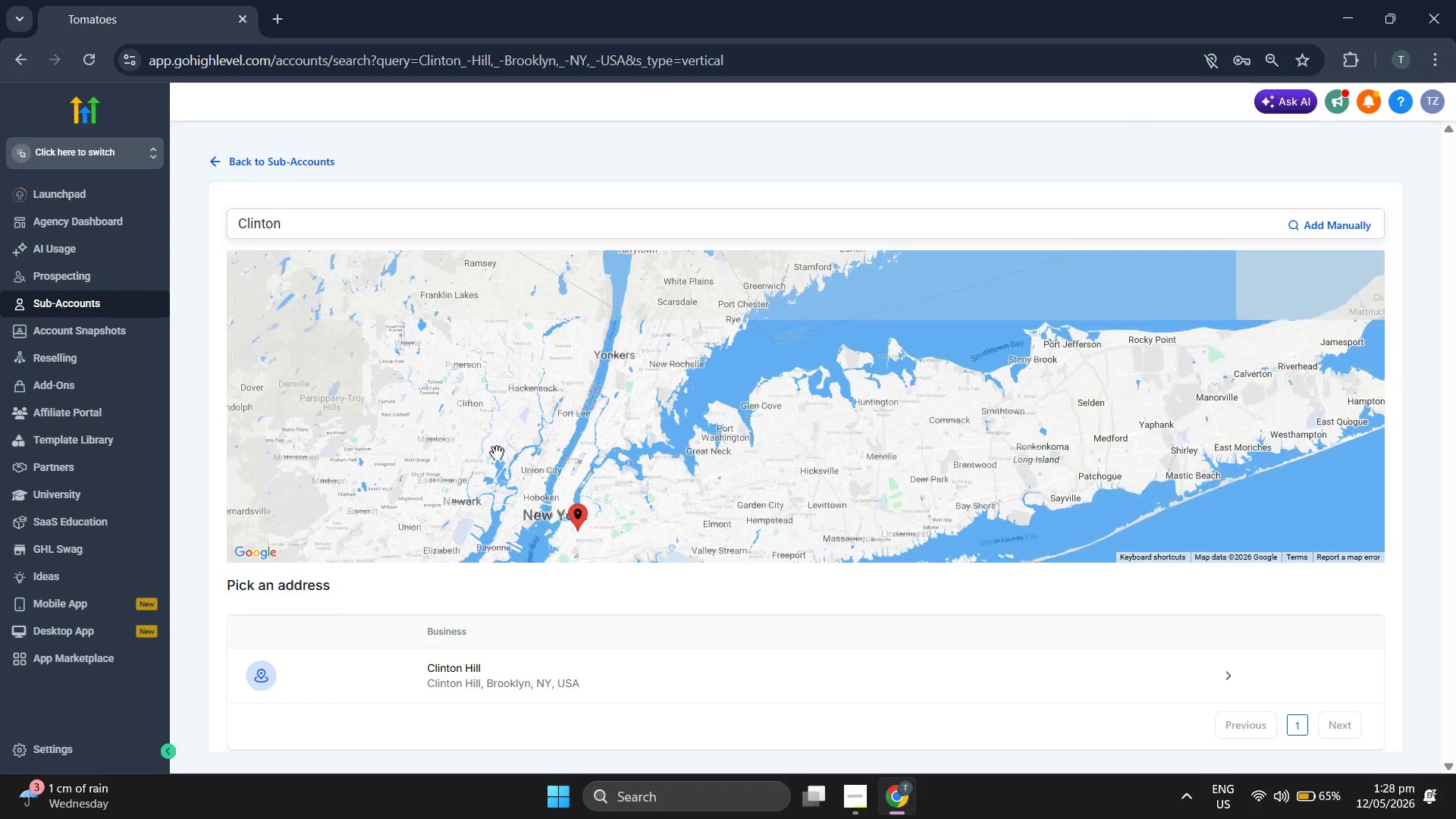 
left_click_drag(start_coordinate=[491, 457], to_coordinate=[560, 409])
 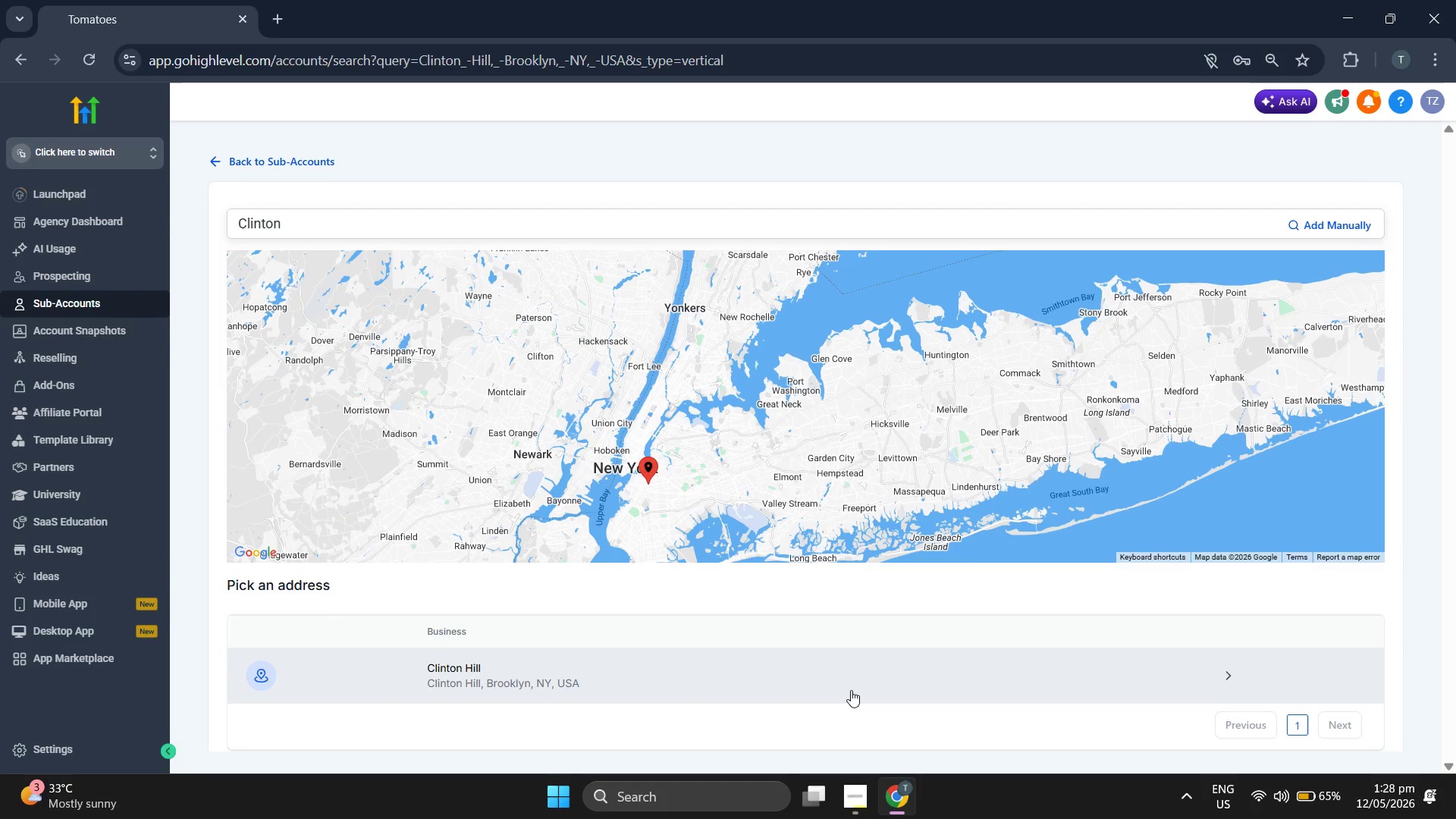 
left_click([854, 685])
 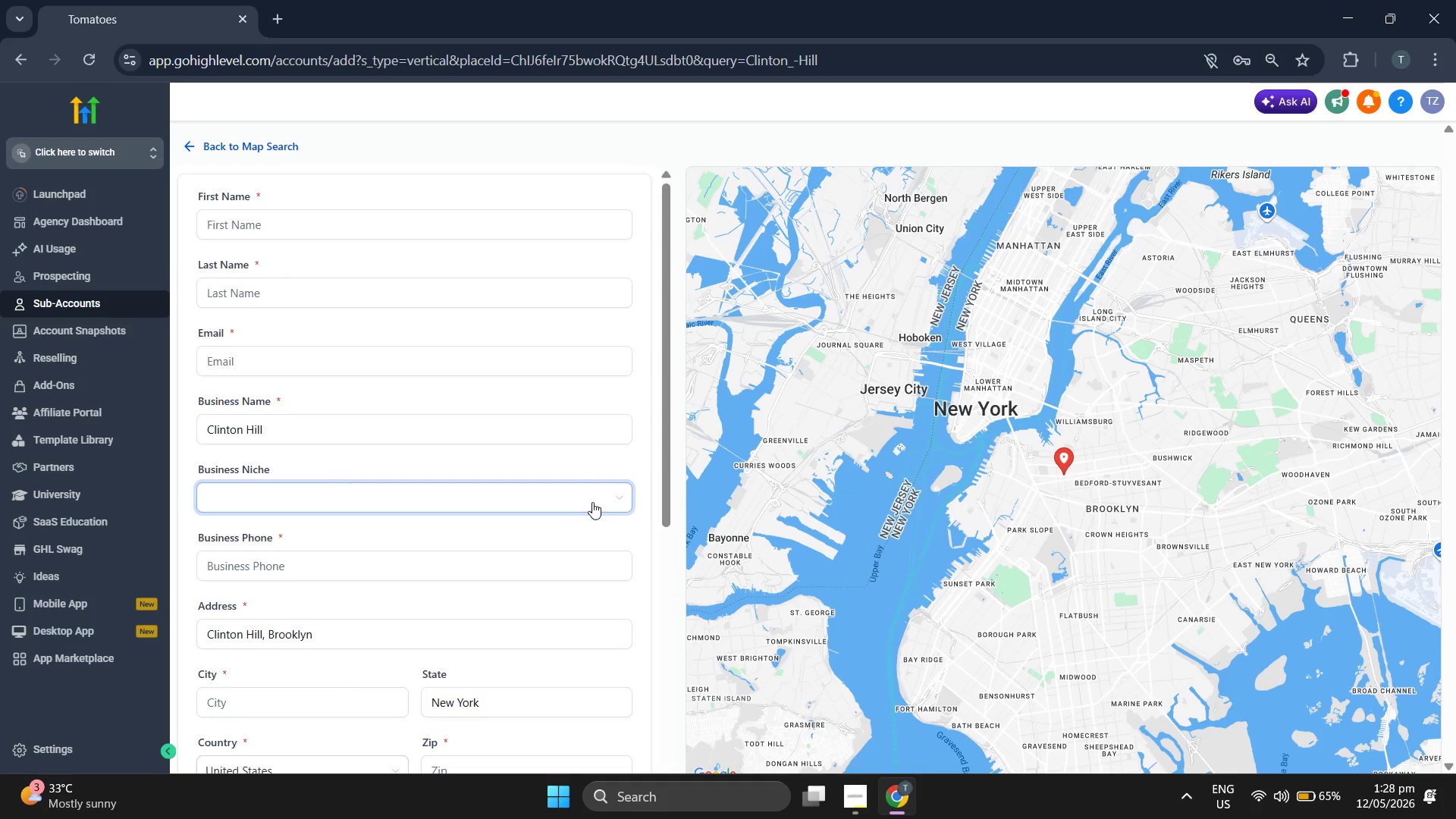 
scroll: coordinate [930, 455], scroll_direction: down, amount: 1.0
 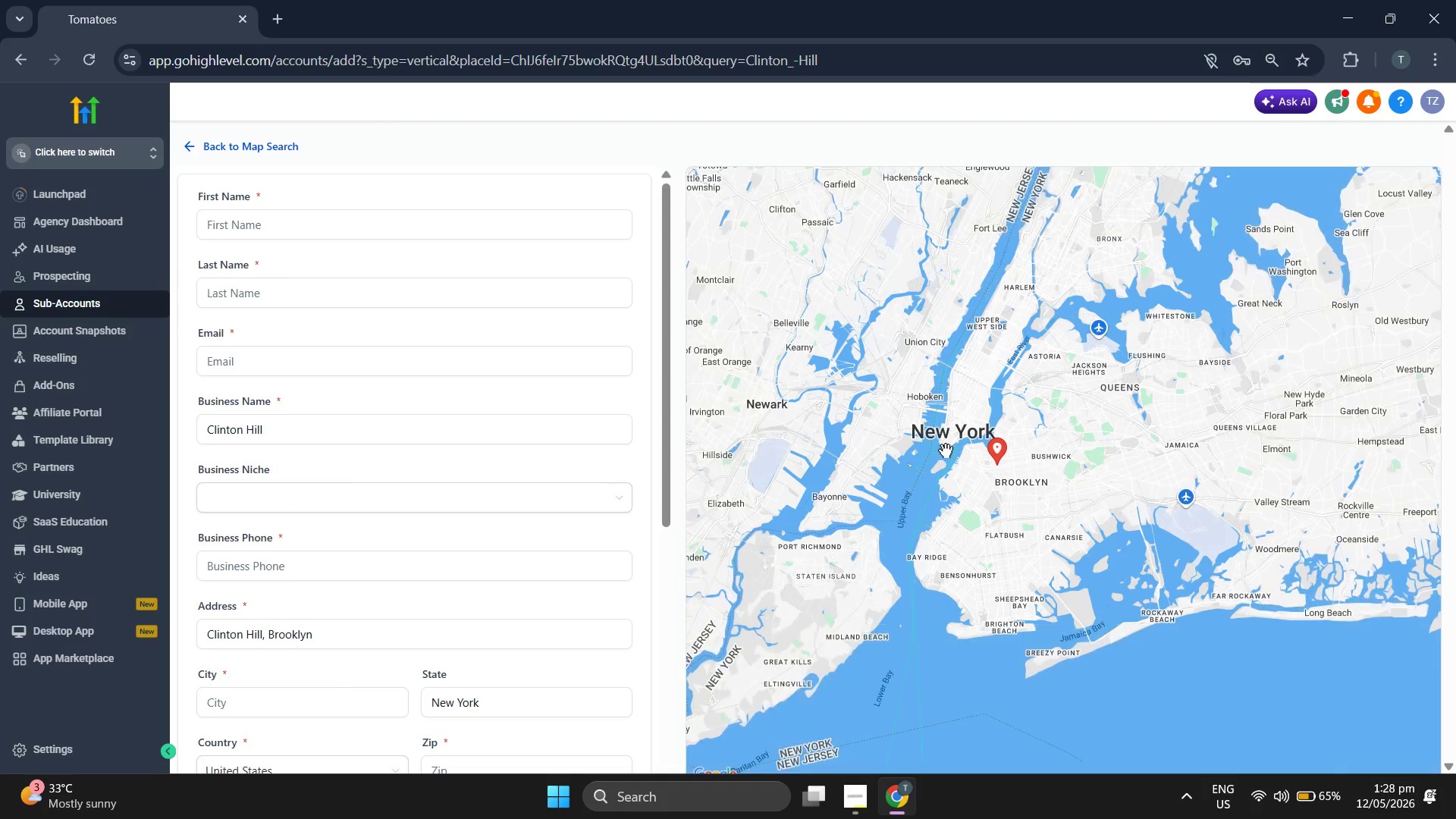 
left_click_drag(start_coordinate=[921, 438], to_coordinate=[931, 499])
 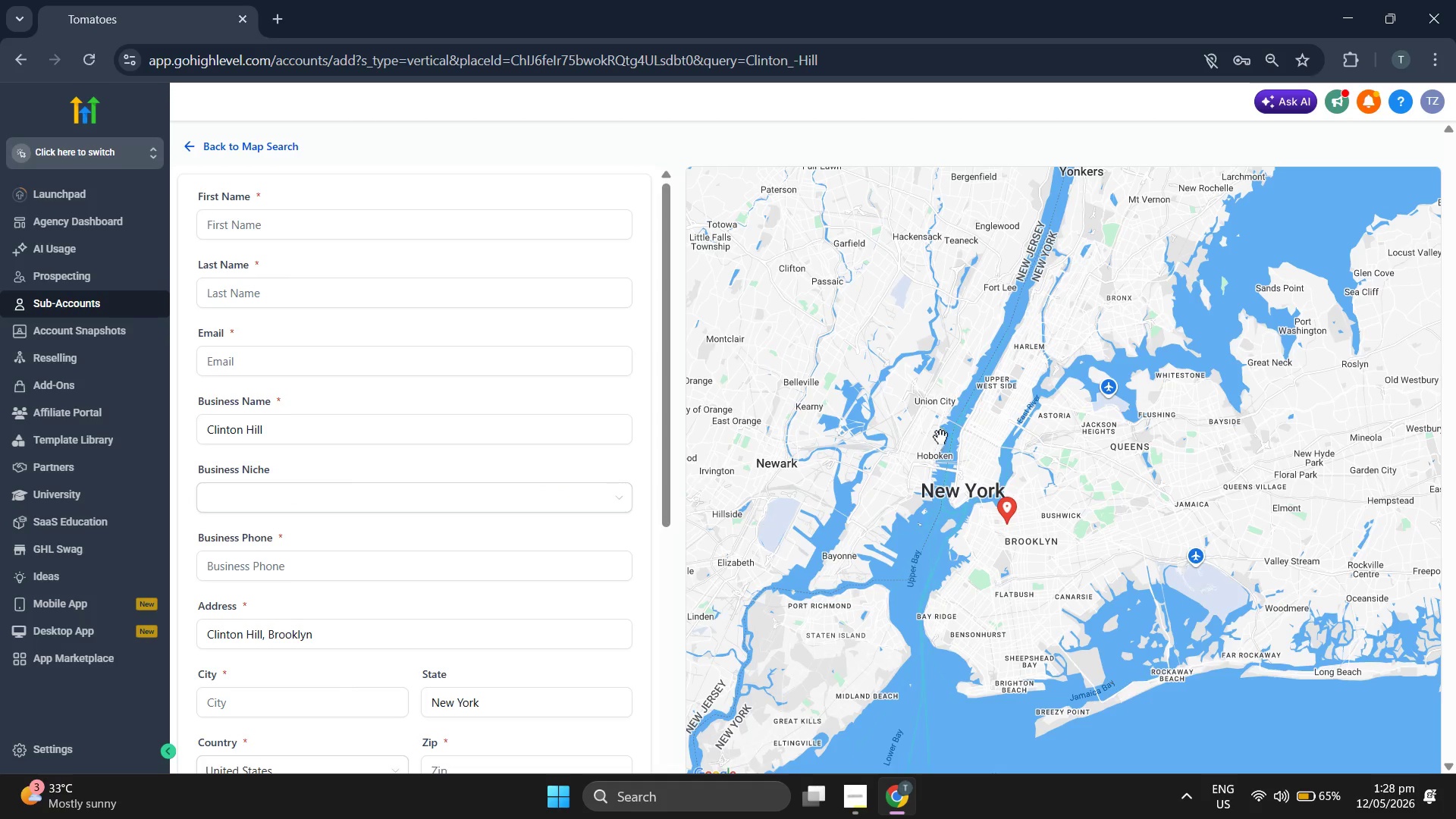 
scroll: coordinate [940, 437], scroll_direction: up, amount: 1.0
 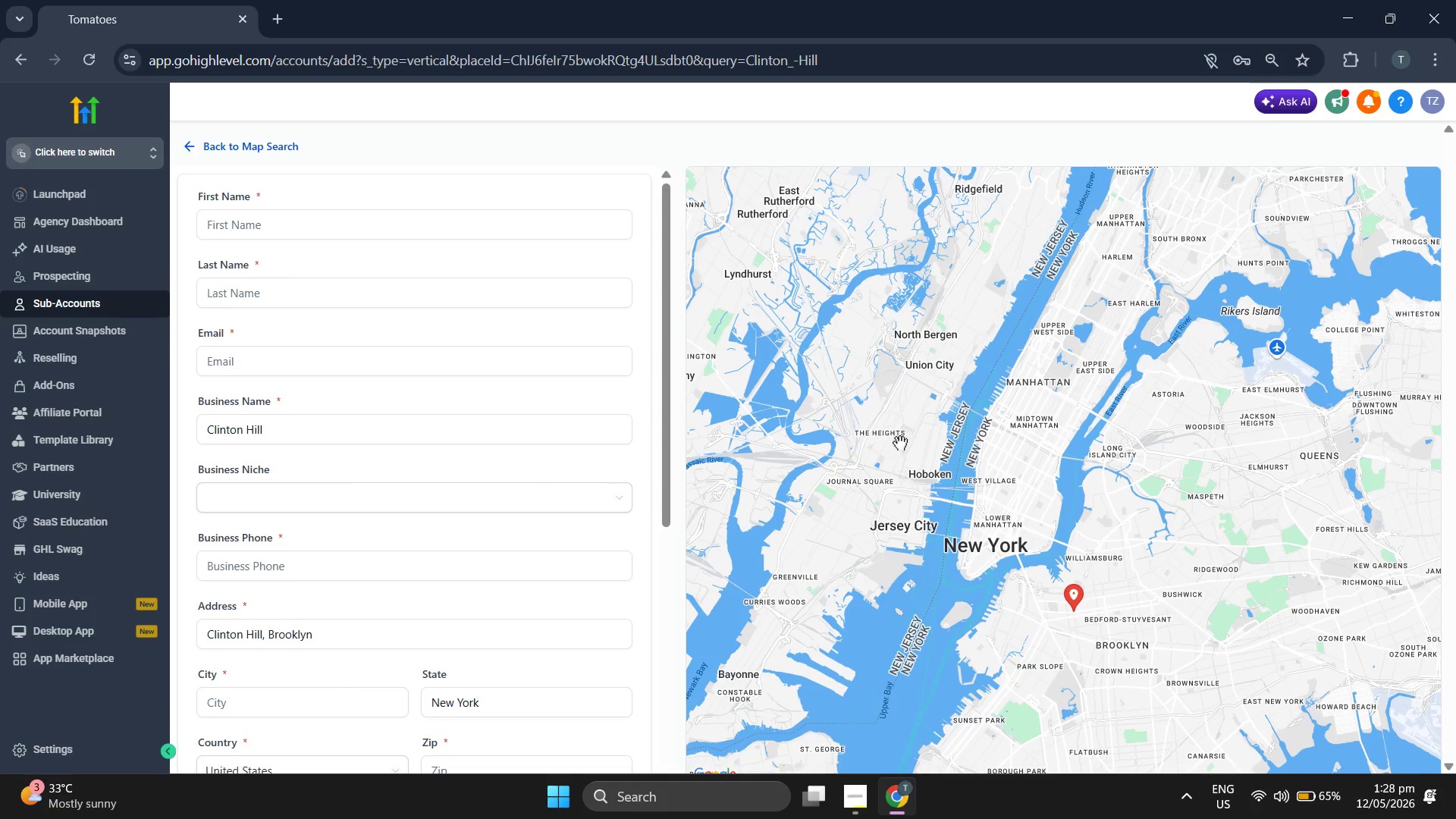 
scroll: coordinate [900, 443], scroll_direction: down, amount: 1.0
 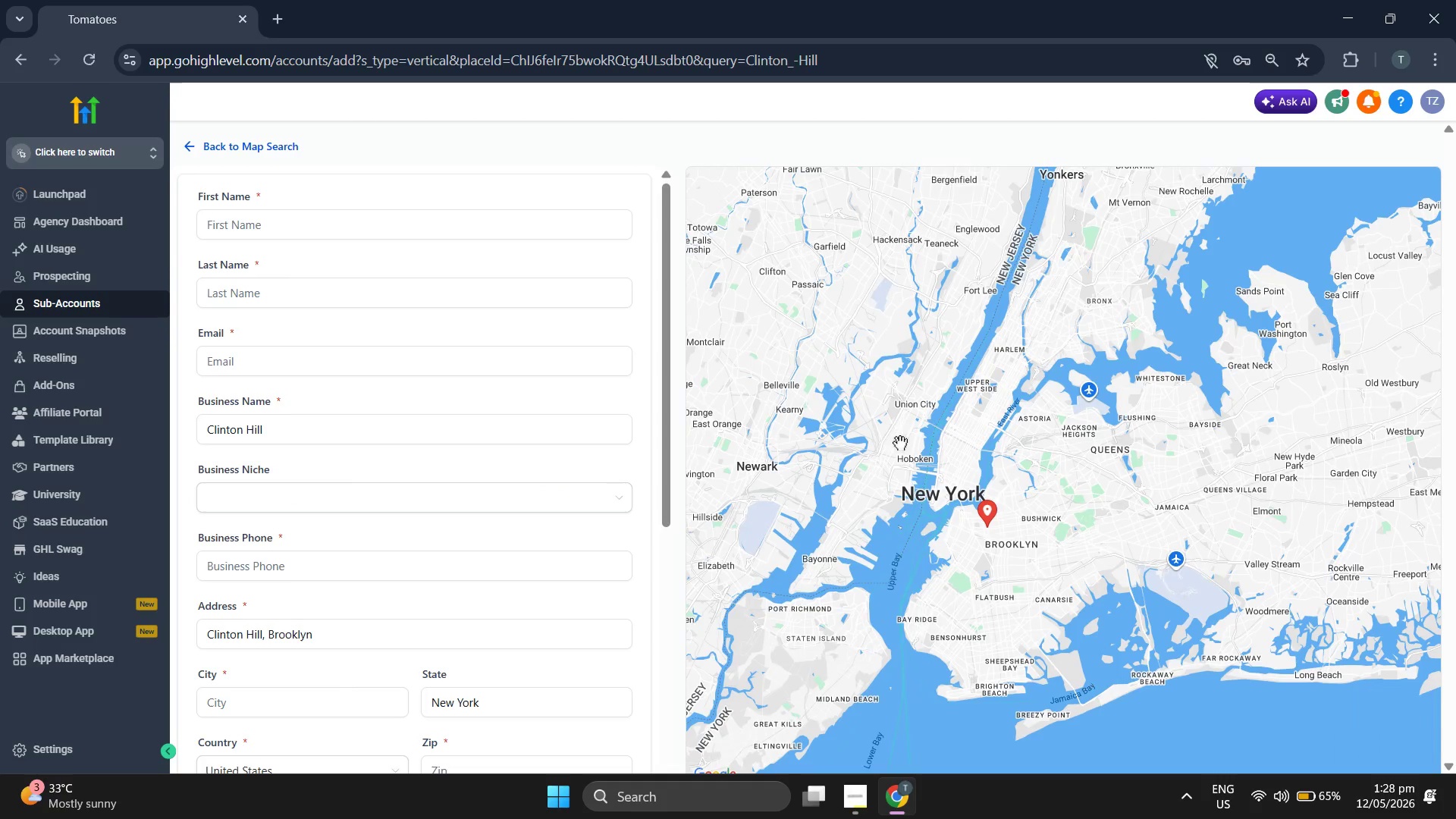 
left_click_drag(start_coordinate=[903, 428], to_coordinate=[843, 492])
 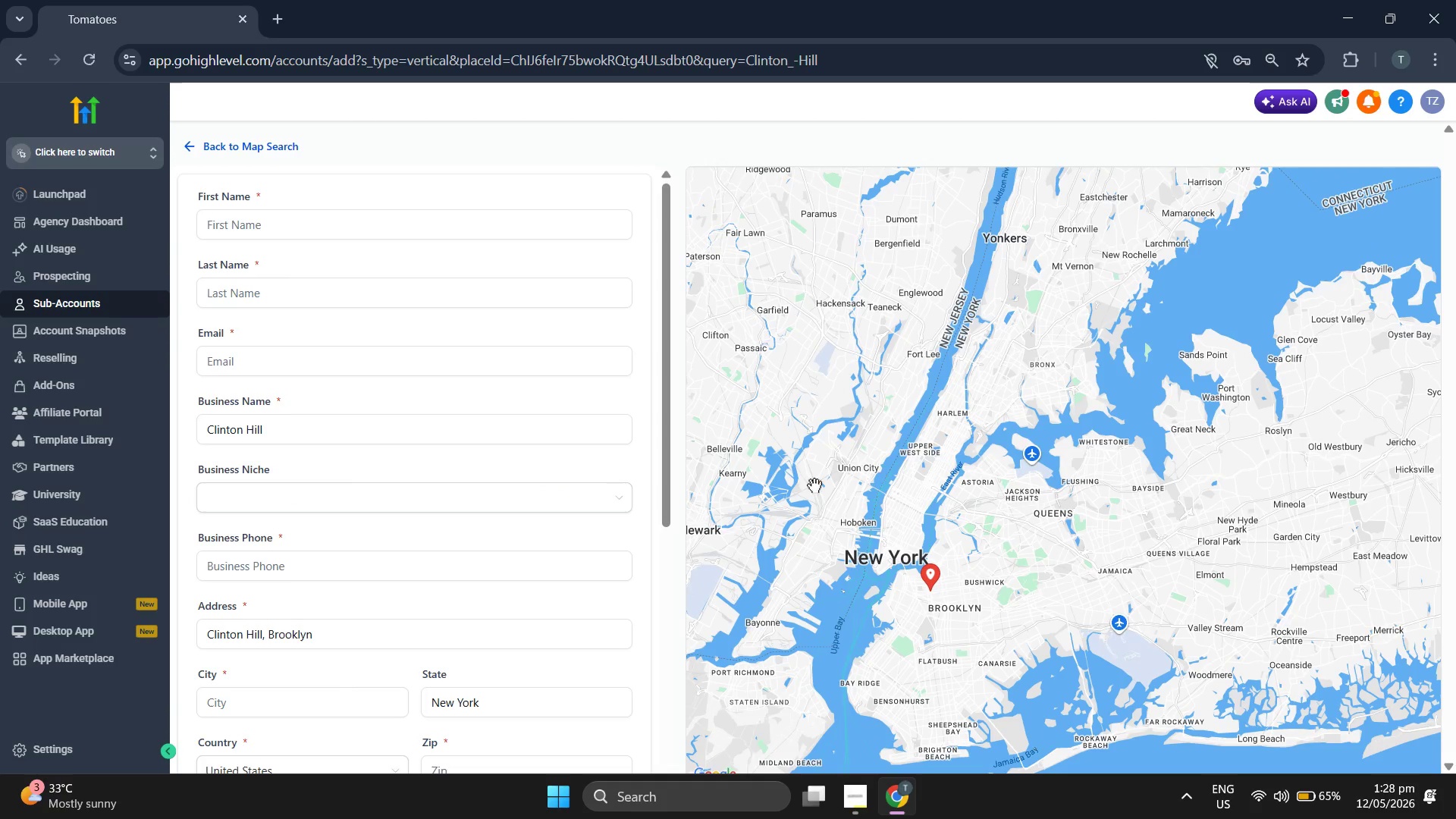 
left_click_drag(start_coordinate=[814, 485], to_coordinate=[836, 505])
 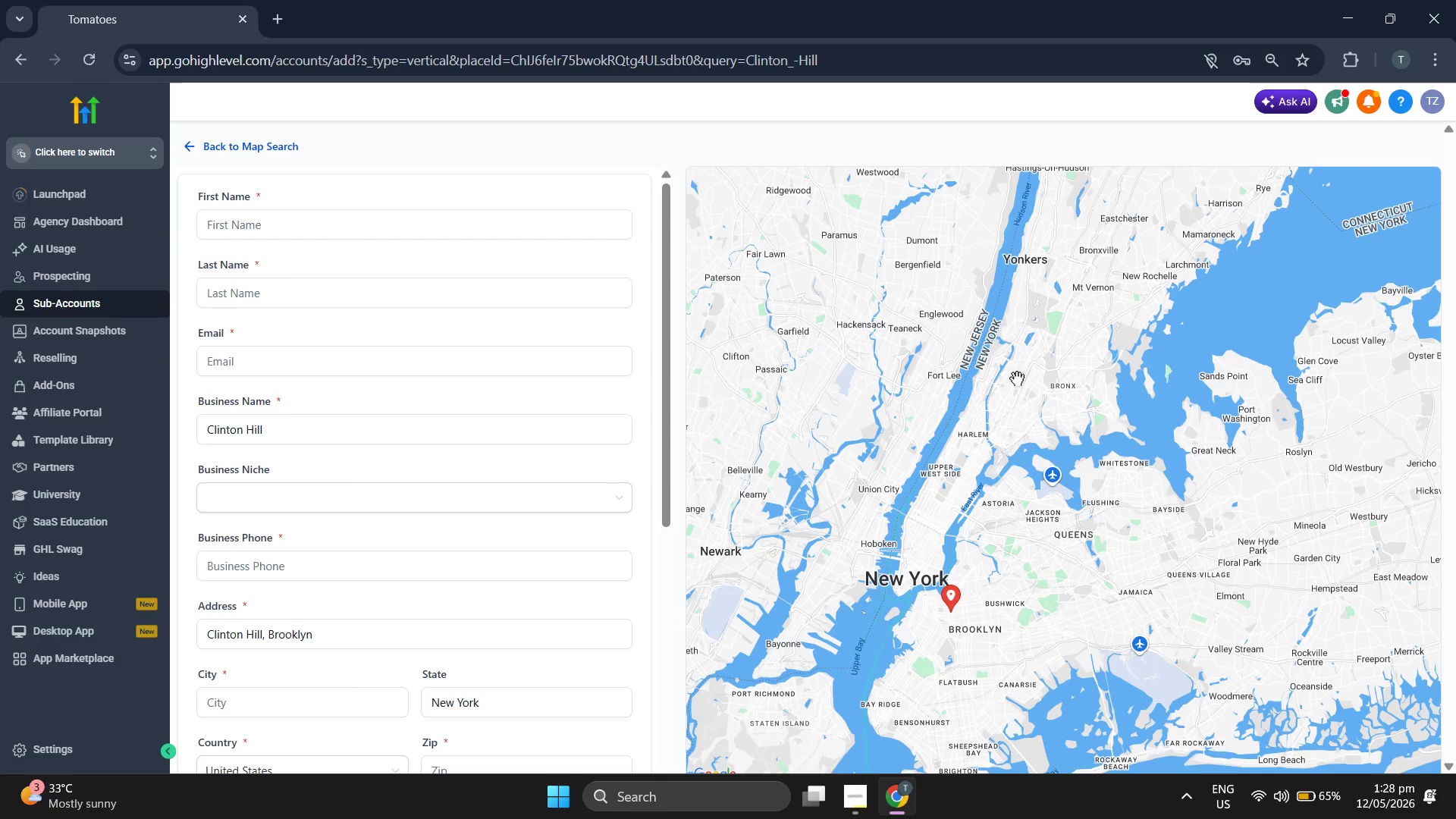 
scroll: coordinate [1017, 378], scroll_direction: up, amount: 1.0
 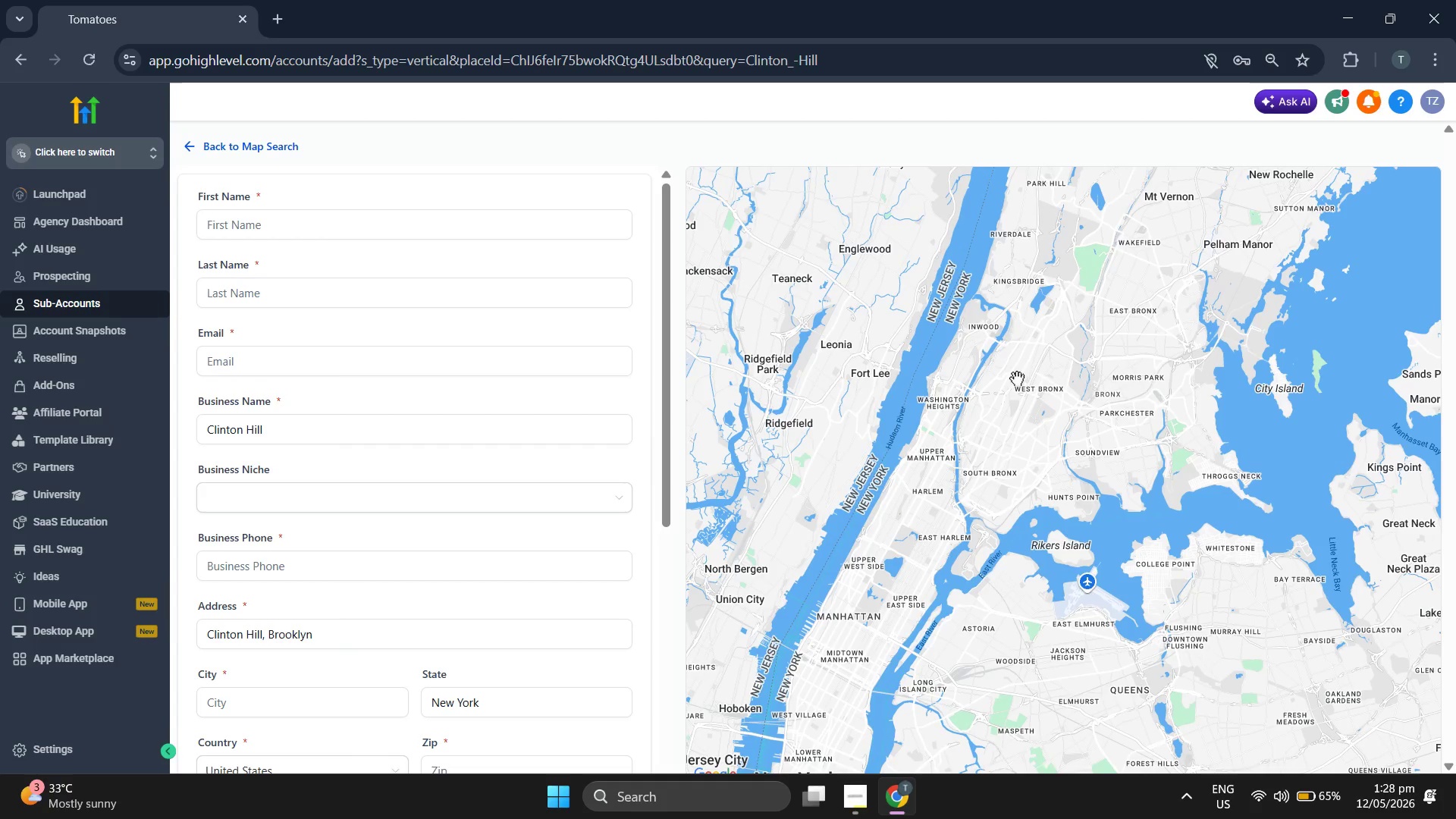 
left_click_drag(start_coordinate=[1017, 378], to_coordinate=[976, 460])
 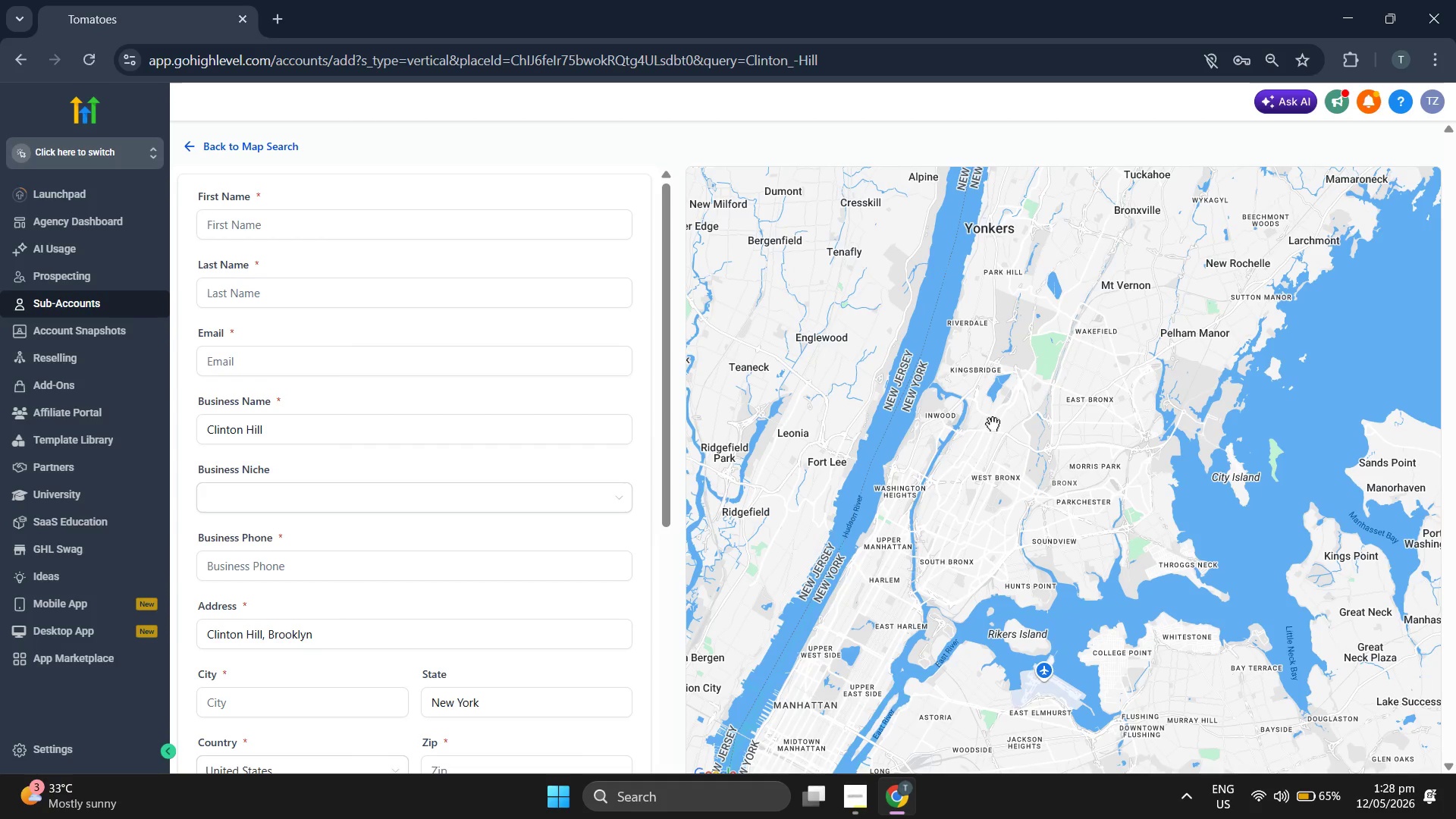 
left_click_drag(start_coordinate=[994, 421], to_coordinate=[946, 490])
 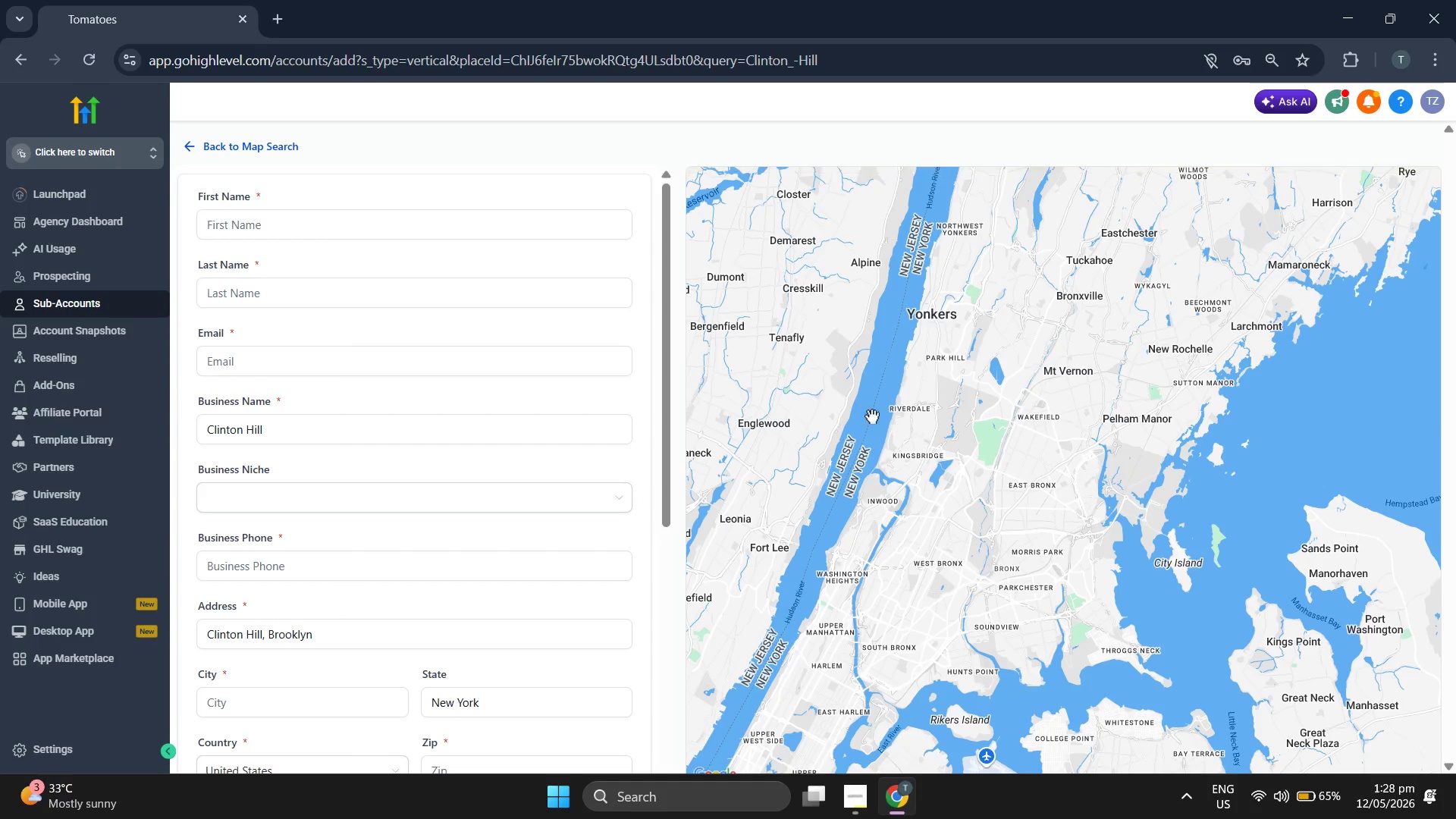 
left_click_drag(start_coordinate=[868, 404], to_coordinate=[849, 476])
 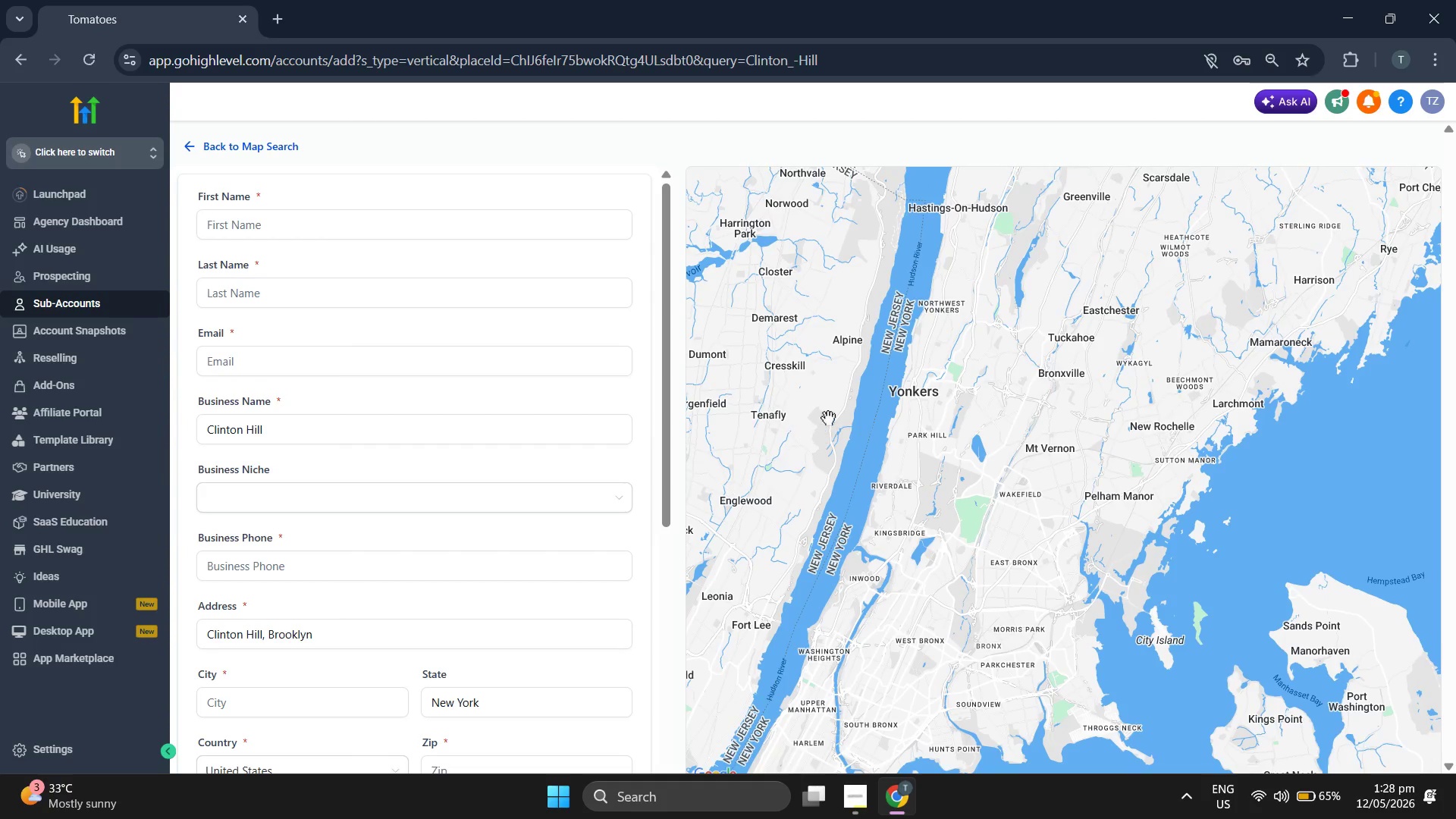 
left_click_drag(start_coordinate=[829, 418], to_coordinate=[844, 469])
 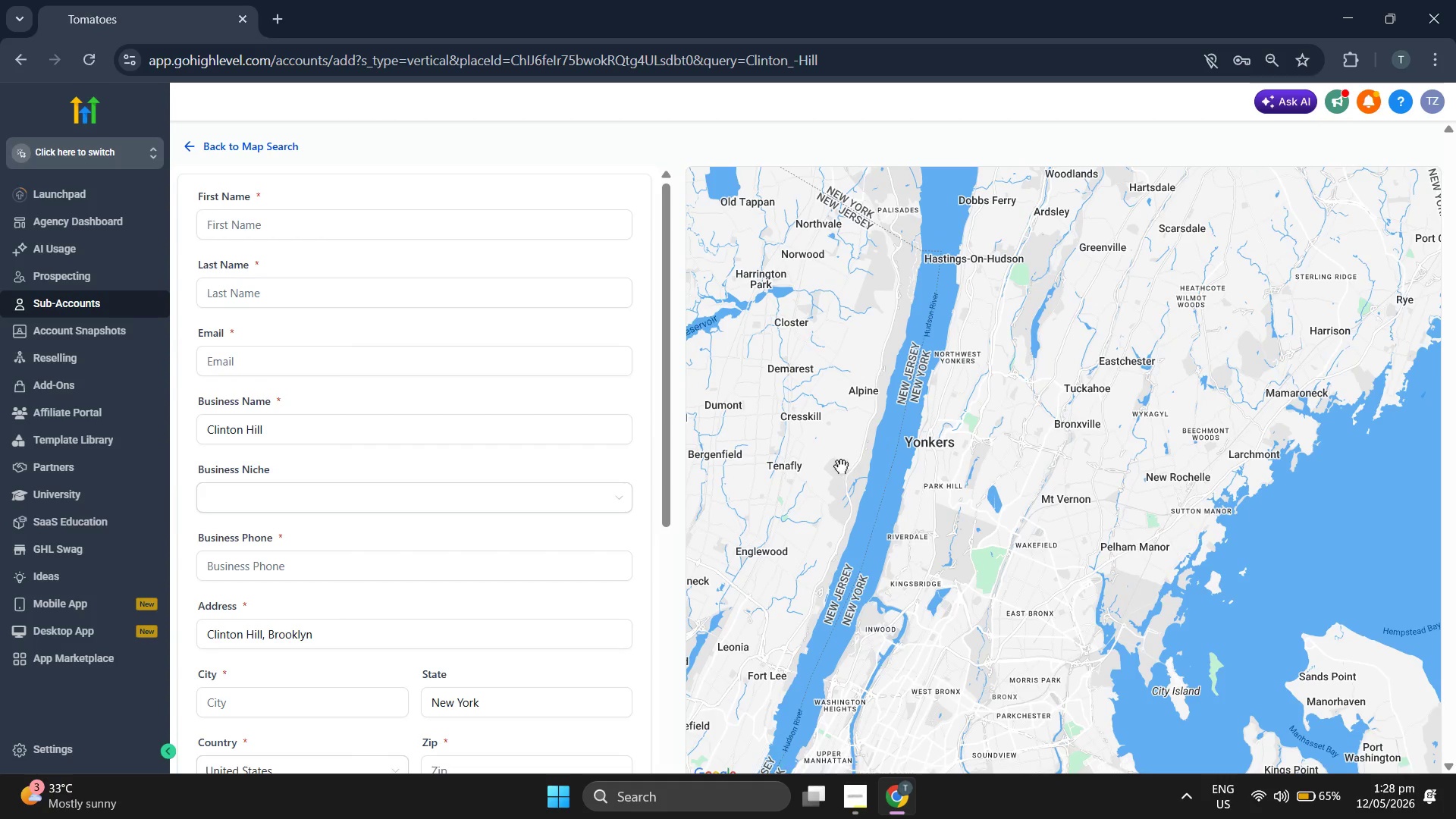 
left_click_drag(start_coordinate=[841, 466], to_coordinate=[886, 490])
 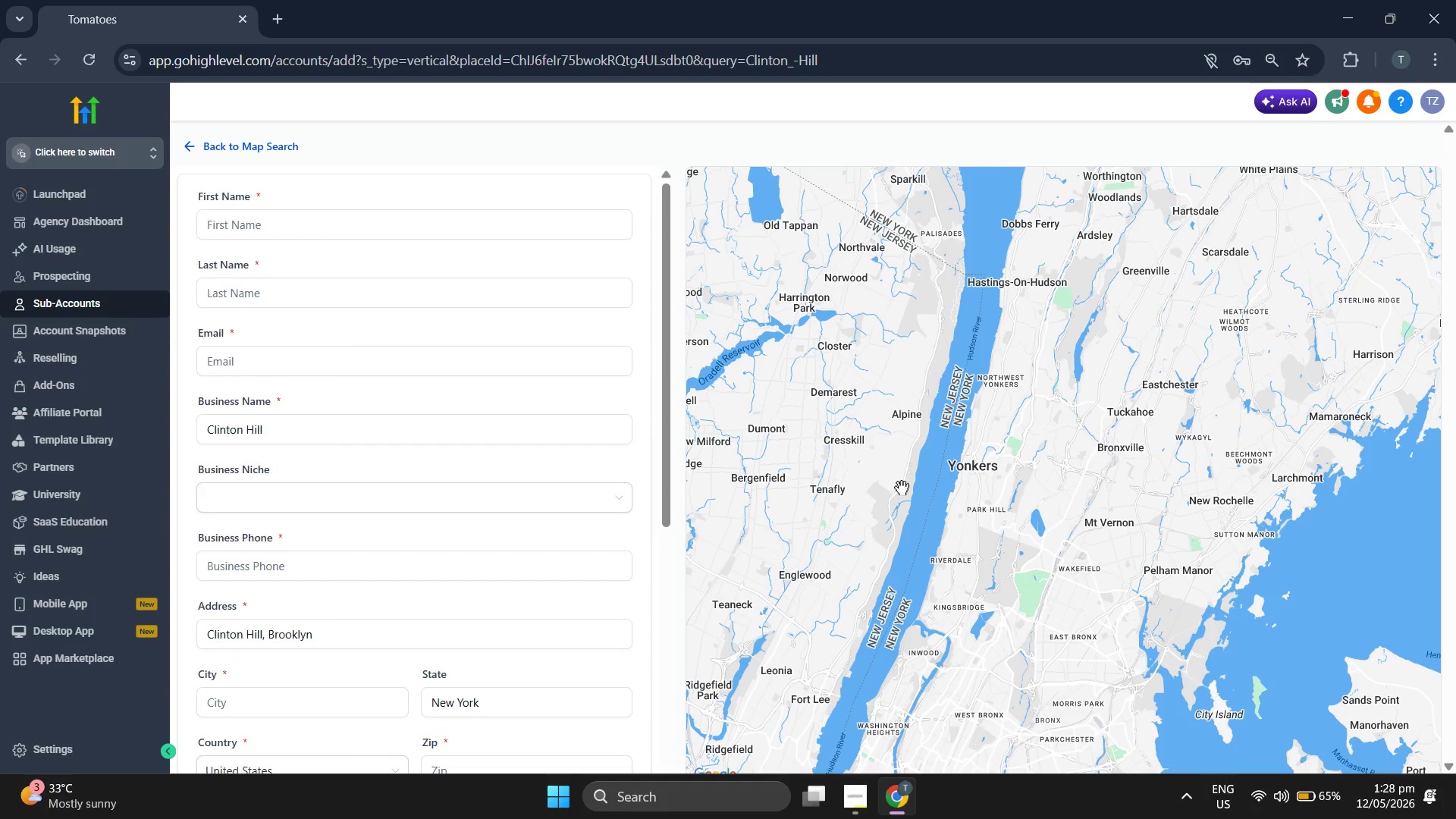 
scroll: coordinate [902, 488], scroll_direction: up, amount: 1.0
 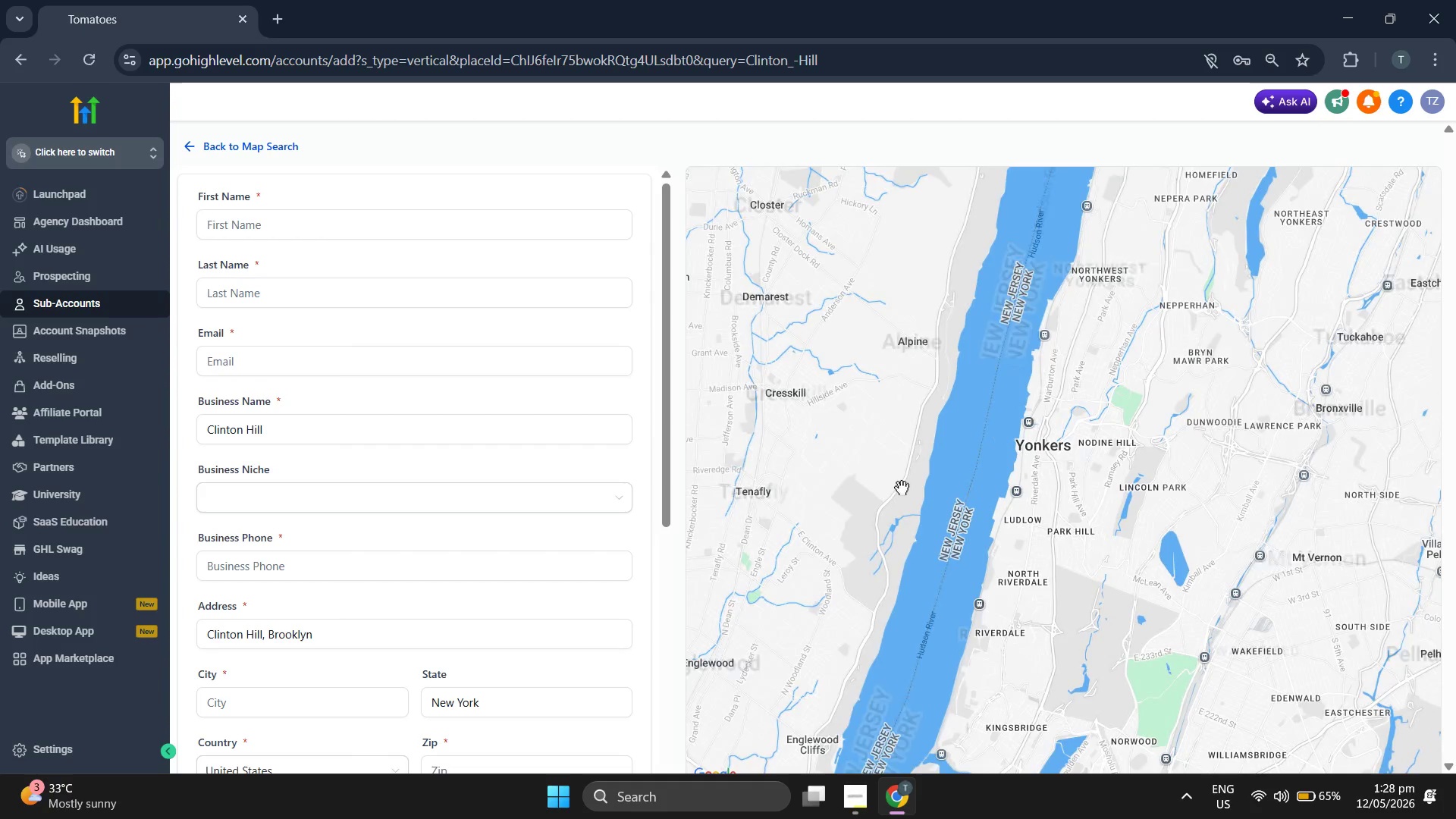 
left_click_drag(start_coordinate=[902, 488], to_coordinate=[1034, 528])
 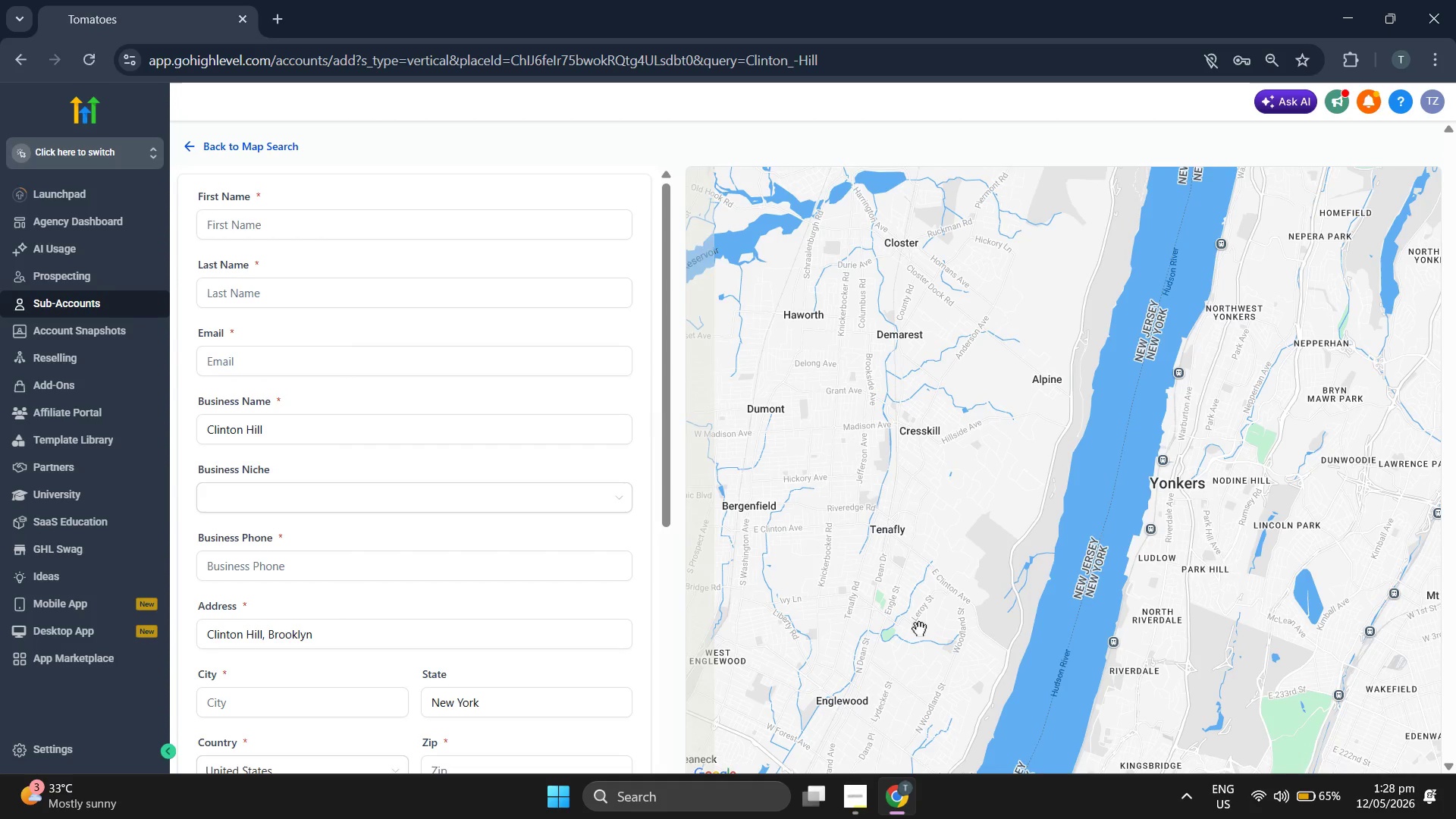 
left_click_drag(start_coordinate=[919, 627], to_coordinate=[971, 552])
 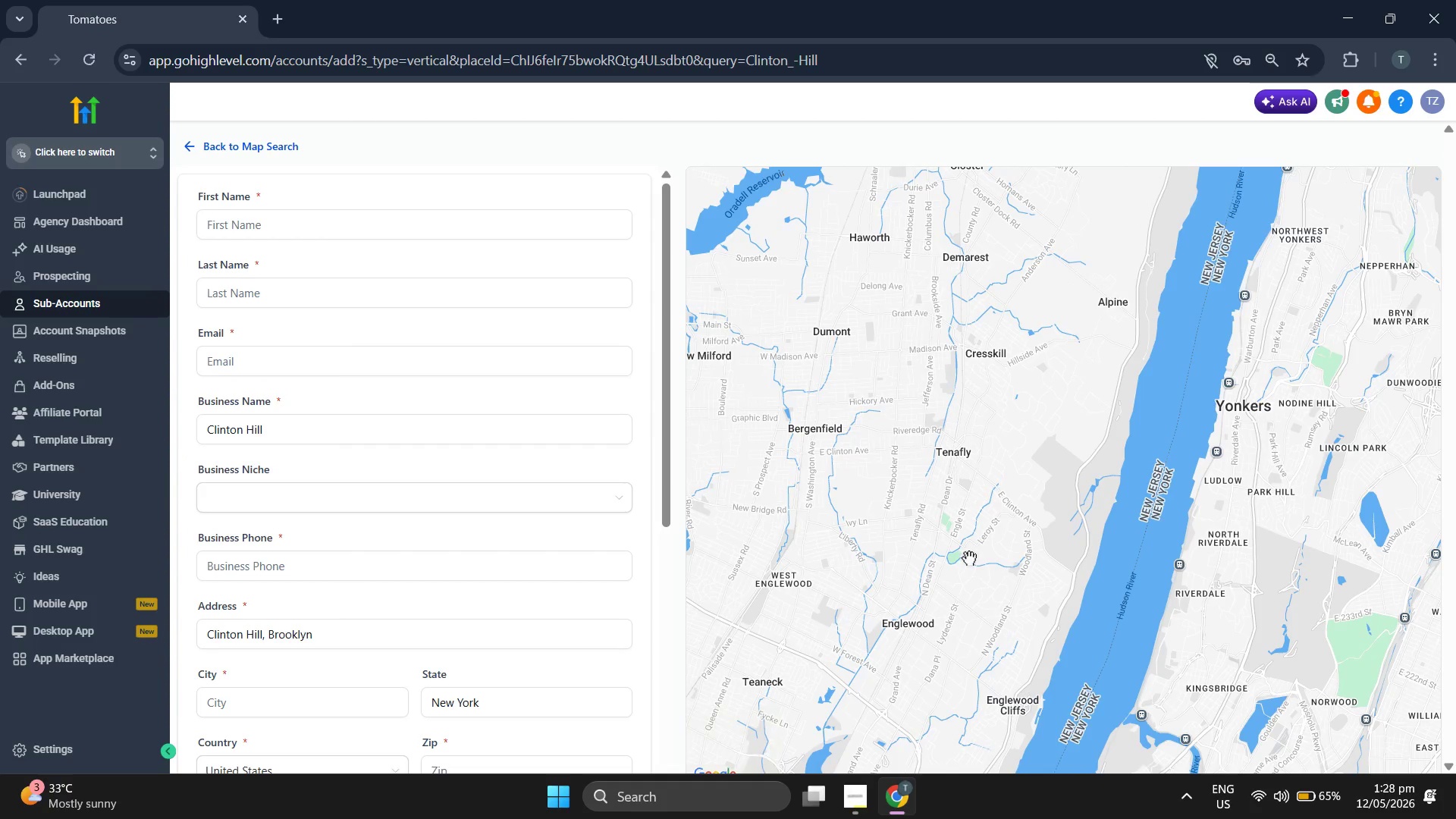 
scroll: coordinate [969, 558], scroll_direction: down, amount: 1.0
 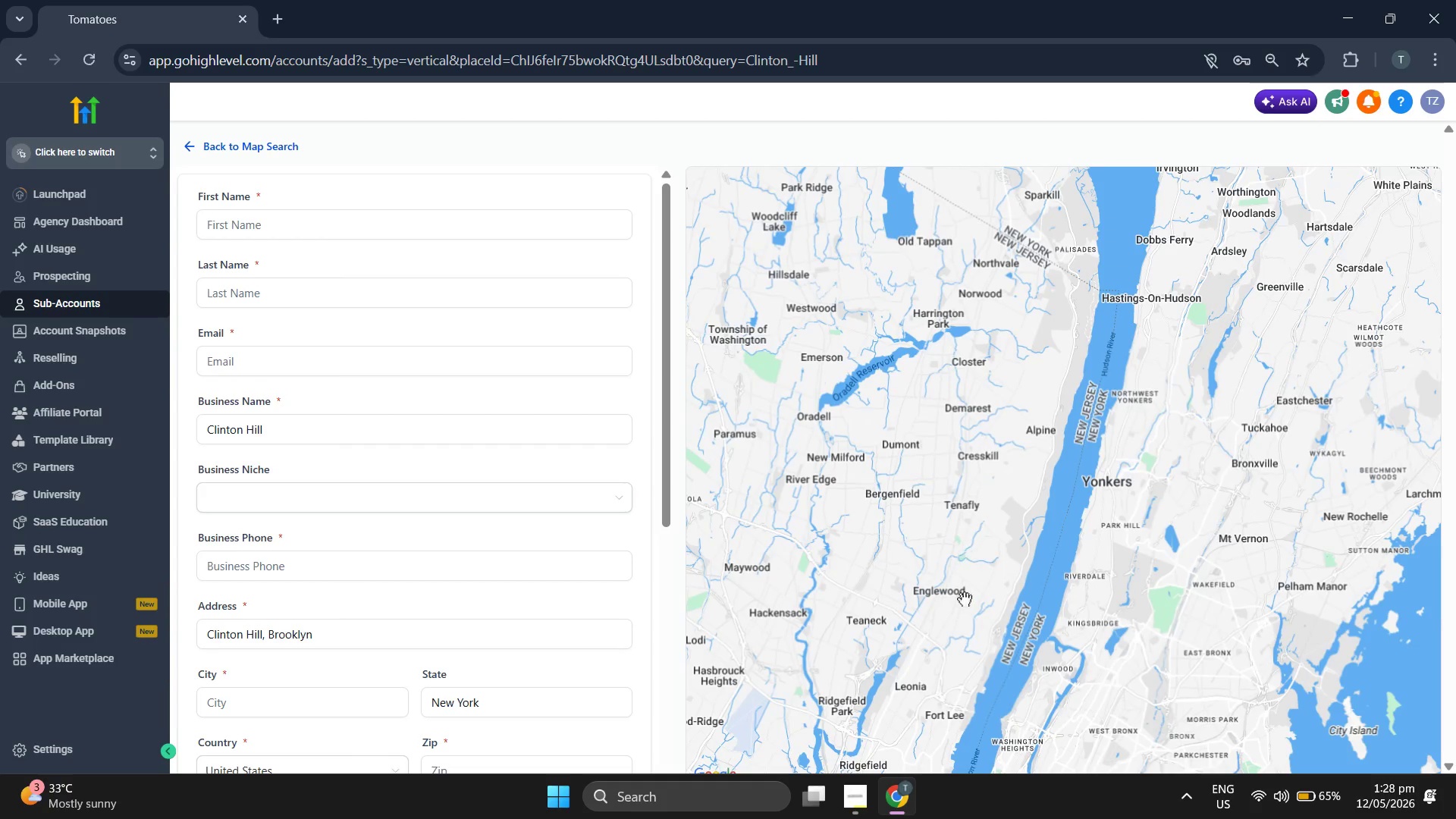 
left_click_drag(start_coordinate=[952, 590], to_coordinate=[943, 506])
 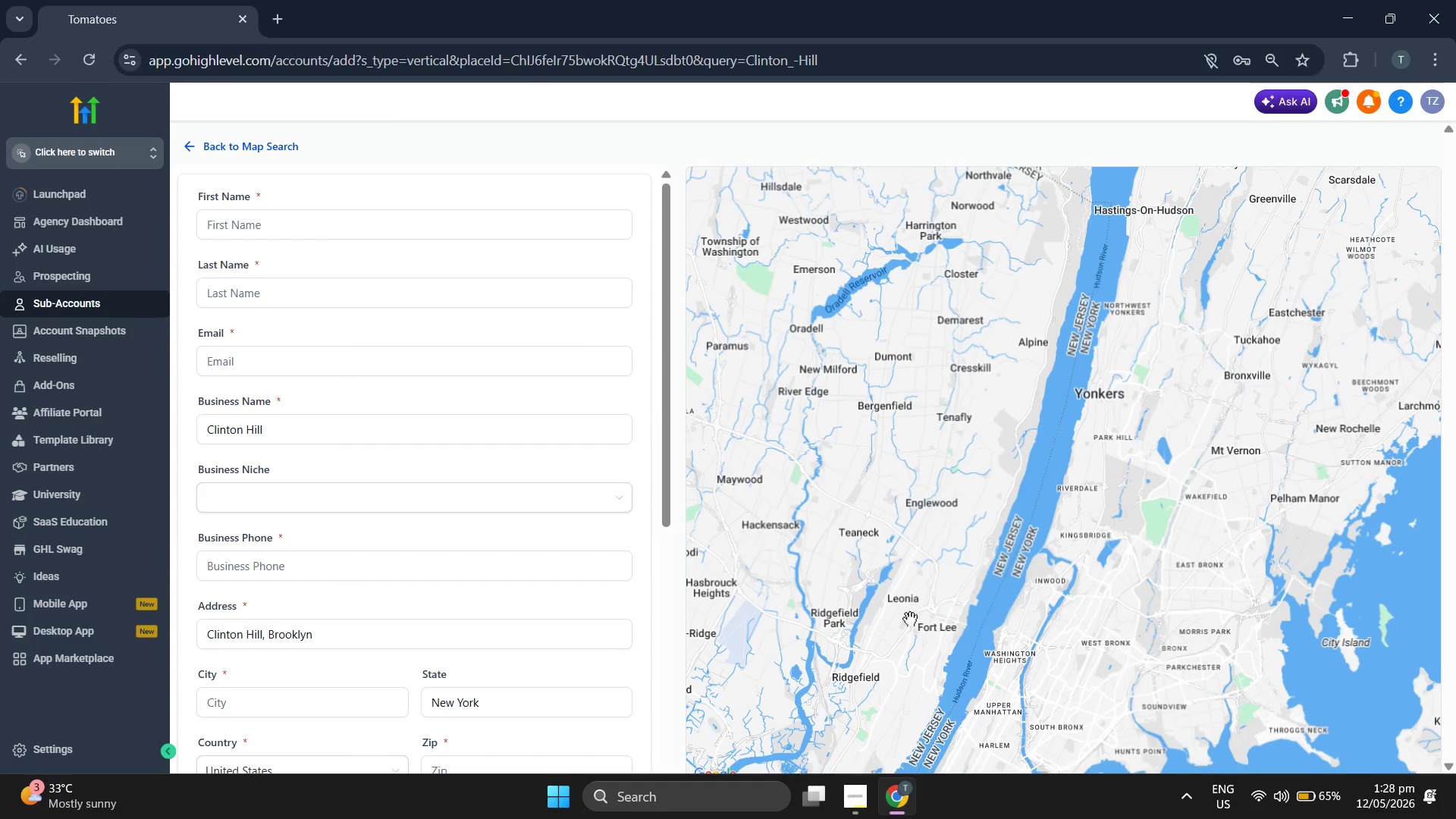 
left_click_drag(start_coordinate=[910, 619], to_coordinate=[910, 538])
 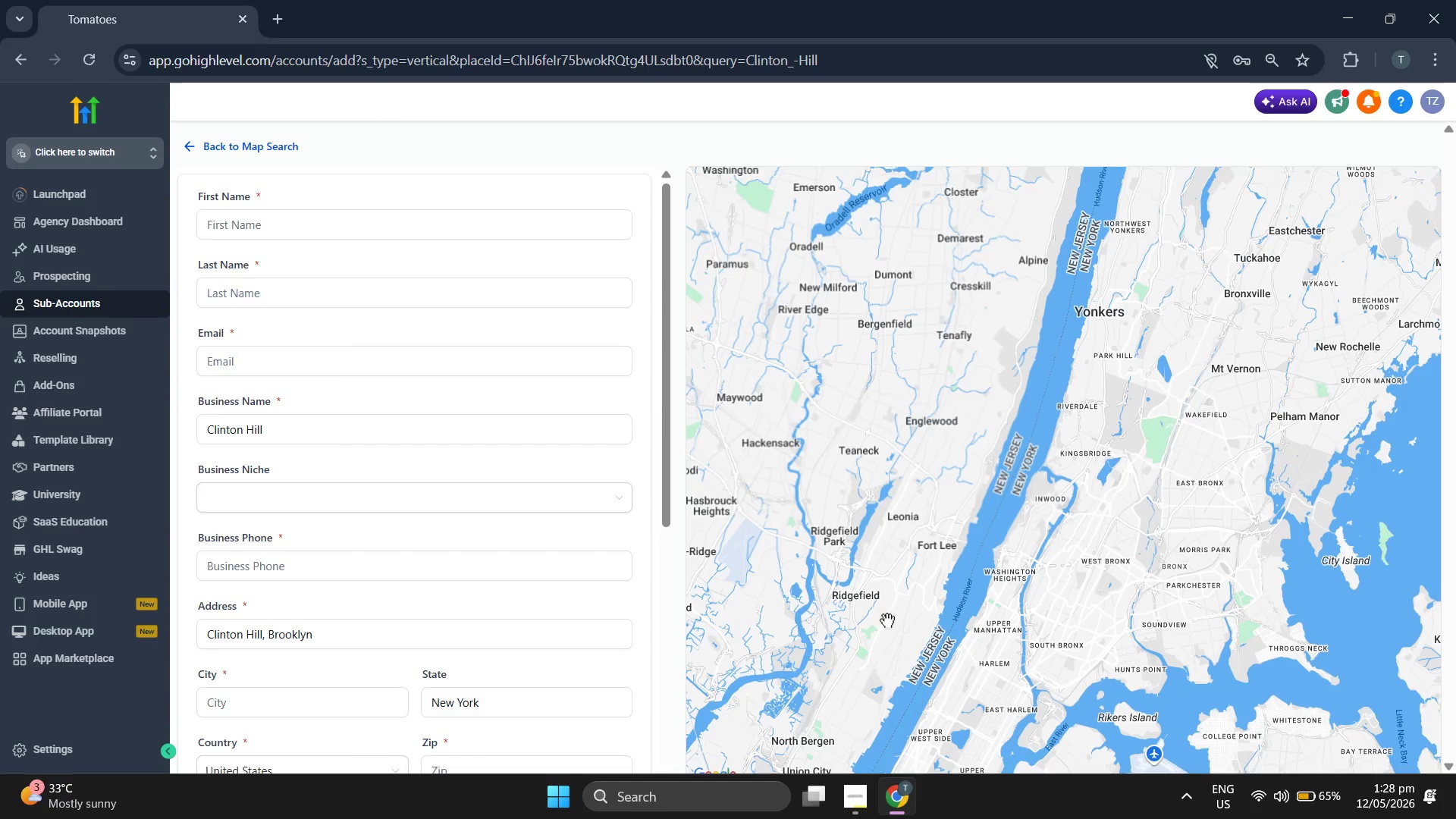 
left_click_drag(start_coordinate=[887, 620], to_coordinate=[895, 548])
 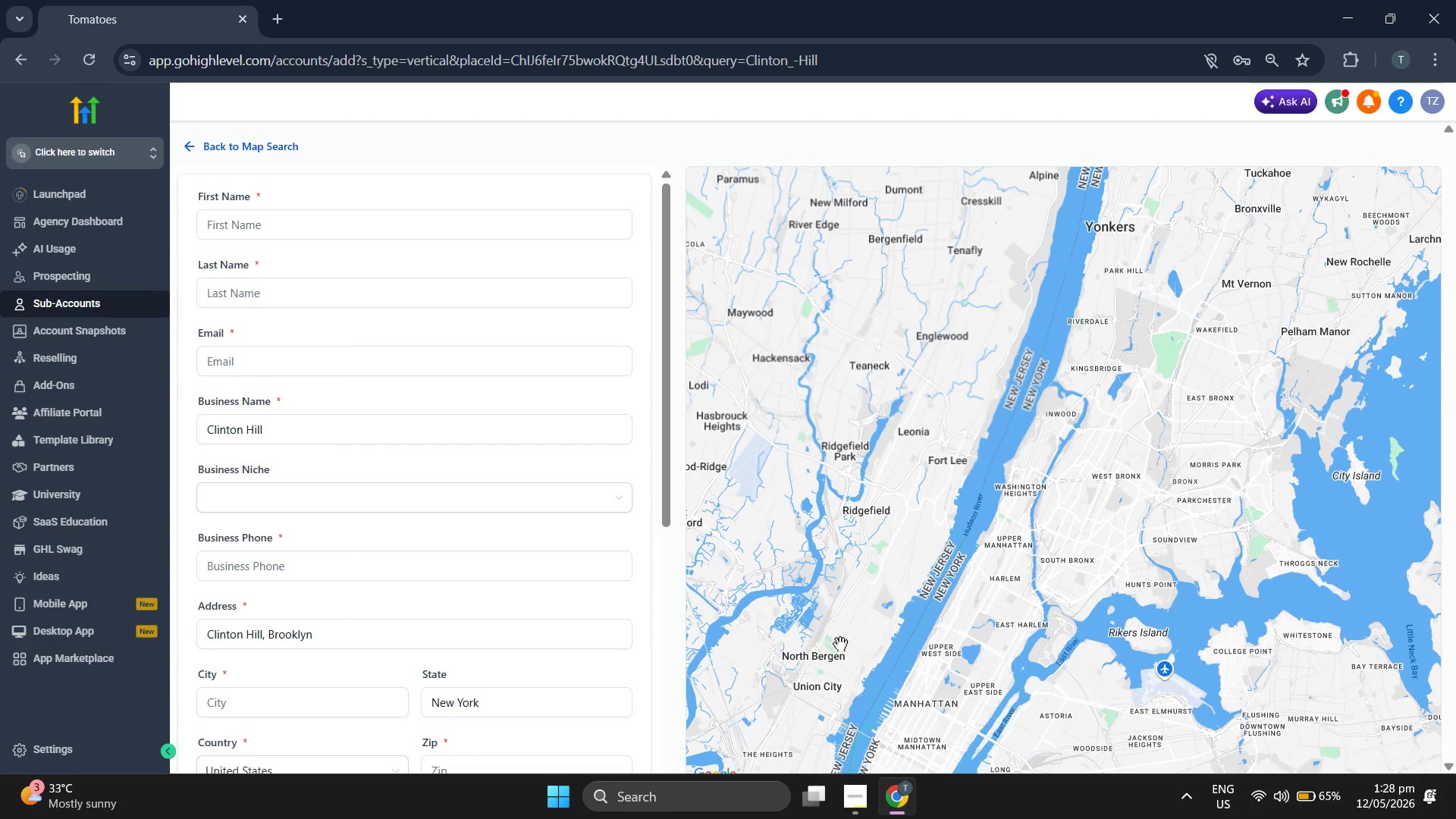 
left_click_drag(start_coordinate=[839, 645], to_coordinate=[848, 585])
 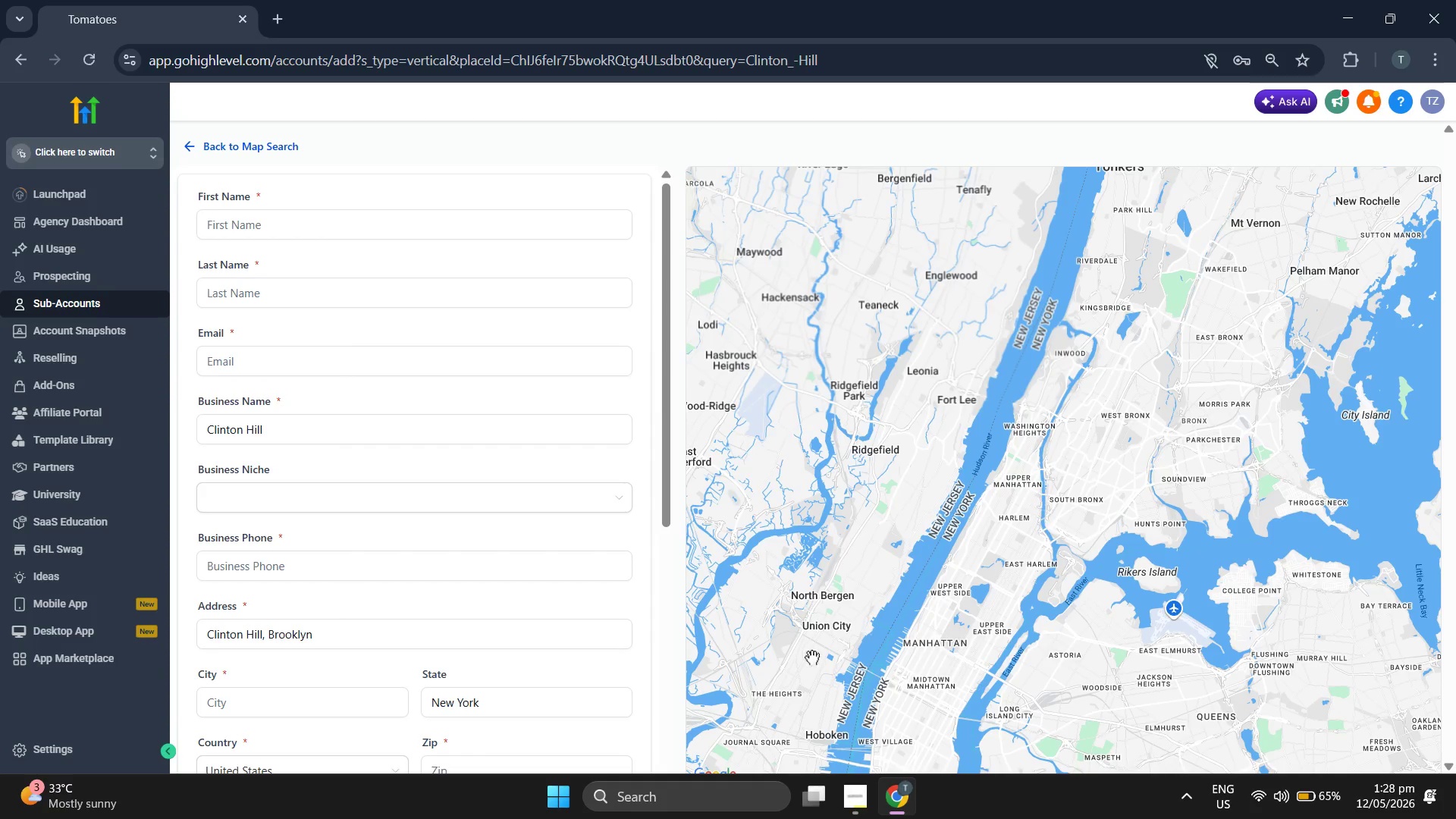 
left_click_drag(start_coordinate=[812, 657], to_coordinate=[824, 598])
 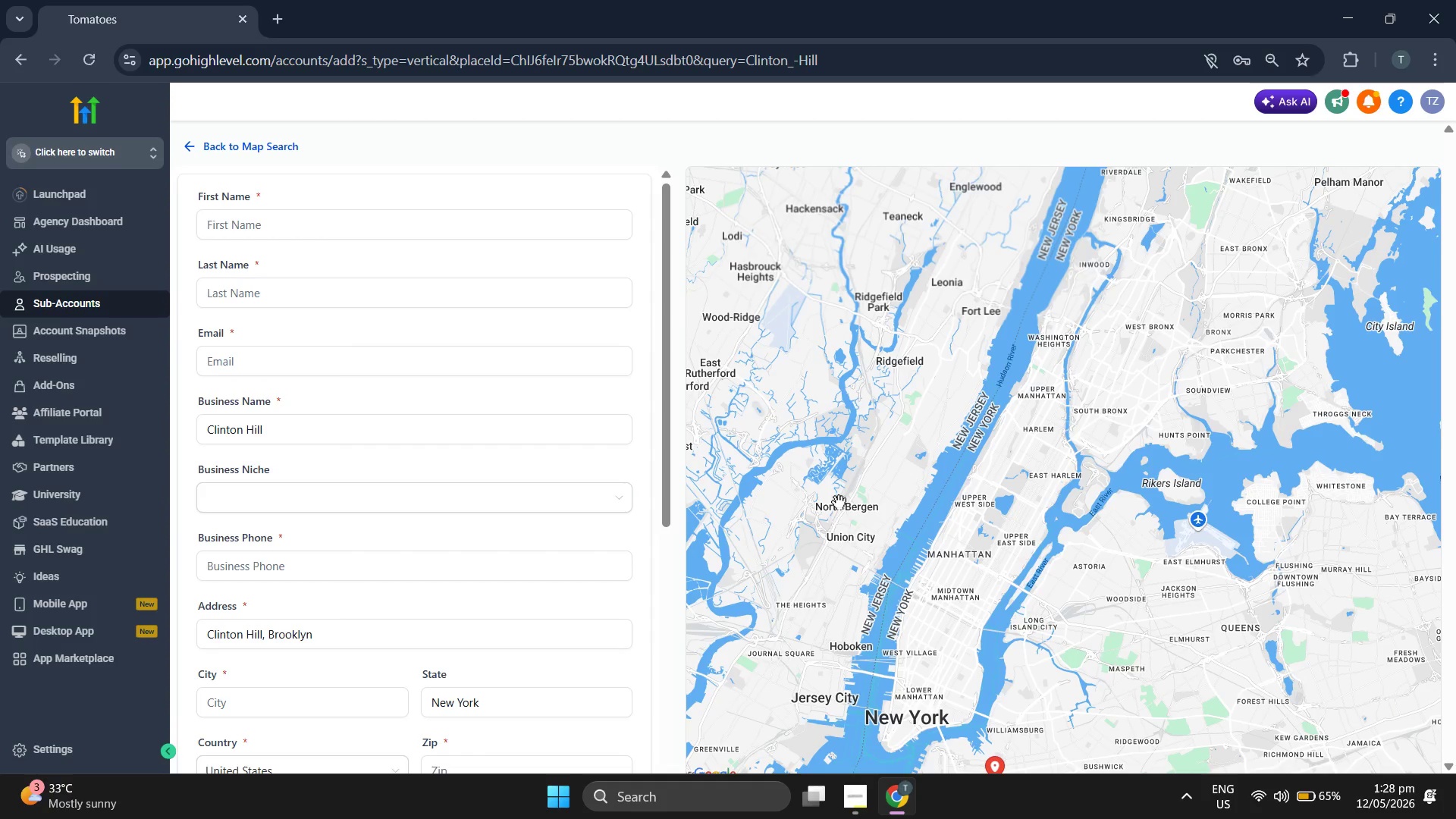 
scroll: coordinate [839, 502], scroll_direction: up, amount: 1.0
 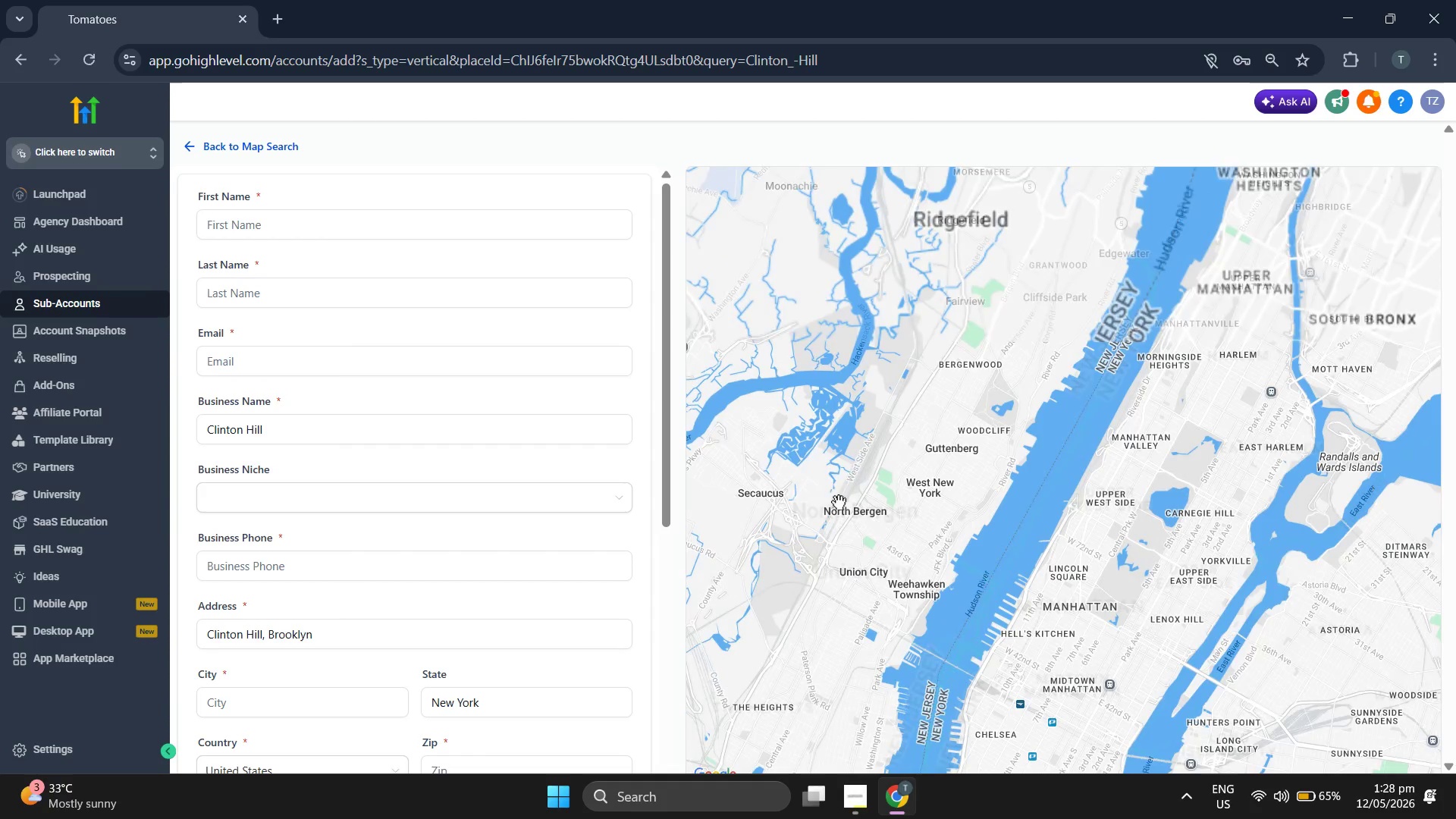 
left_click_drag(start_coordinate=[817, 522], to_coordinate=[843, 516])
 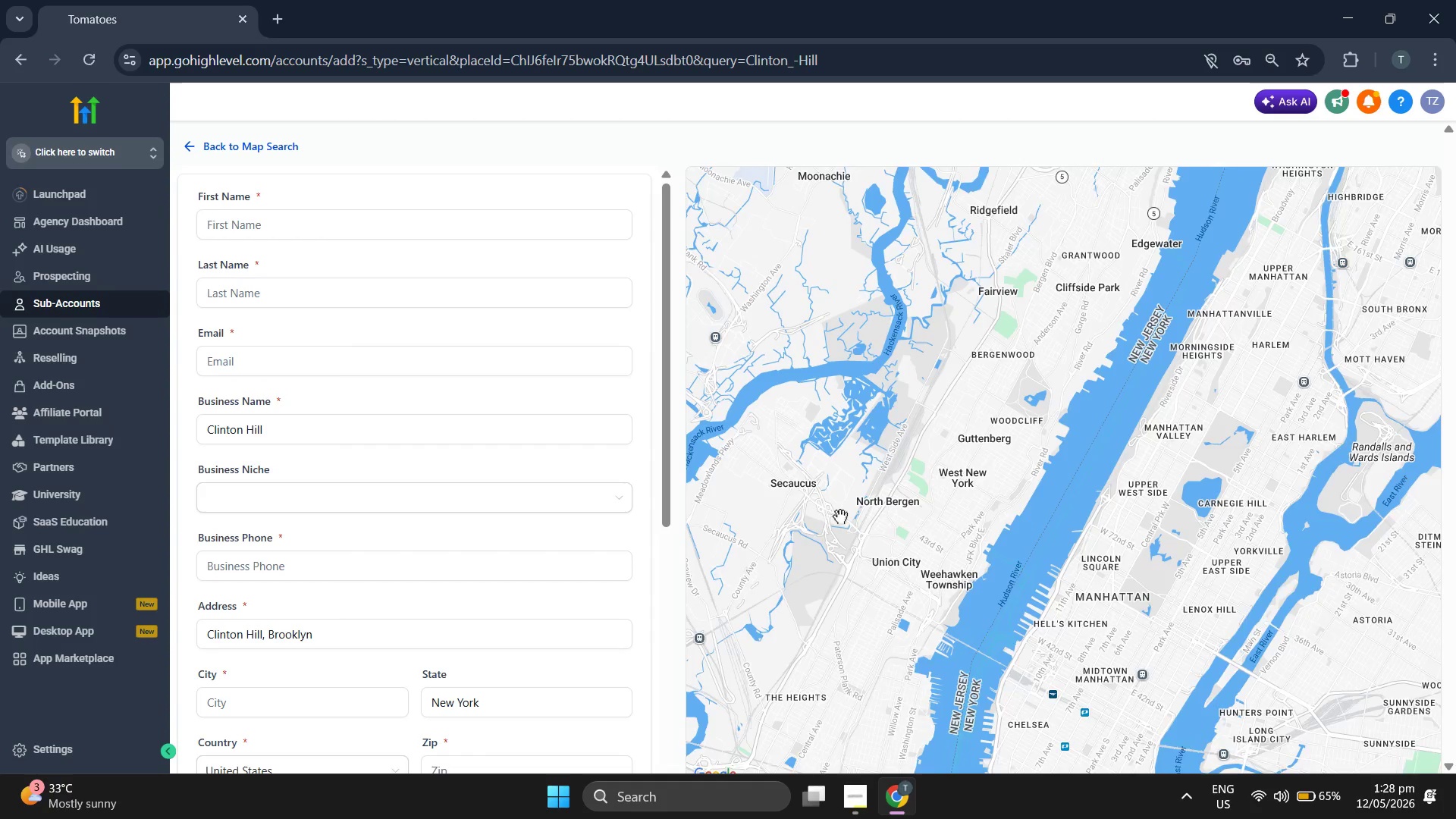 
scroll: coordinate [840, 516], scroll_direction: up, amount: 1.0
 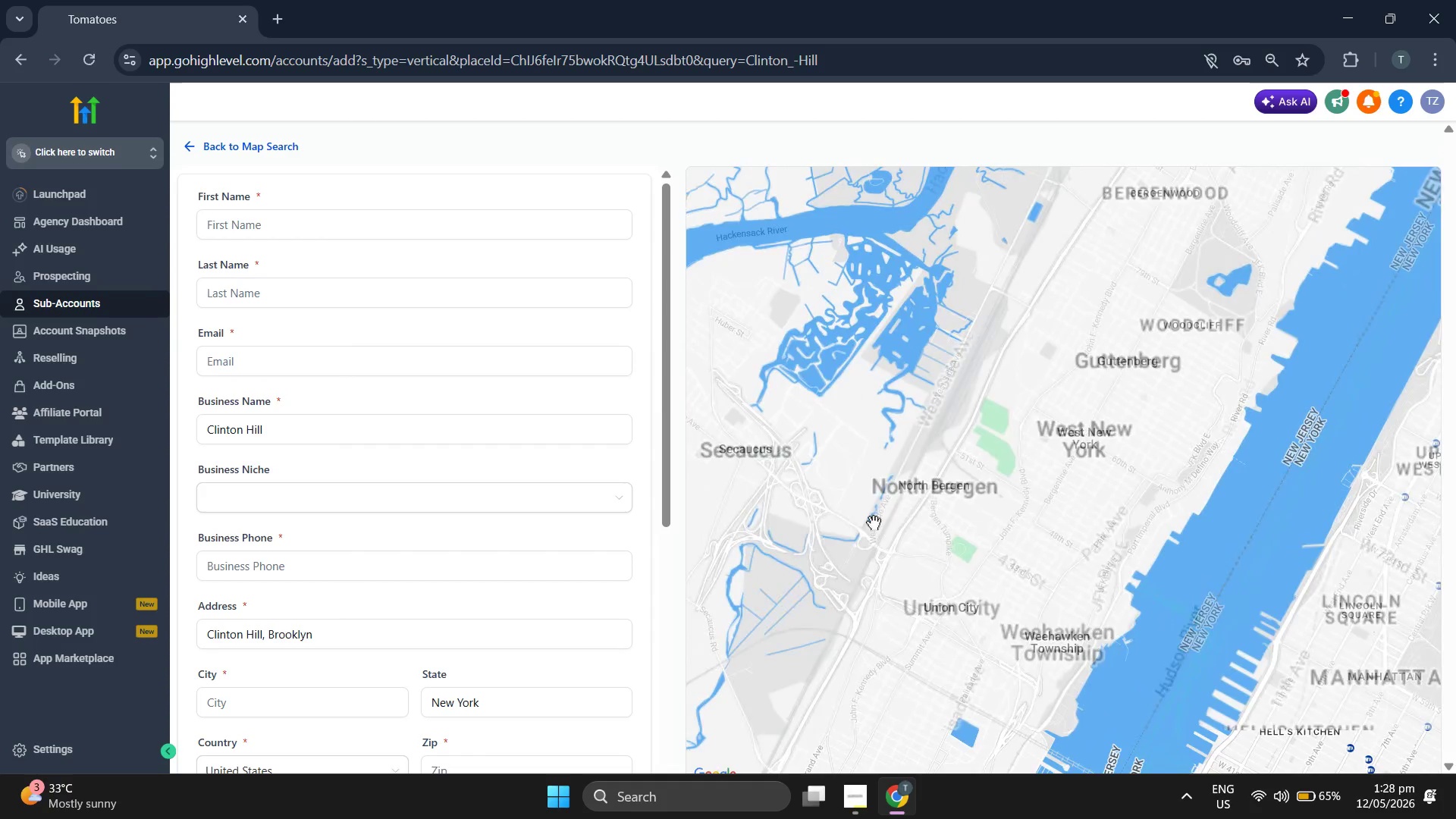 
left_click_drag(start_coordinate=[898, 532], to_coordinate=[890, 534])
 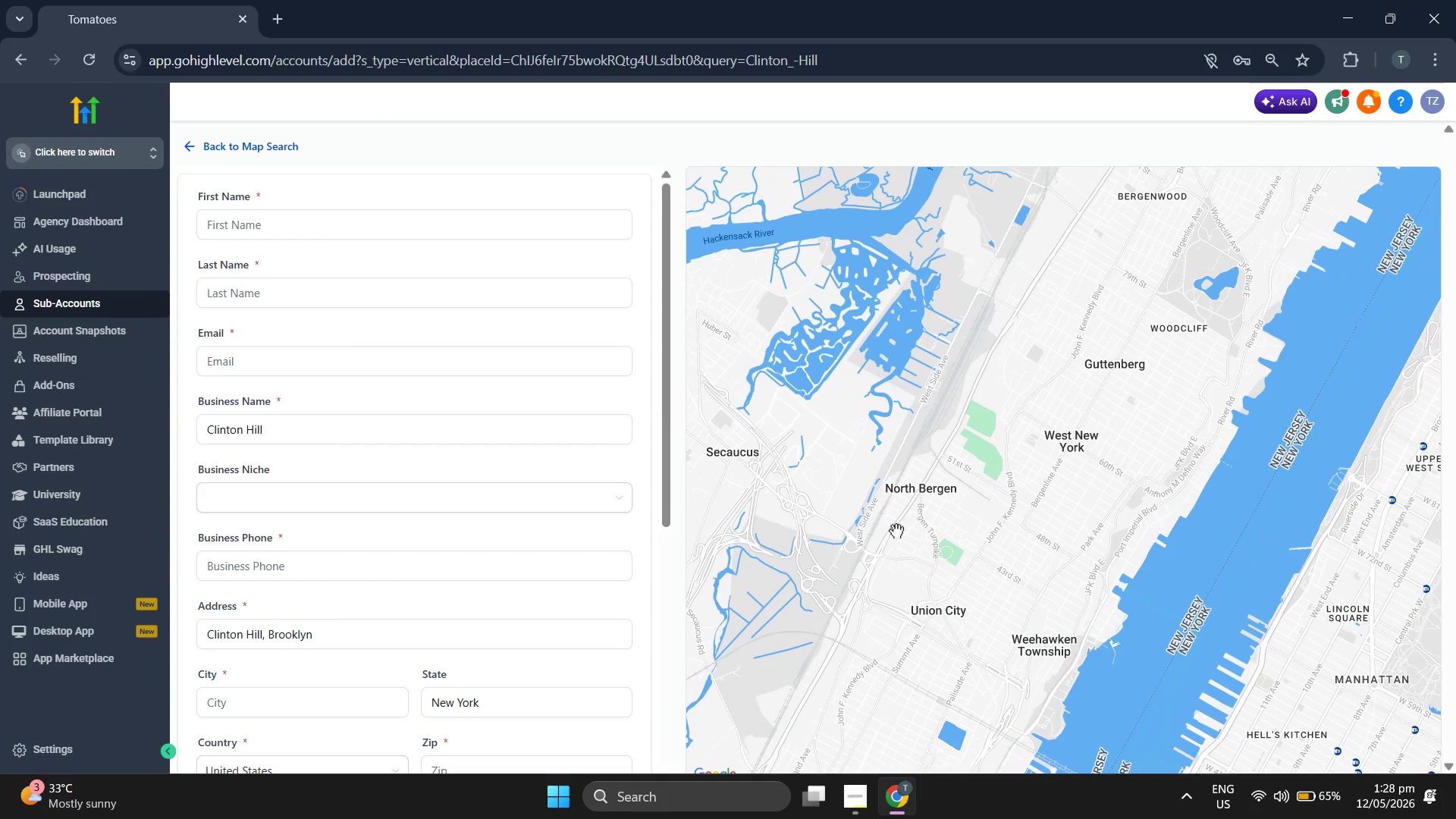 
scroll: coordinate [896, 531], scroll_direction: up, amount: 1.0
 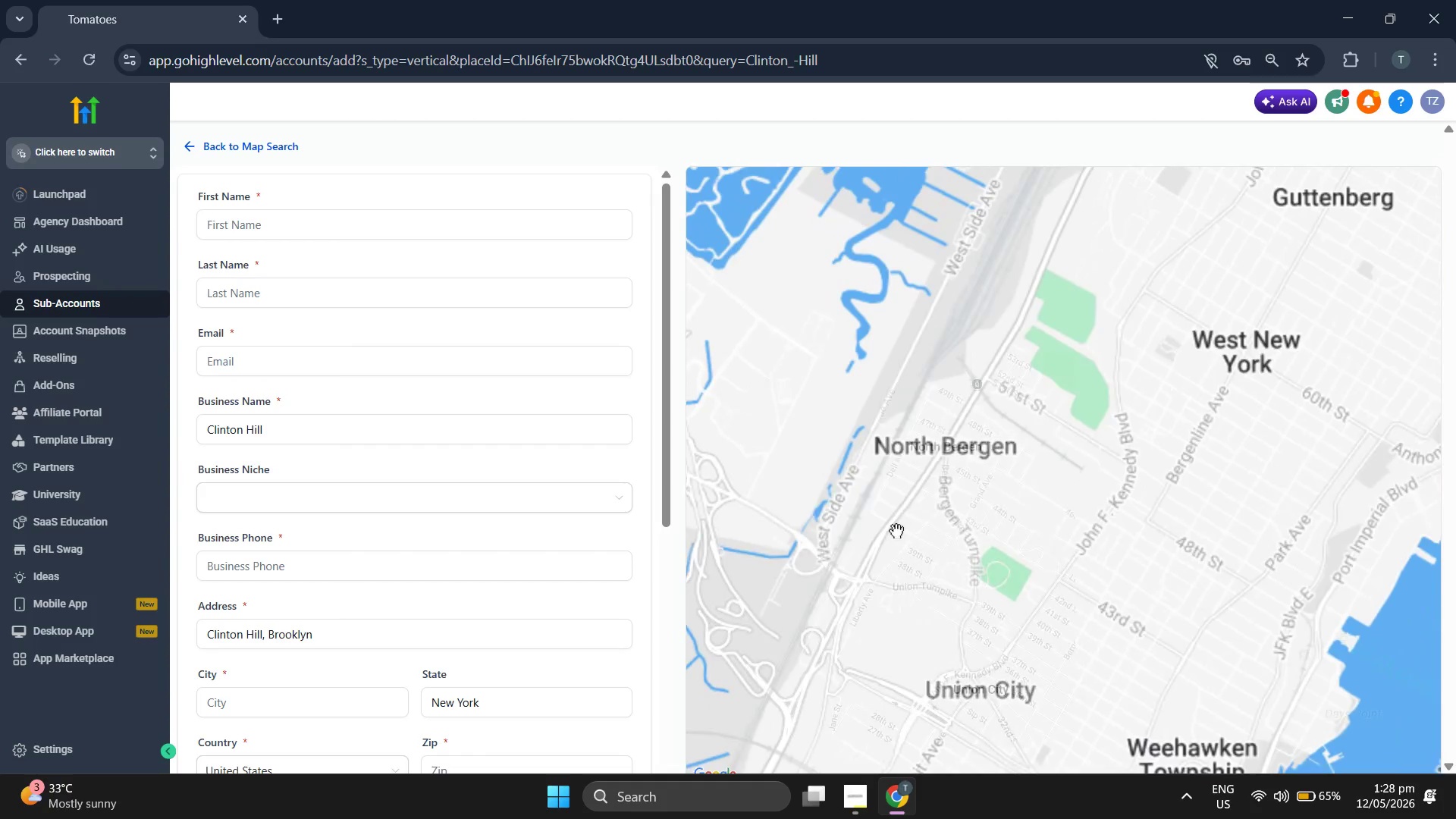 
left_click_drag(start_coordinate=[896, 531], to_coordinate=[872, 541])
 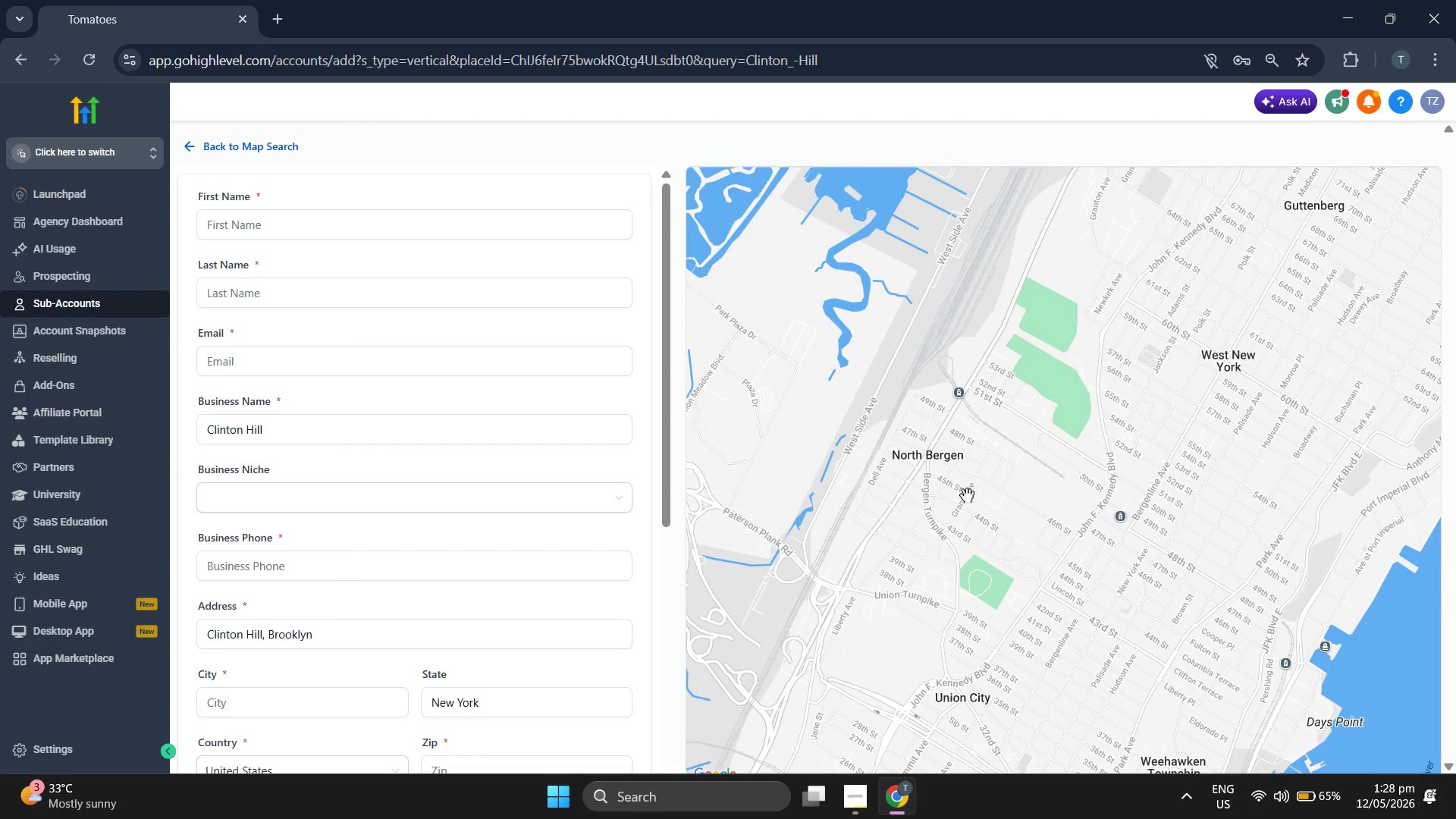 
scroll: coordinate [967, 495], scroll_direction: up, amount: 1.0
 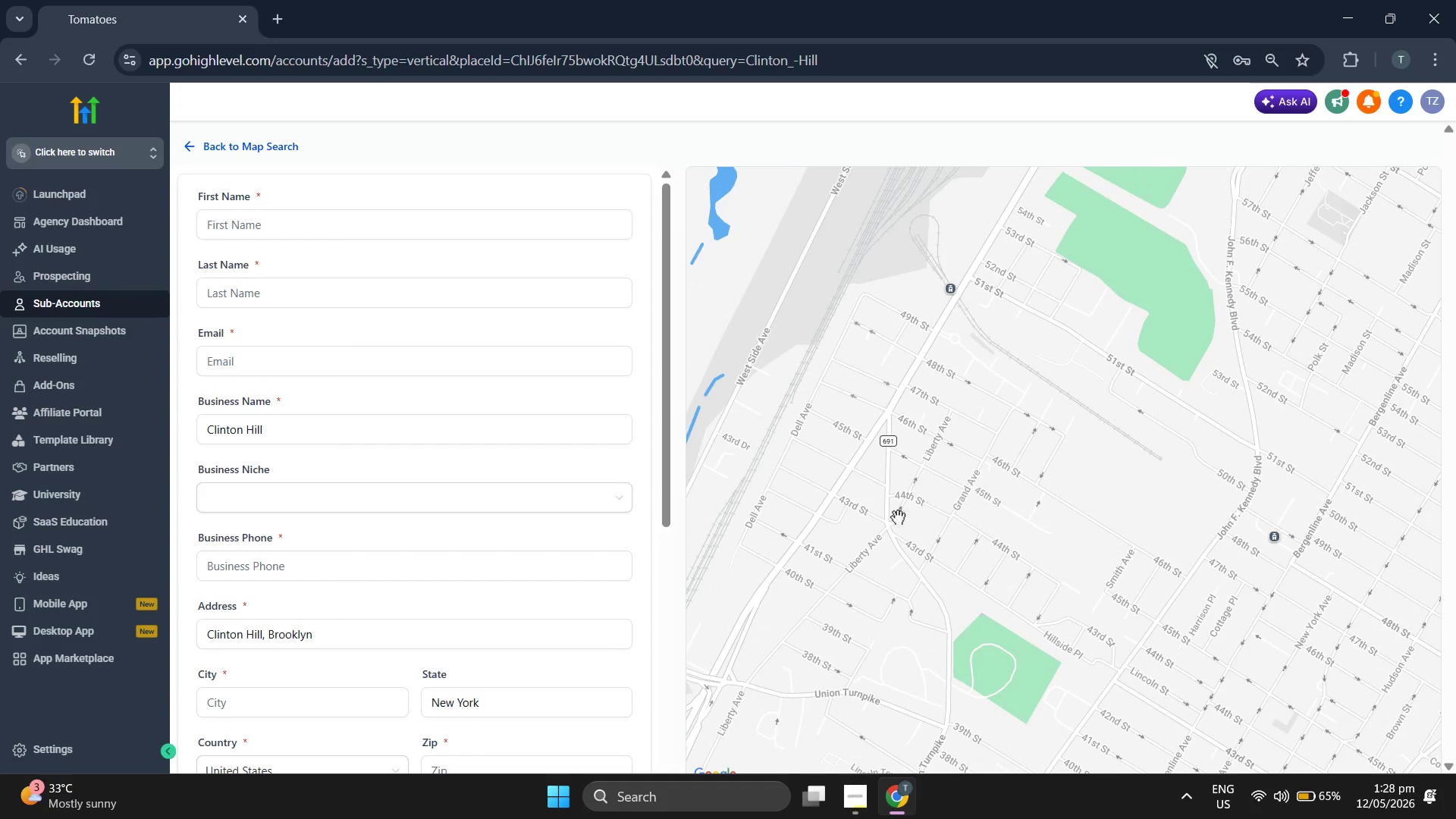 
left_click_drag(start_coordinate=[878, 521], to_coordinate=[878, 533])
 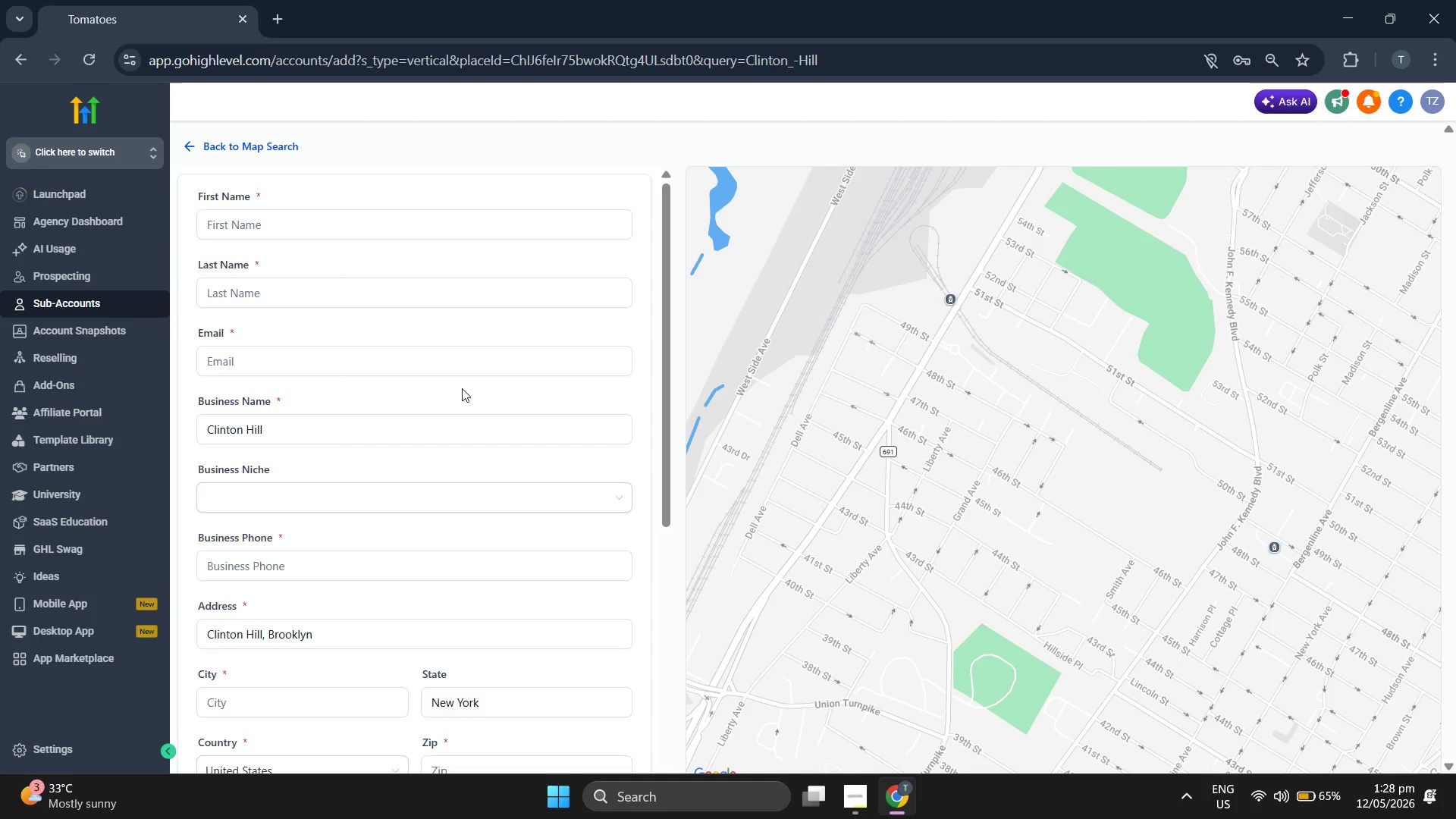 
scroll: coordinate [462, 388], scroll_direction: up, amount: 1.0
 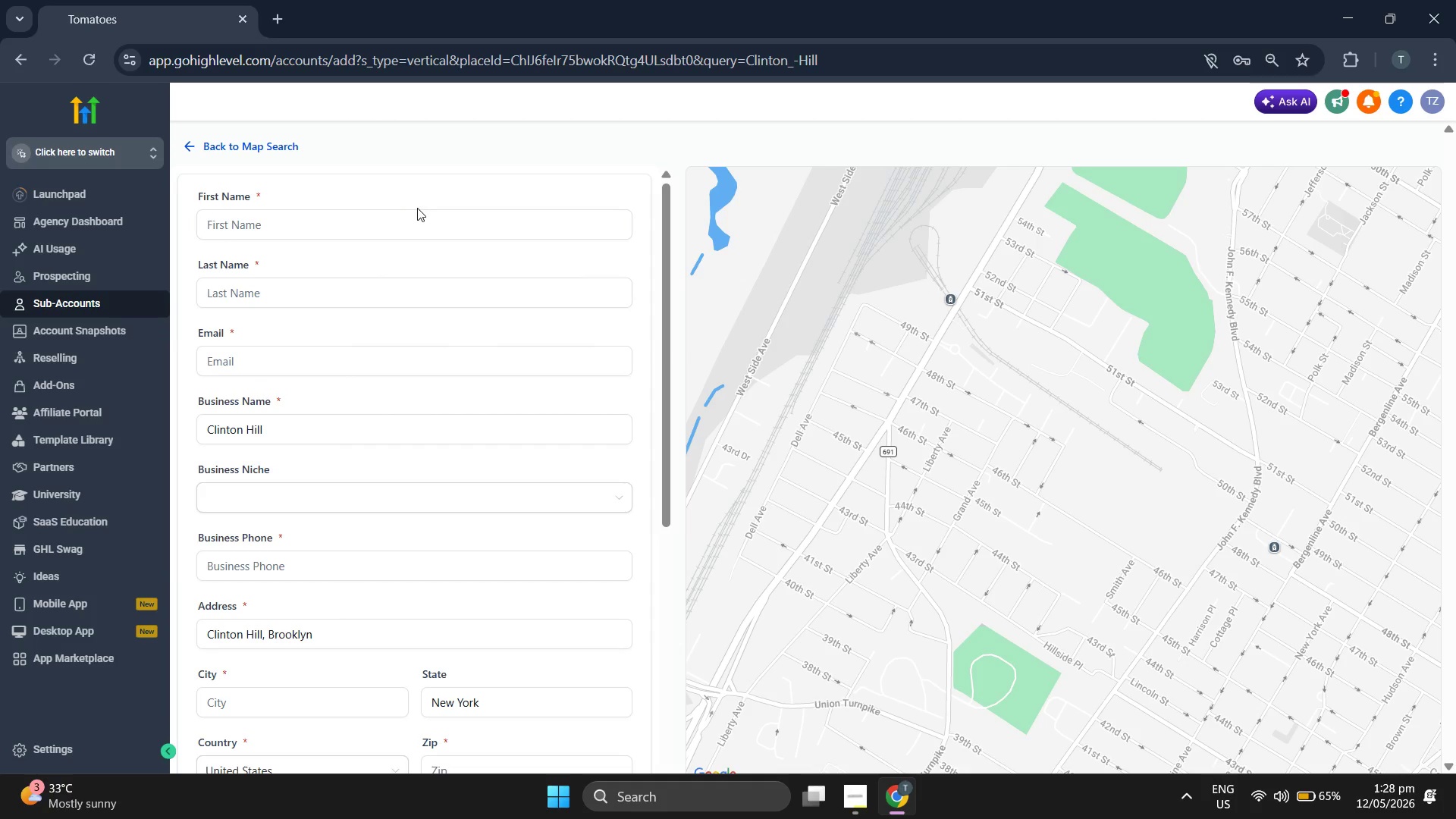 
double_click([417, 223])
 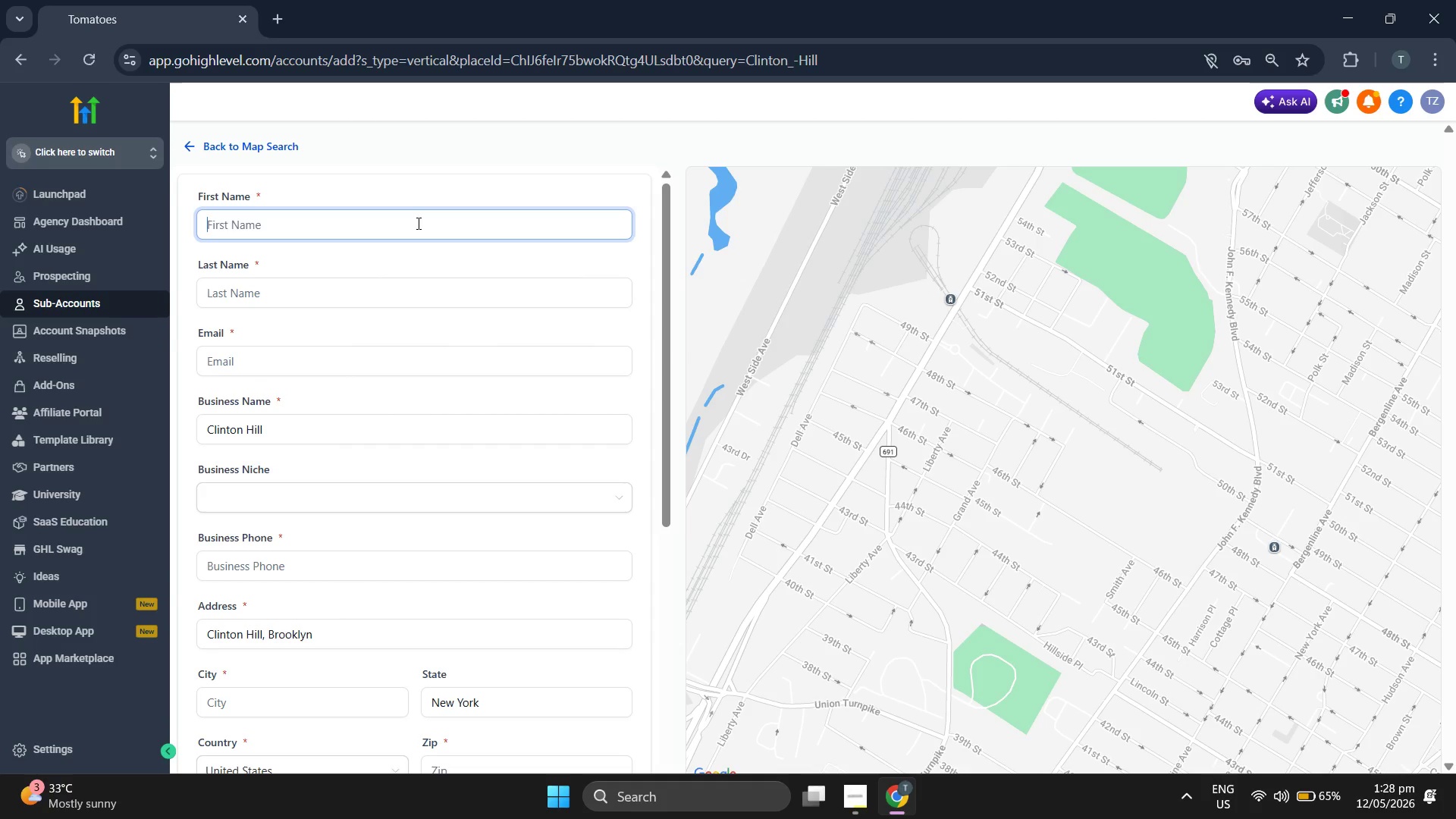 
type(Zenith $)
key(Backspace)
type(Strike&)
key(Backspace)
type( & )
 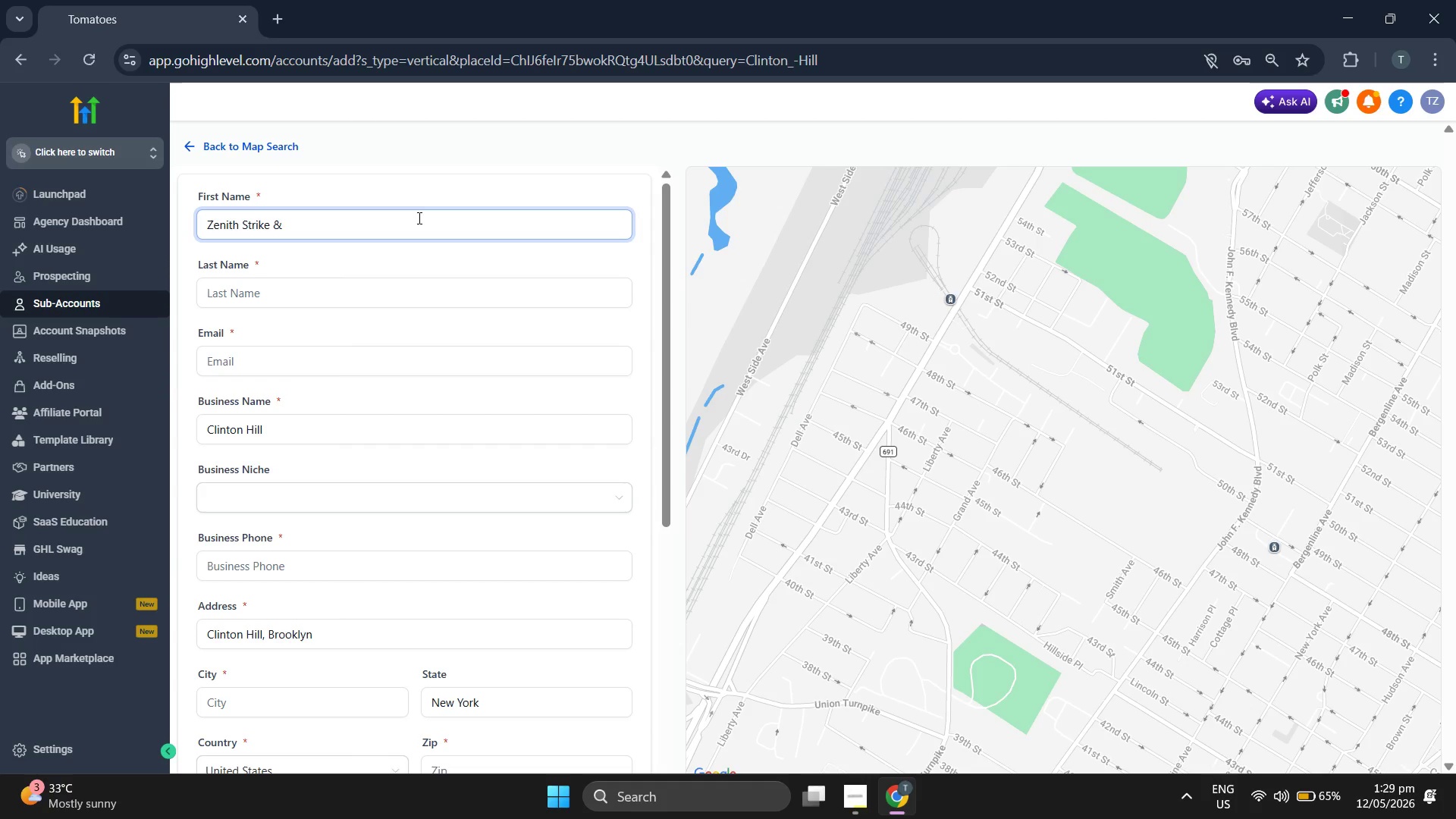 
left_click_drag(start_coordinate=[884, 455], to_coordinate=[870, 359])
 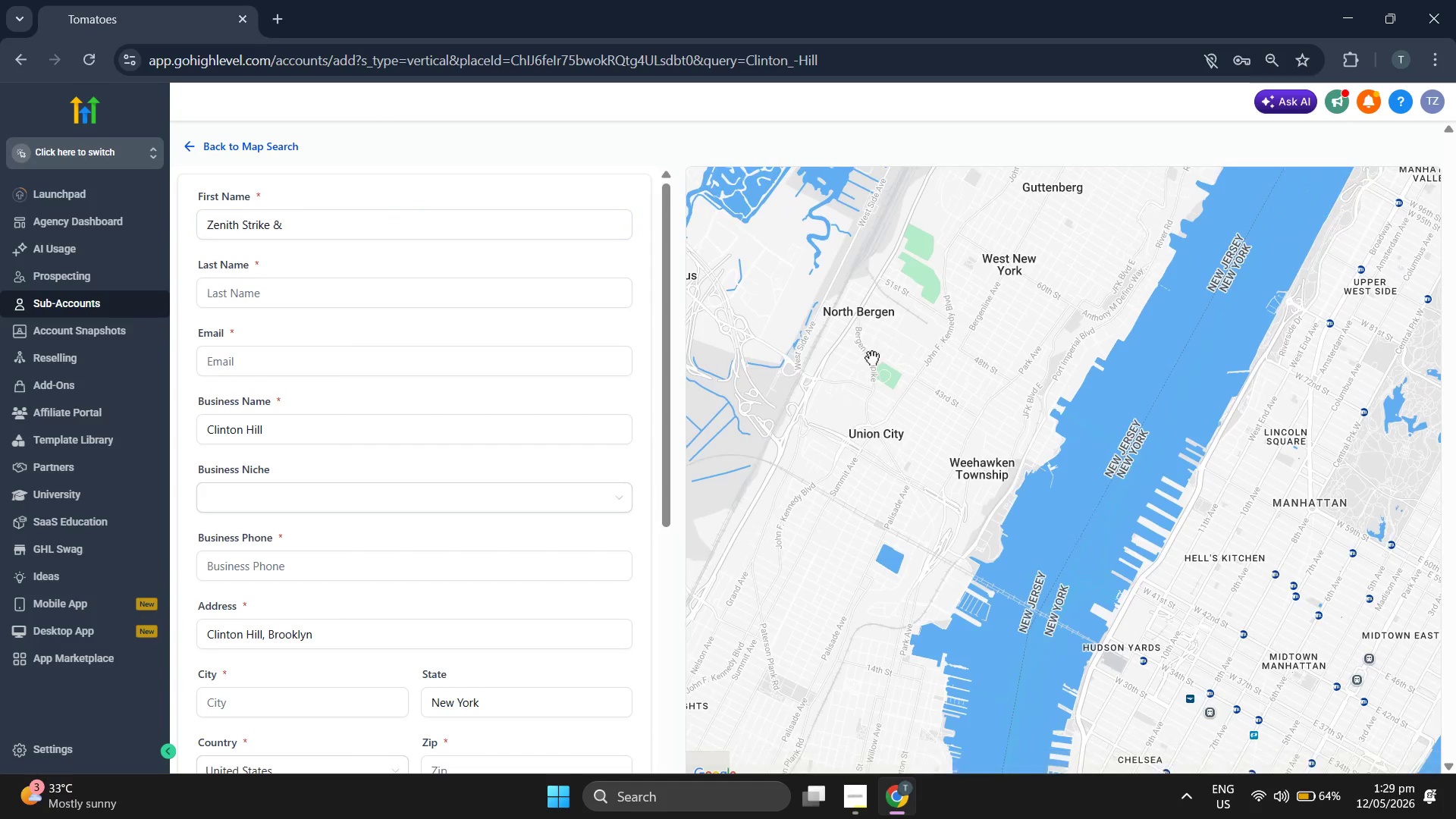 
scroll: coordinate [873, 359], scroll_direction: down, amount: 7.0
 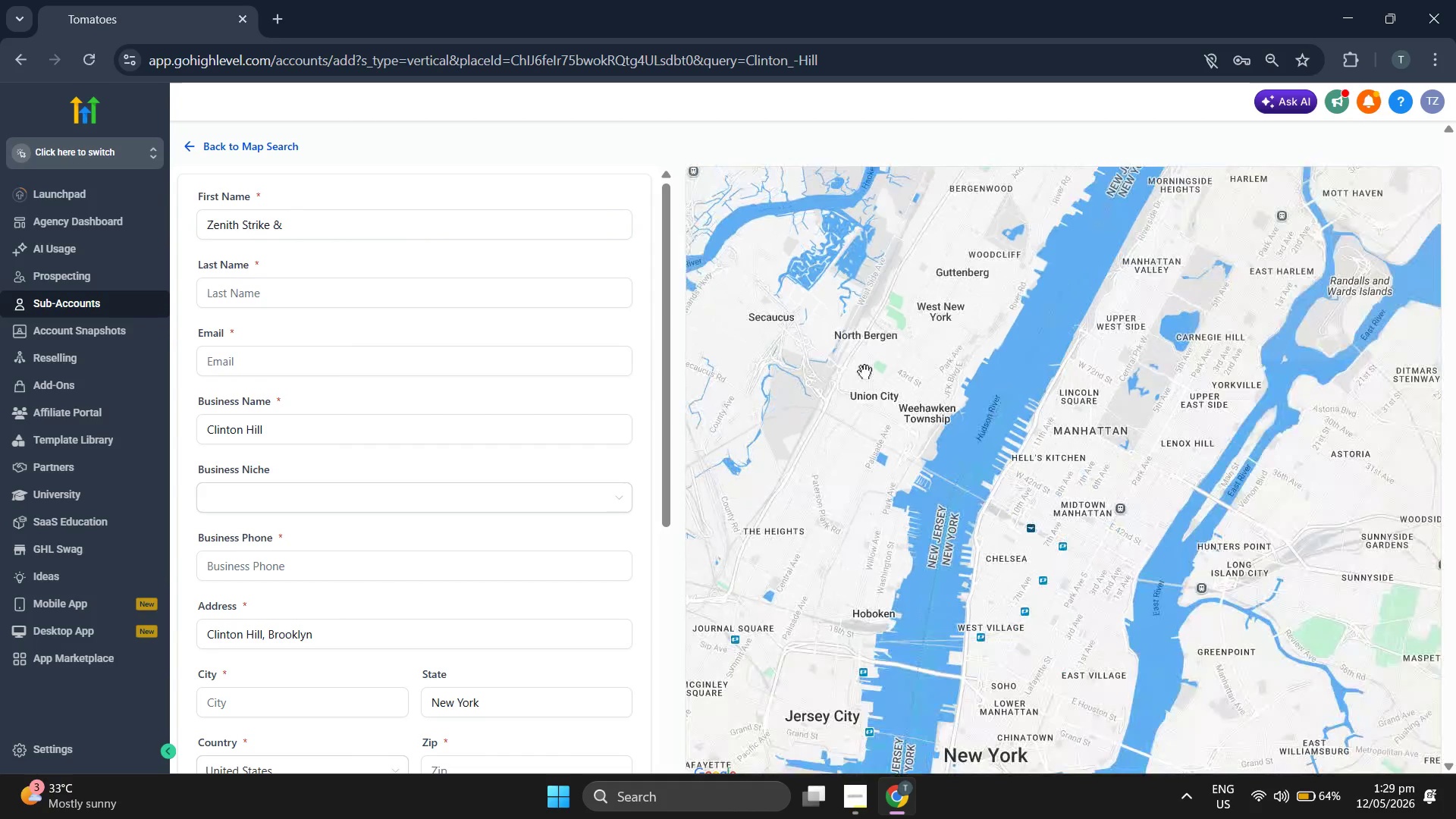 
left_click_drag(start_coordinate=[933, 524], to_coordinate=[895, 344])
 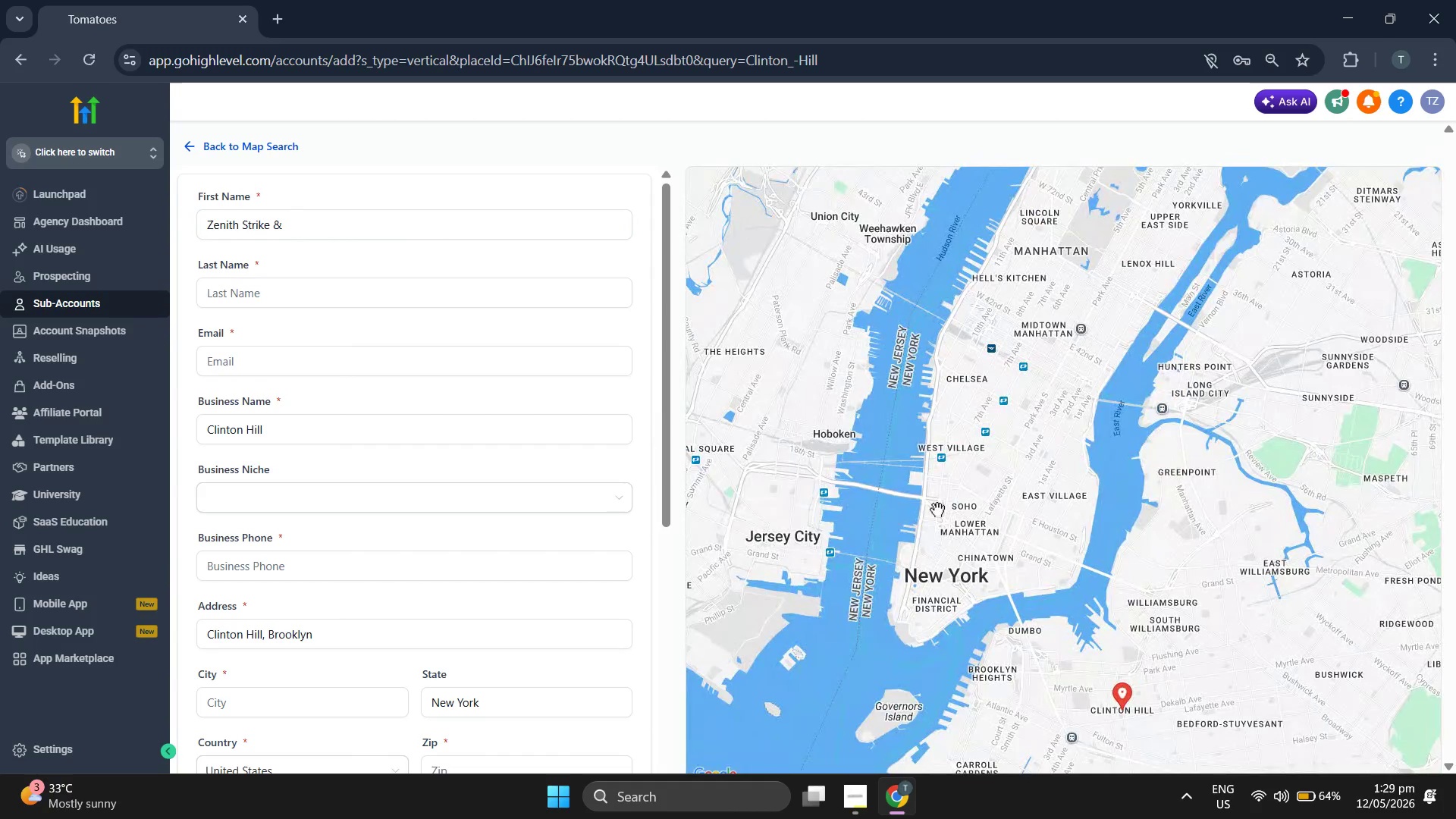 
left_click_drag(start_coordinate=[959, 554], to_coordinate=[945, 417])
 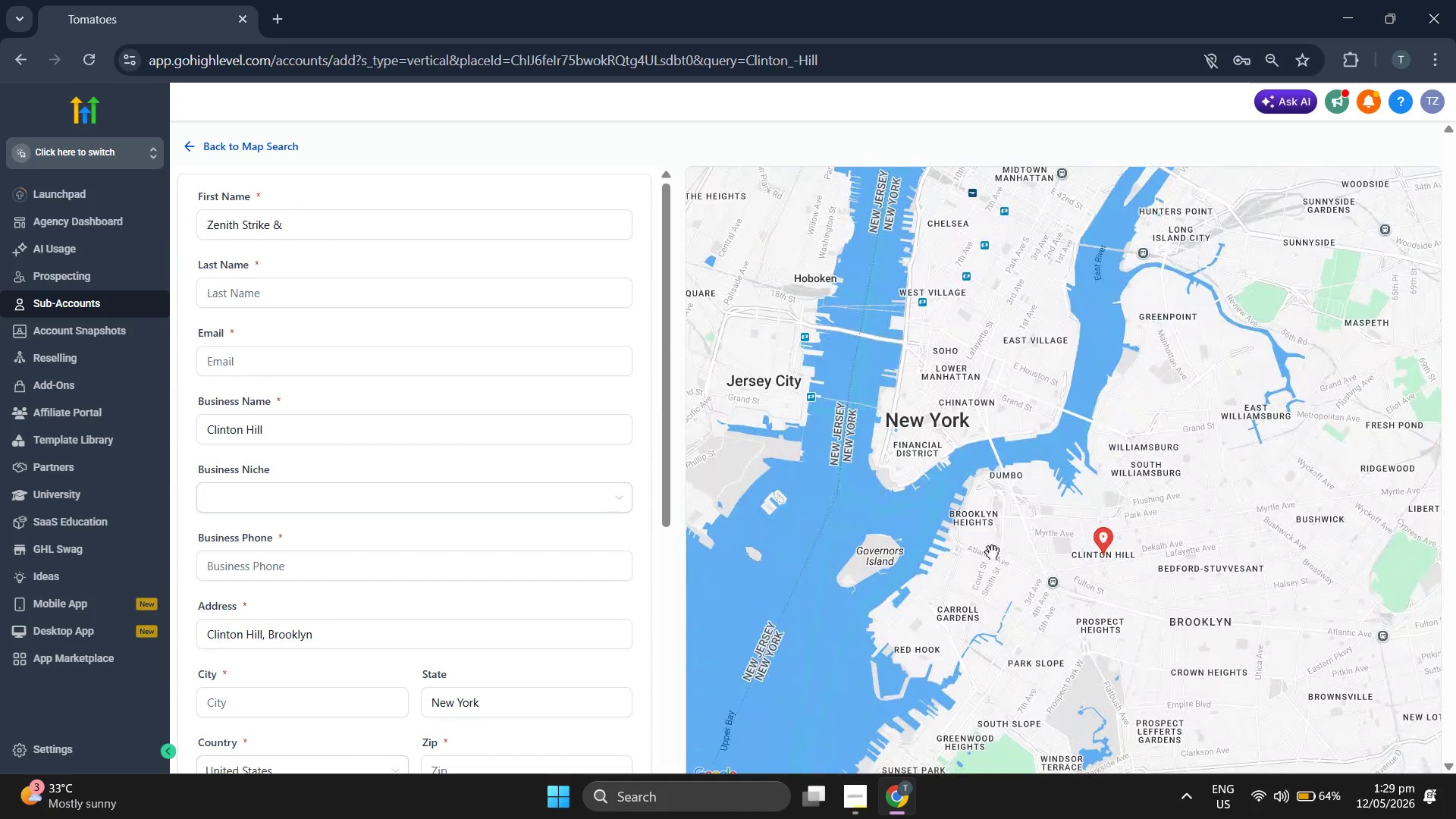 
left_click_drag(start_coordinate=[991, 538], to_coordinate=[990, 509])
 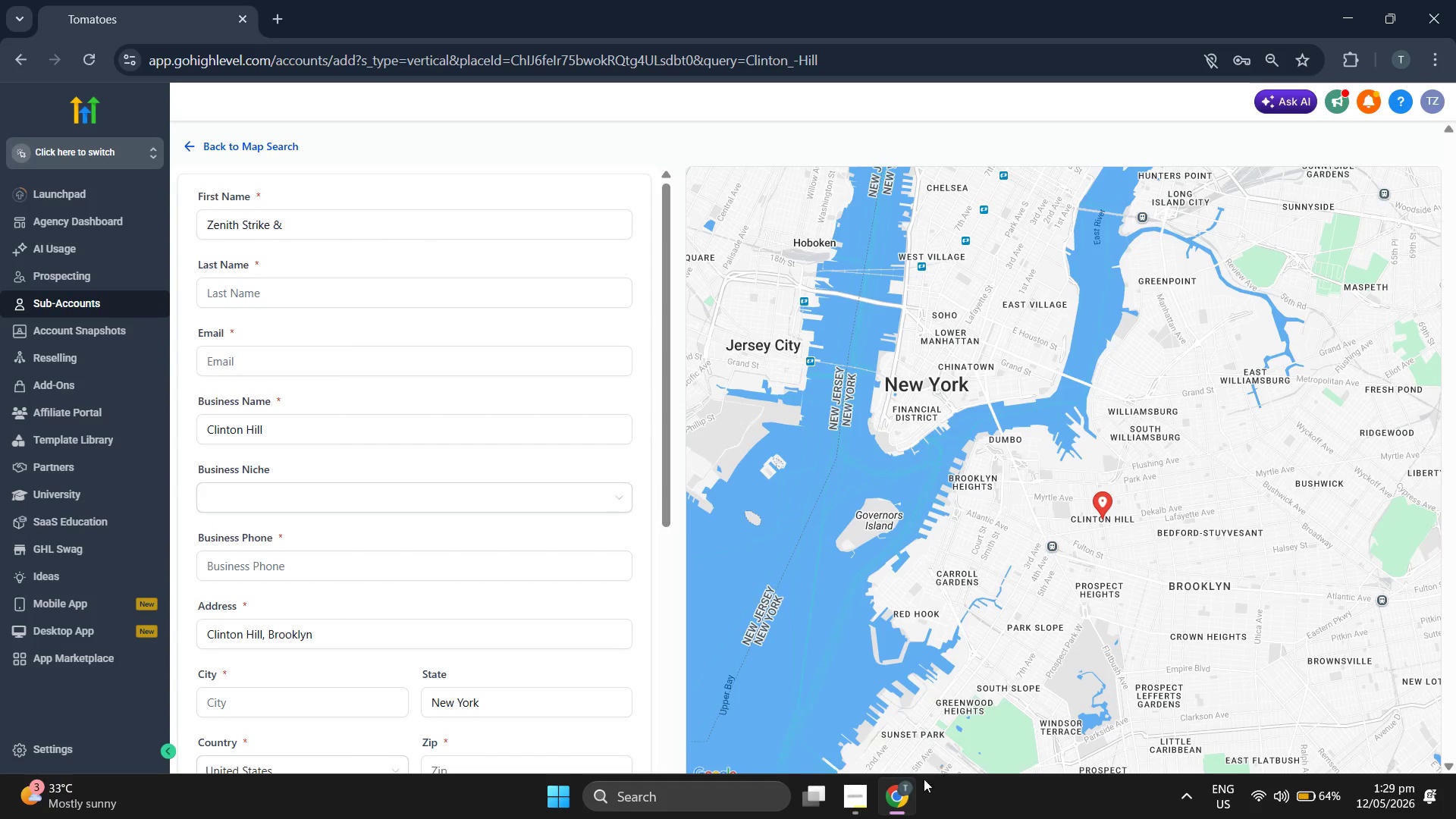 
left_click([852, 799])
 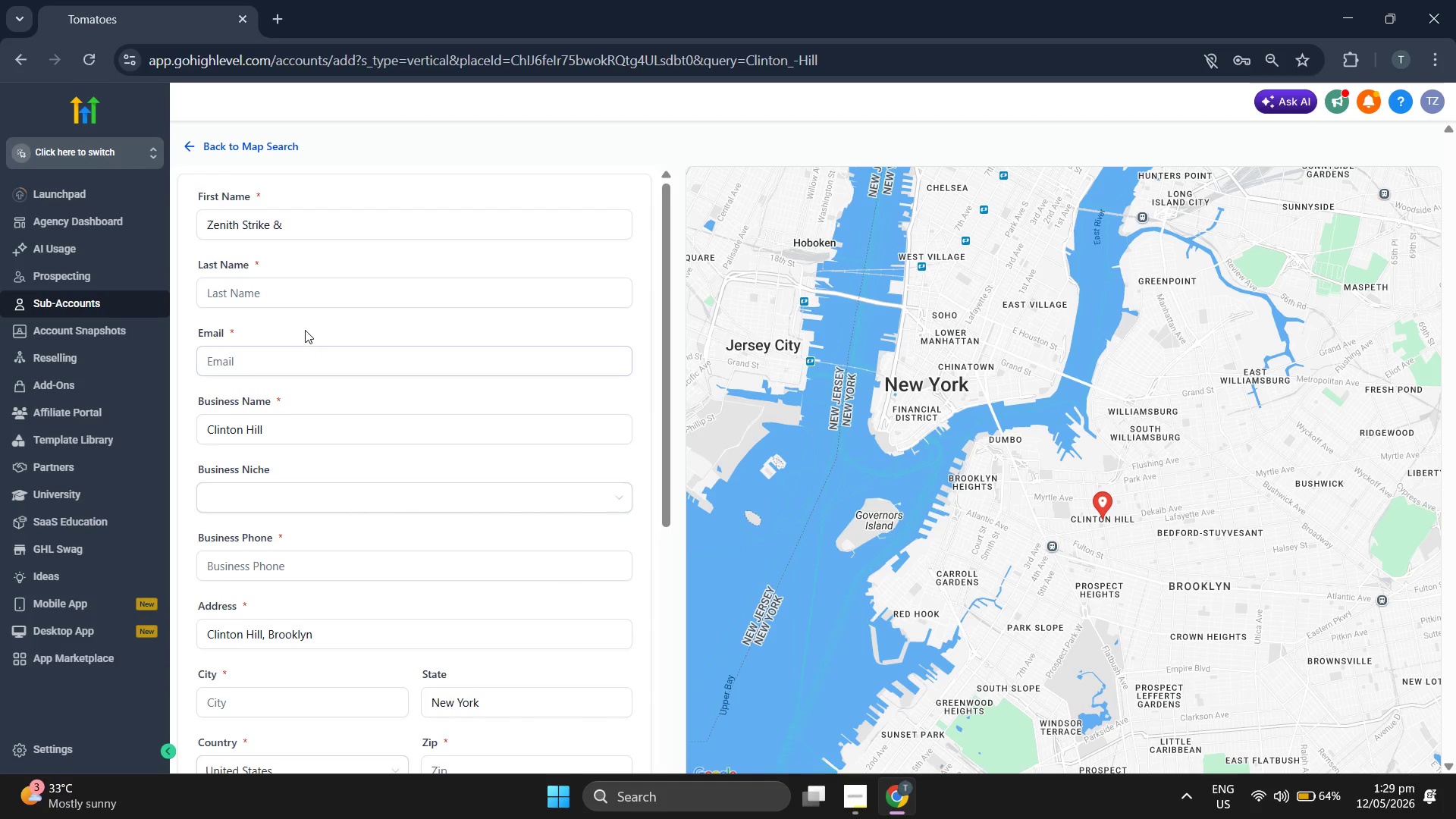 
left_click([390, 228])
 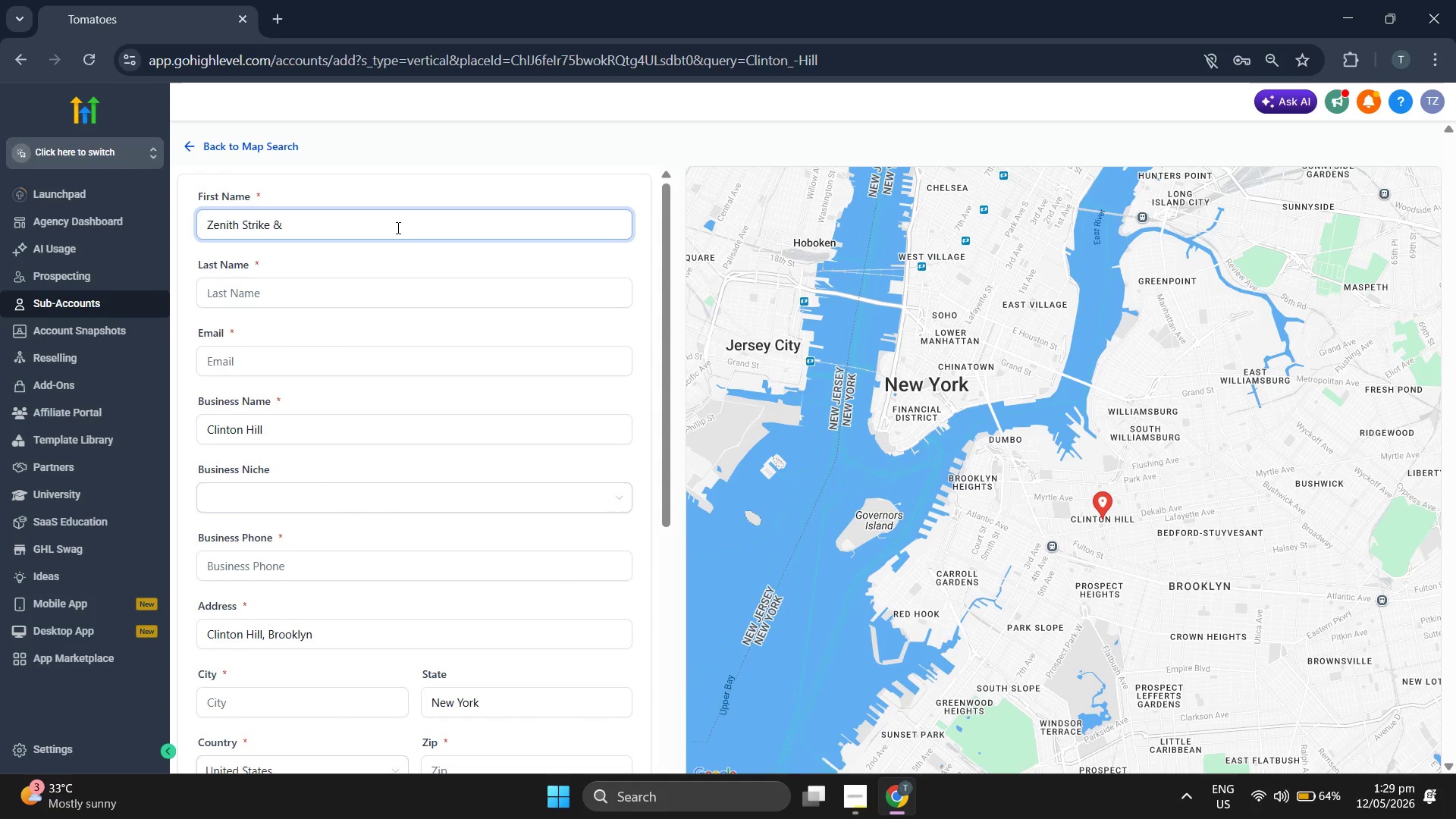 
key(Backspace)
 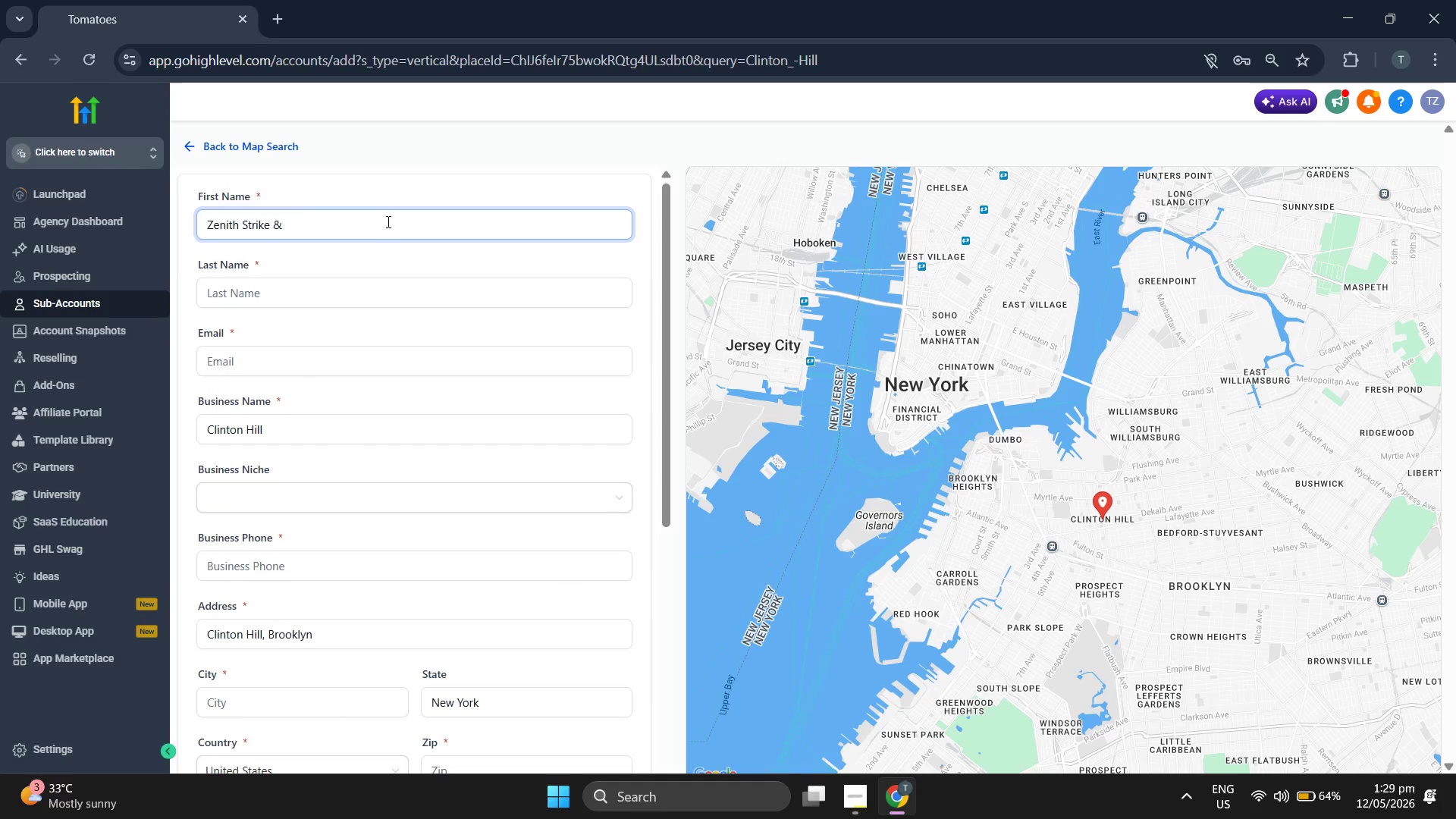 
key(Backspace)
 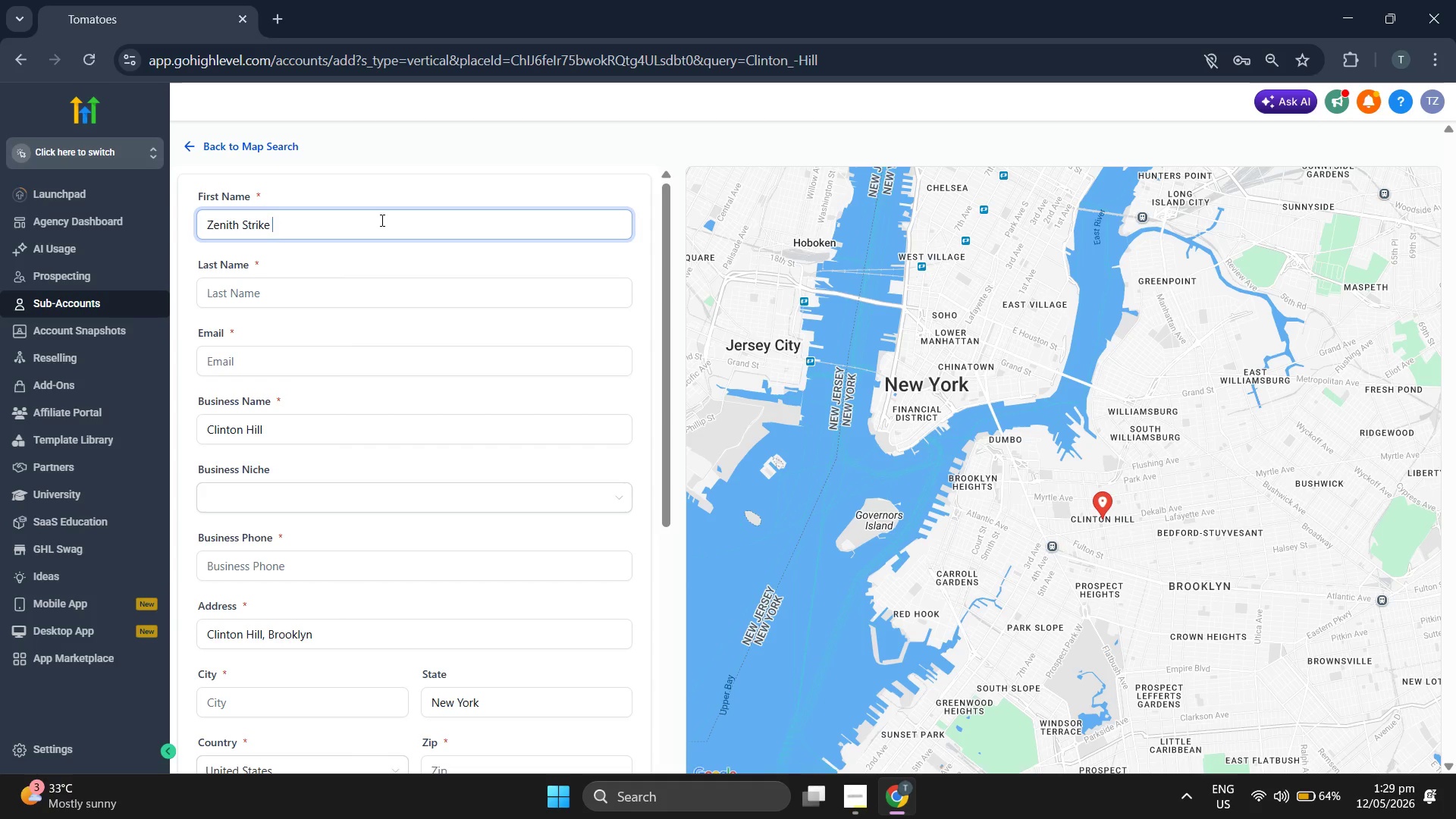 
key(Backspace)
 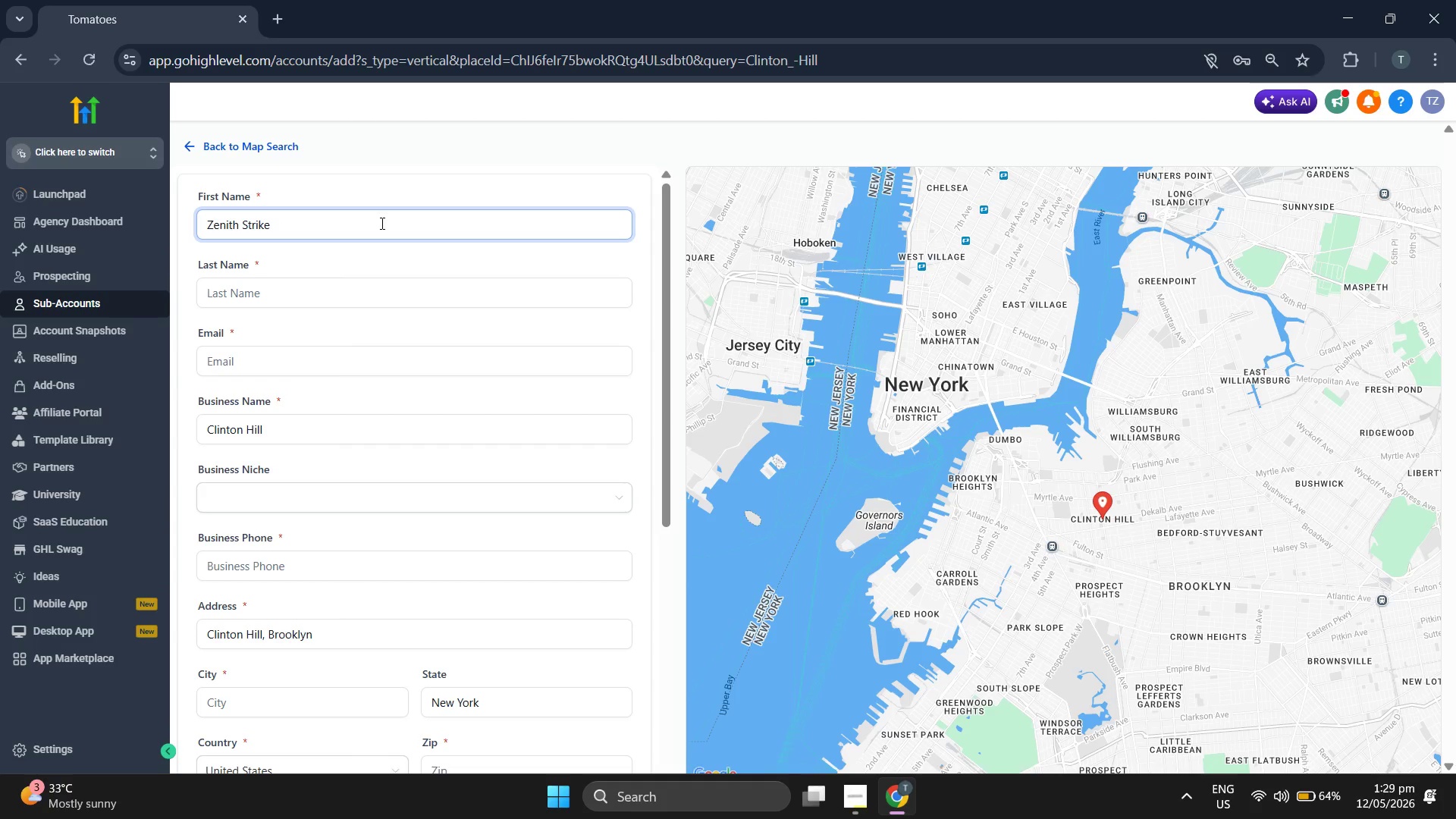 
key(Backspace)
 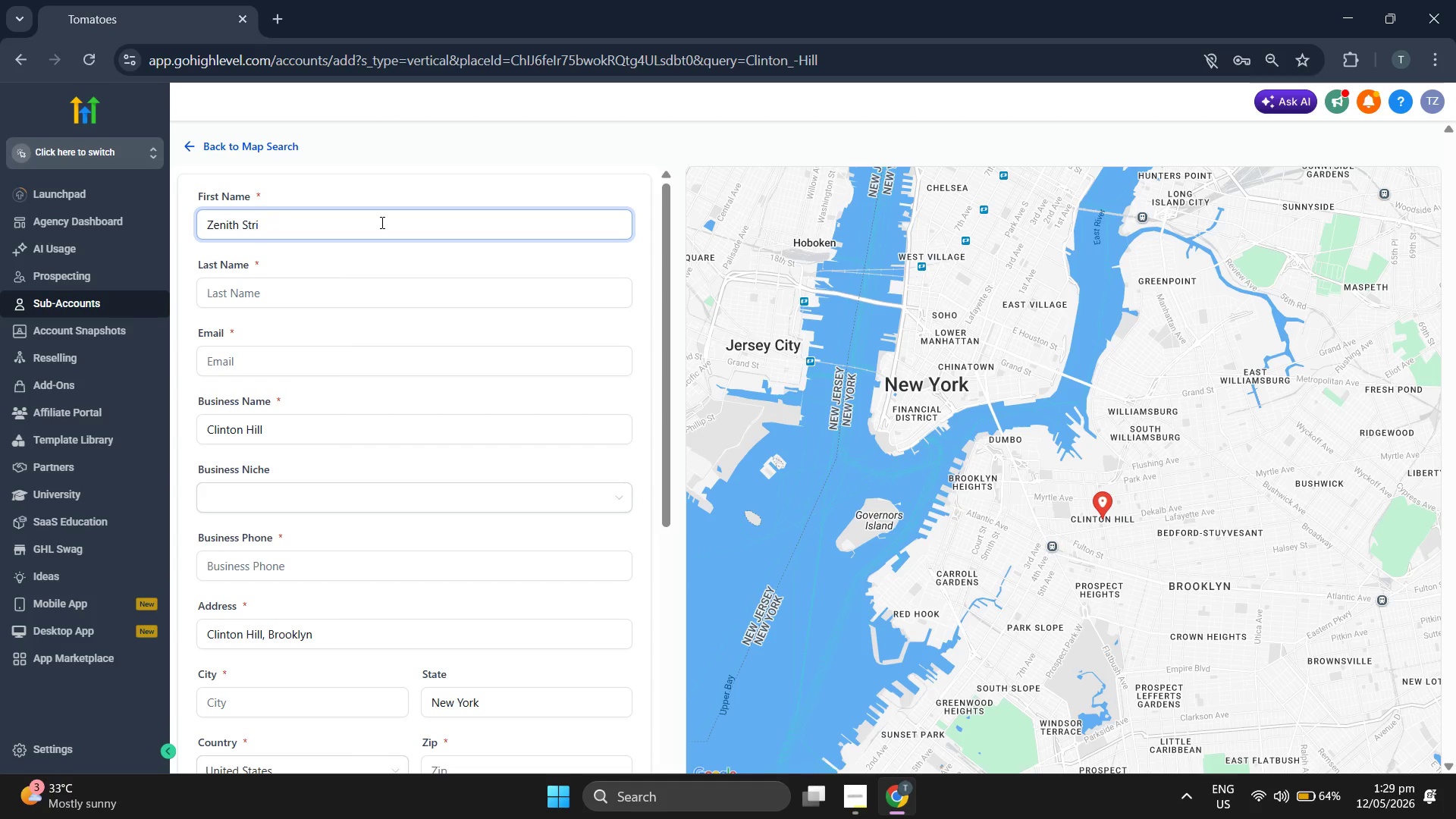 
key(Backspace)
 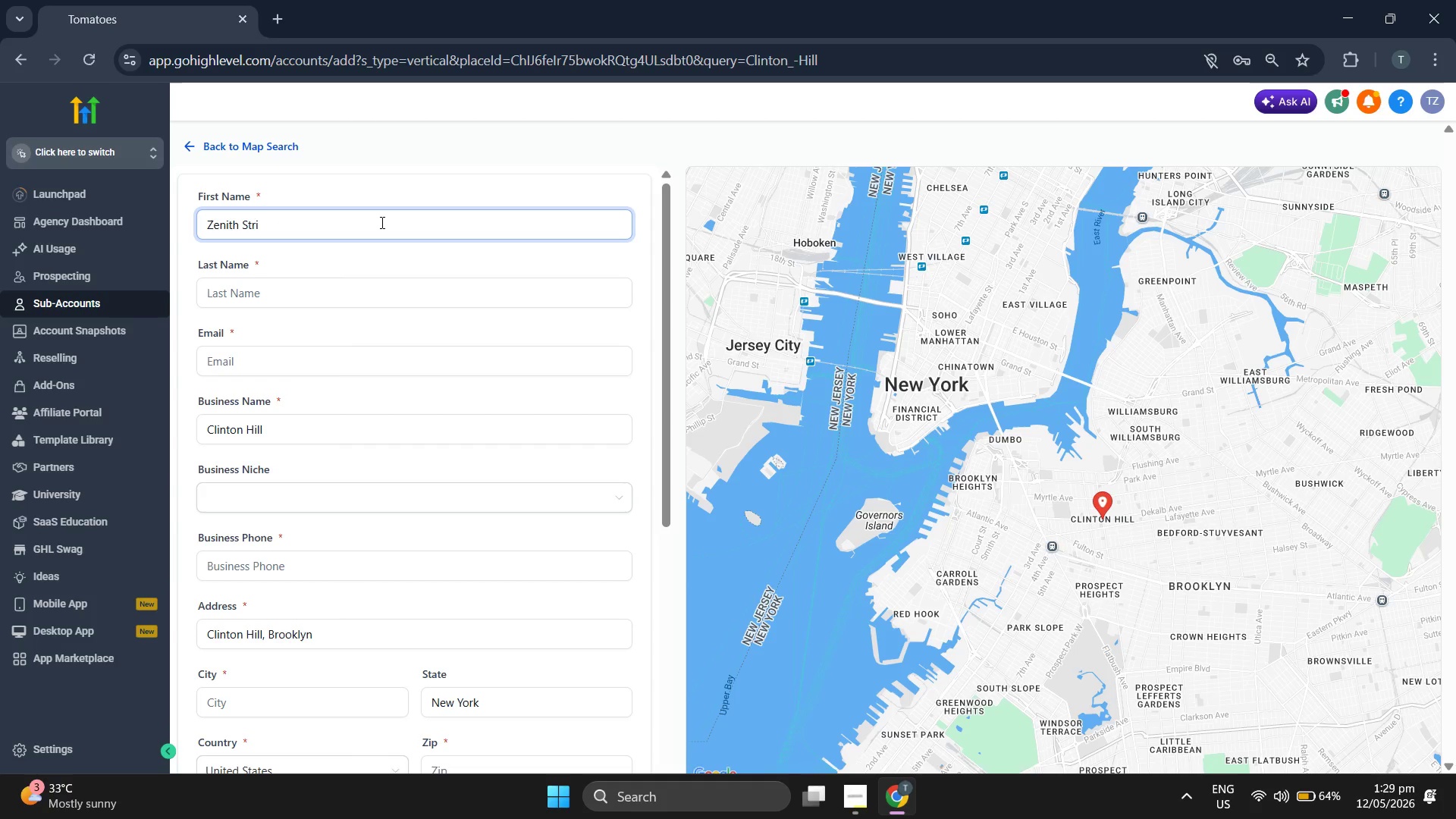 
key(Backspace)
 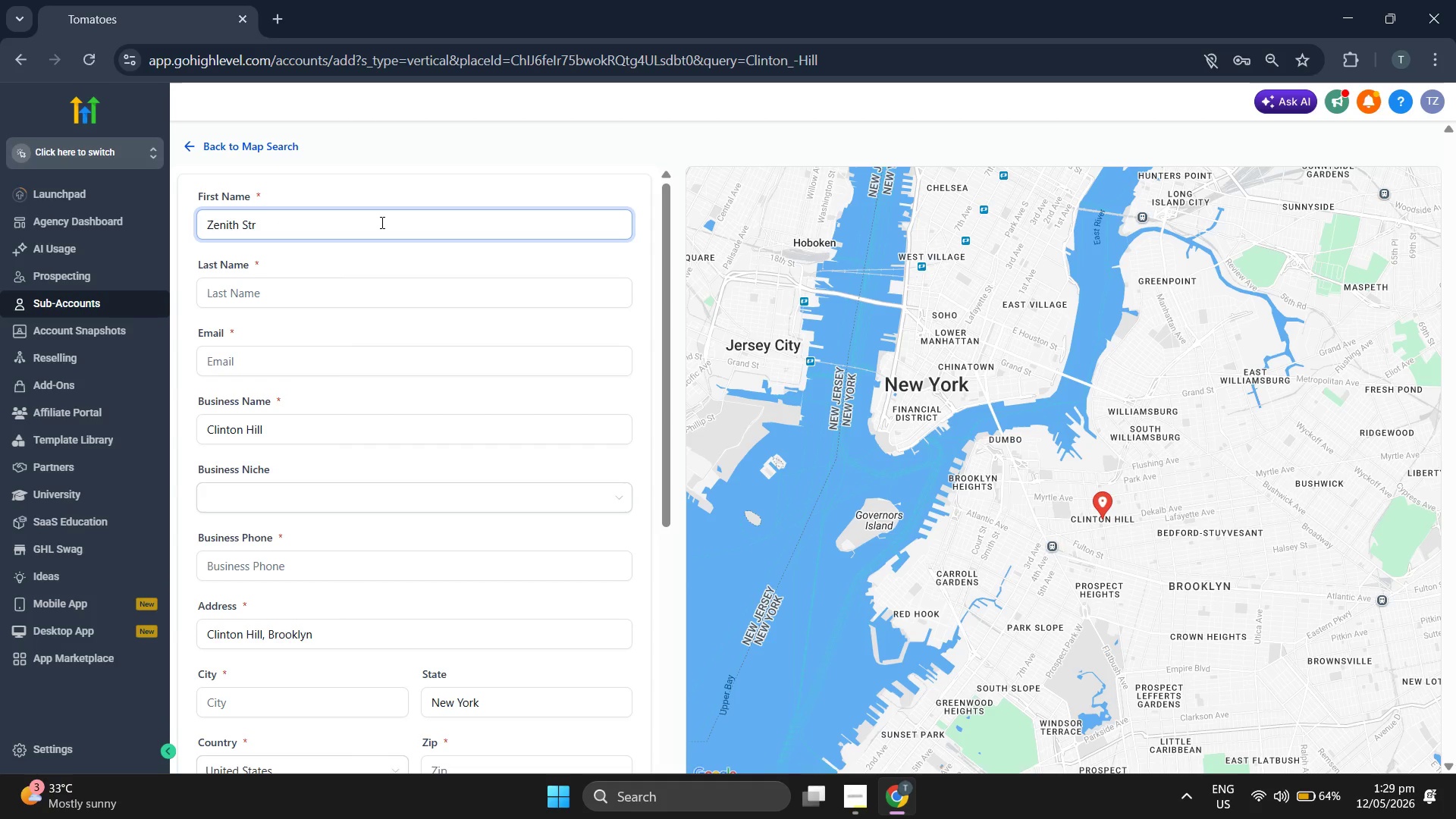 
key(Backspace)
 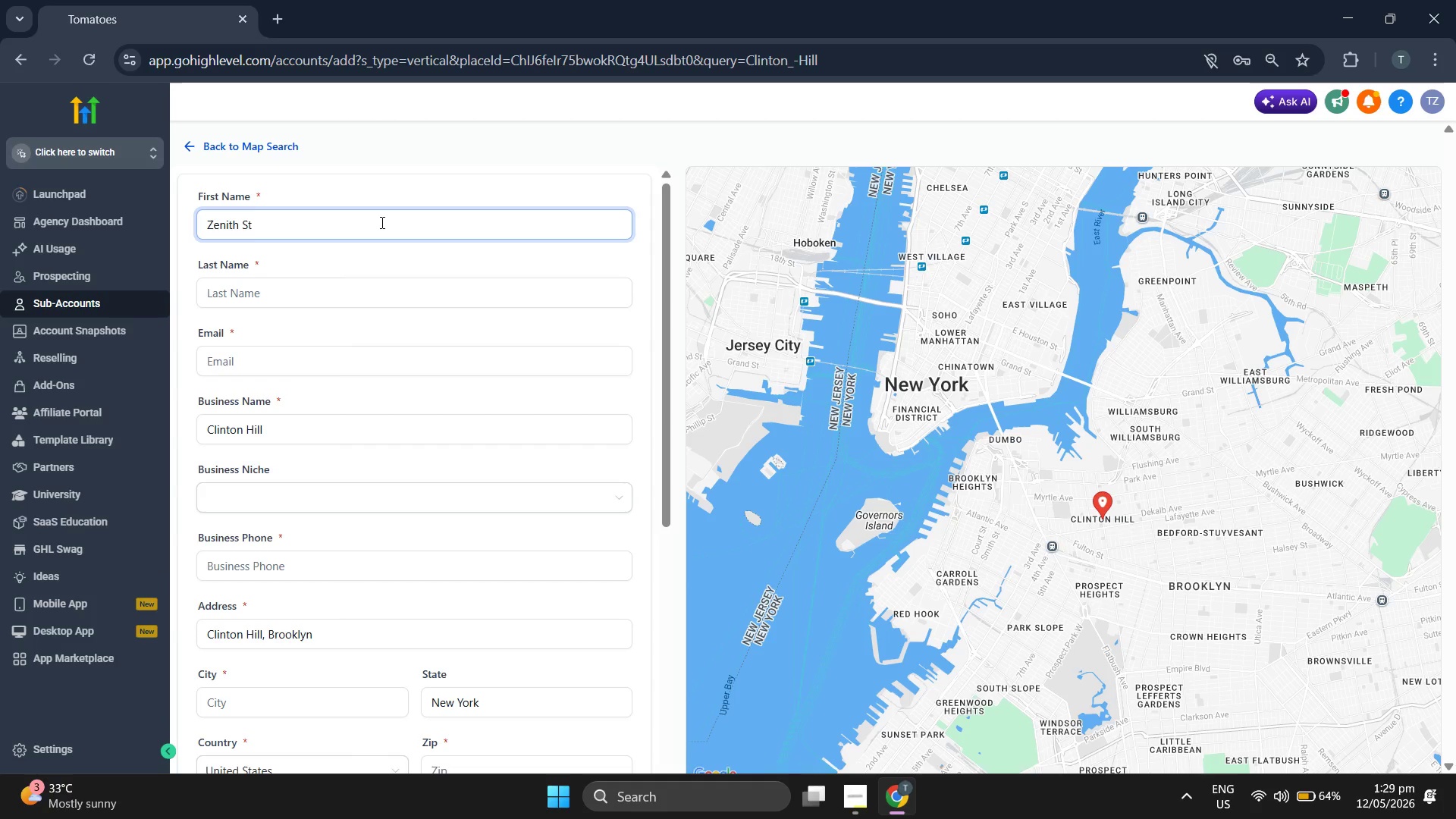 
key(Backspace)
 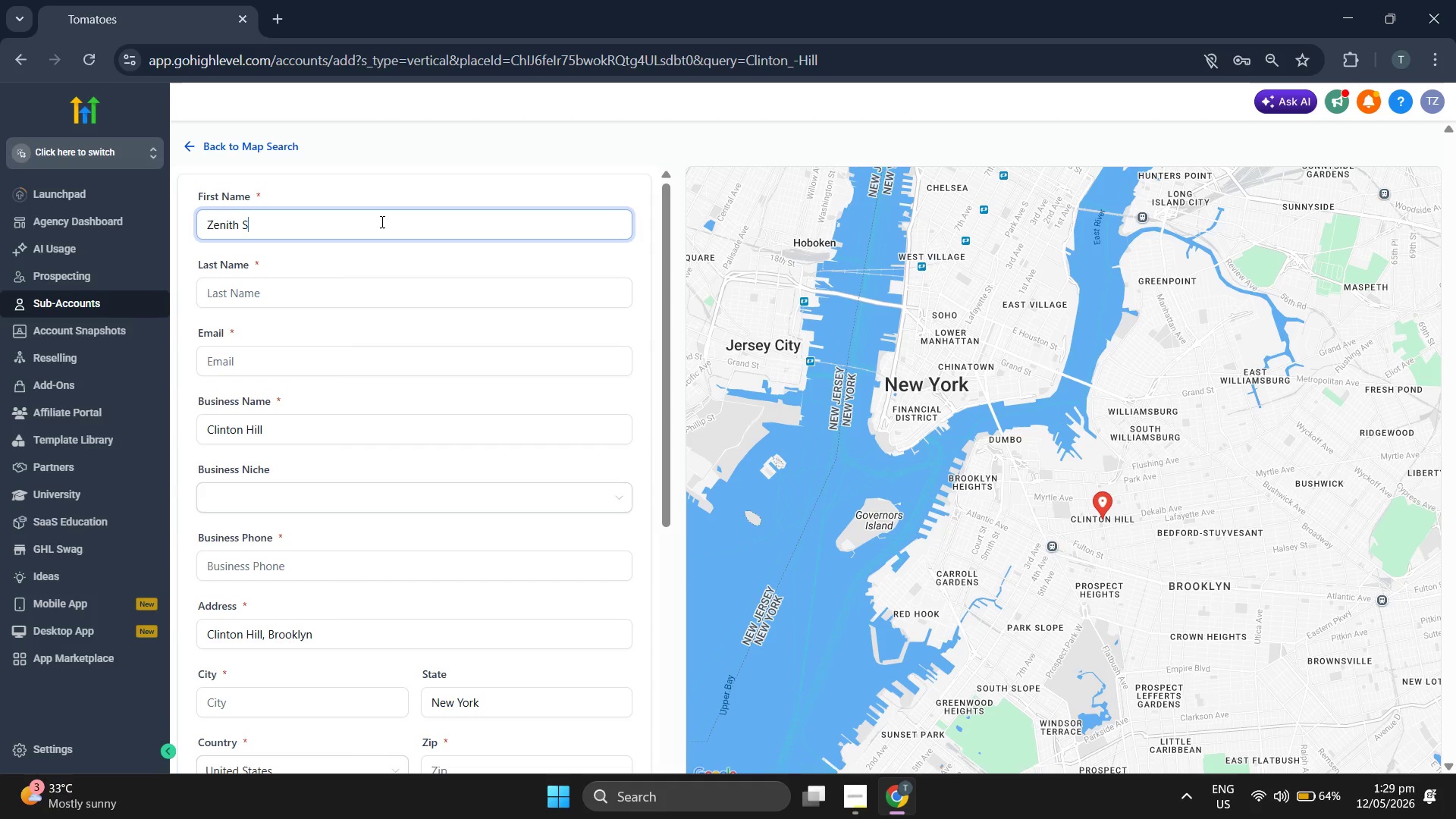 
key(Backspace)
 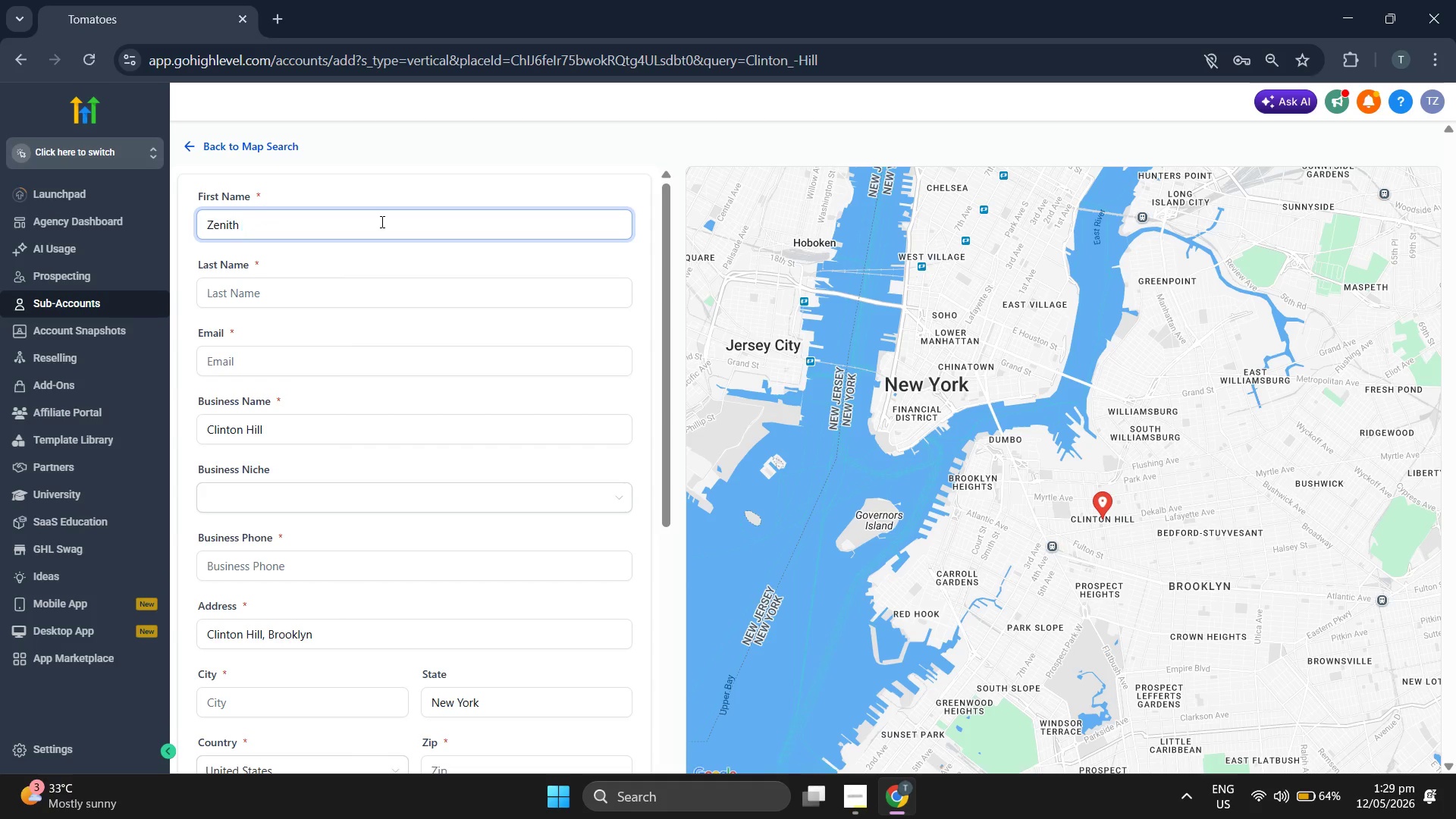 
key(Backspace)
 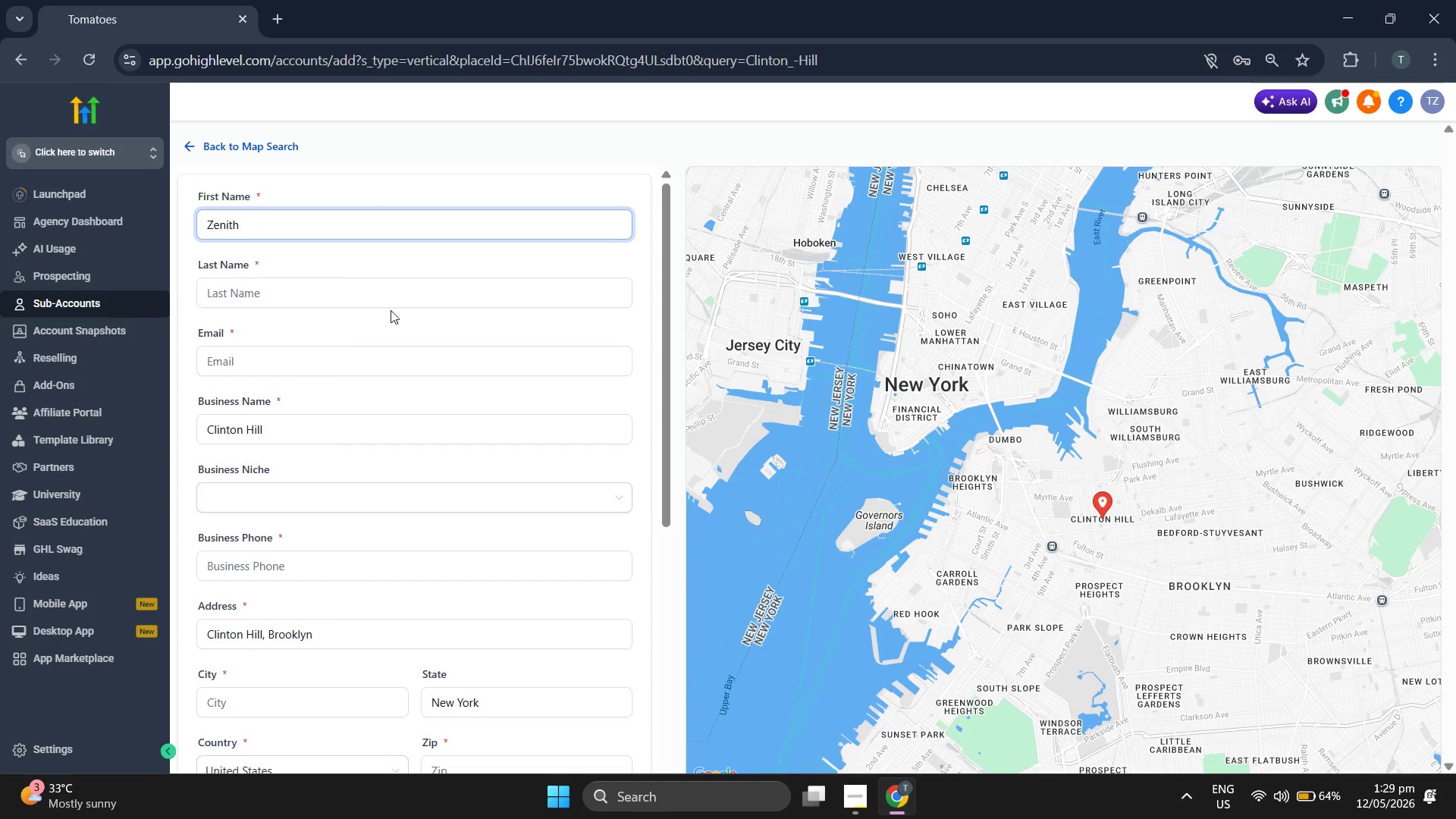 
type(Strike)
 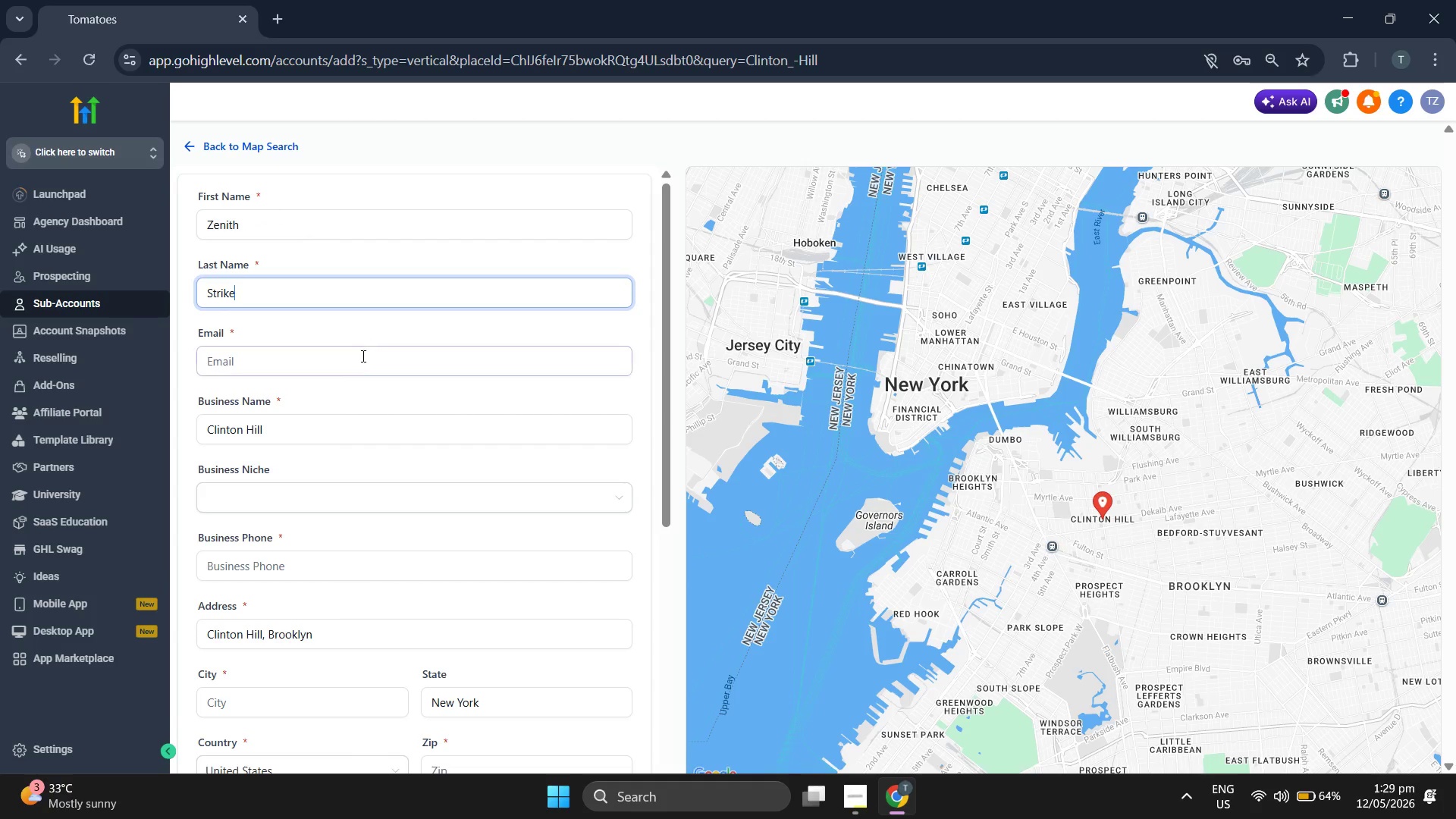 
left_click([357, 369])
 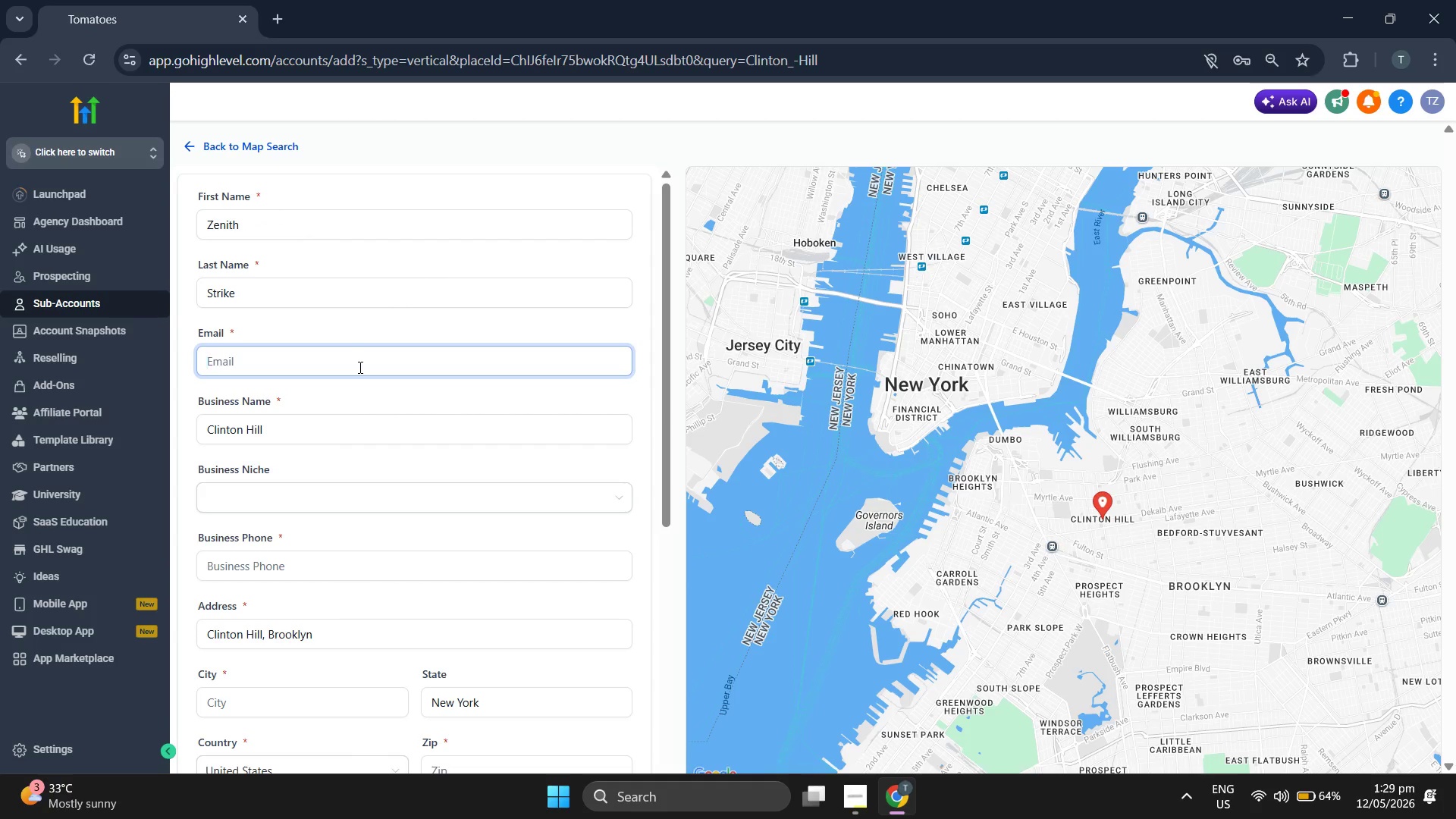 
type(zenithstrike@flowacademy.o)
key(Backspace)
type(com)
 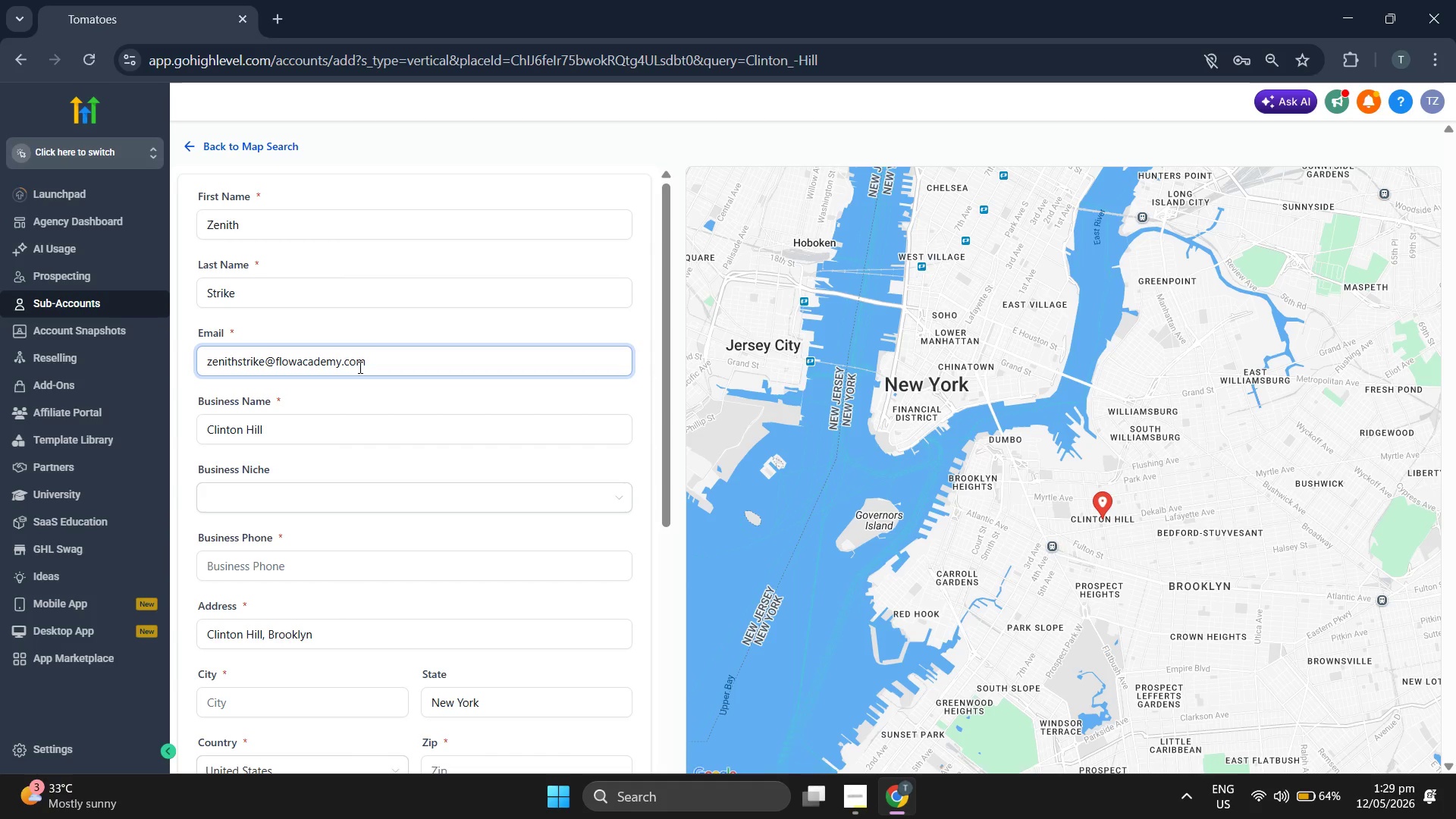 
left_click([519, 402])
 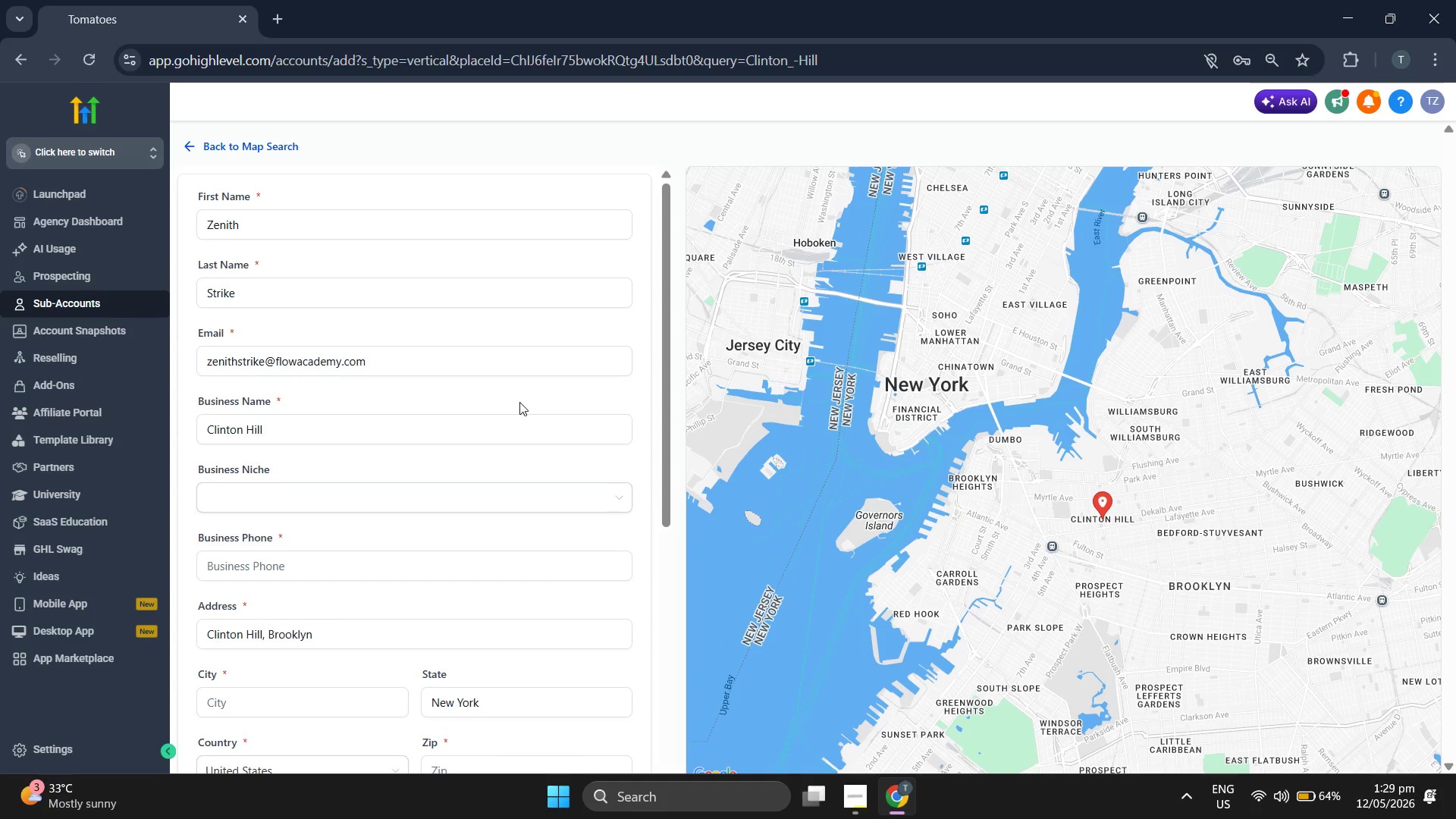 
scroll: coordinate [519, 402], scroll_direction: down, amount: 1.0
 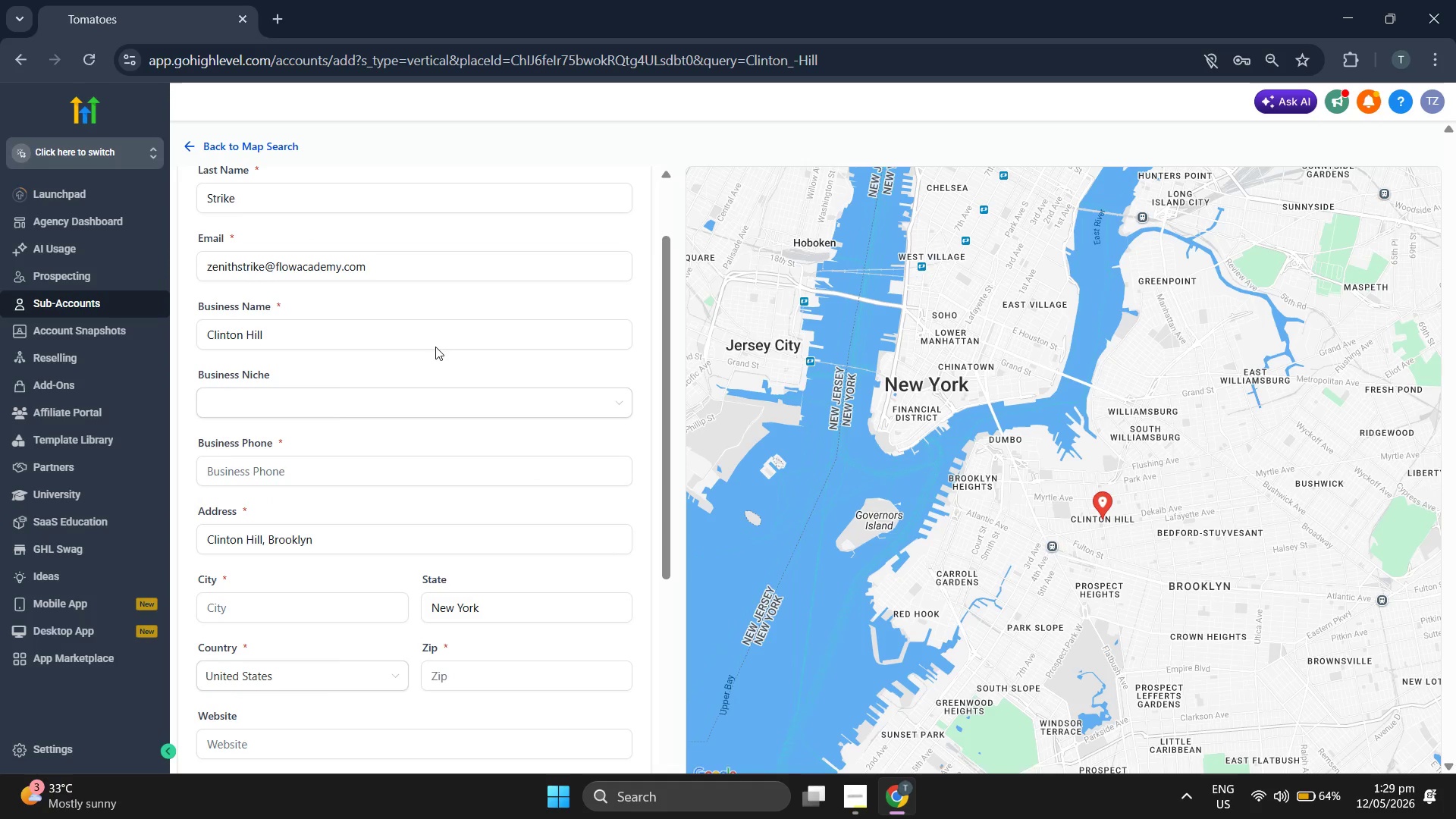 
left_click([441, 333])
 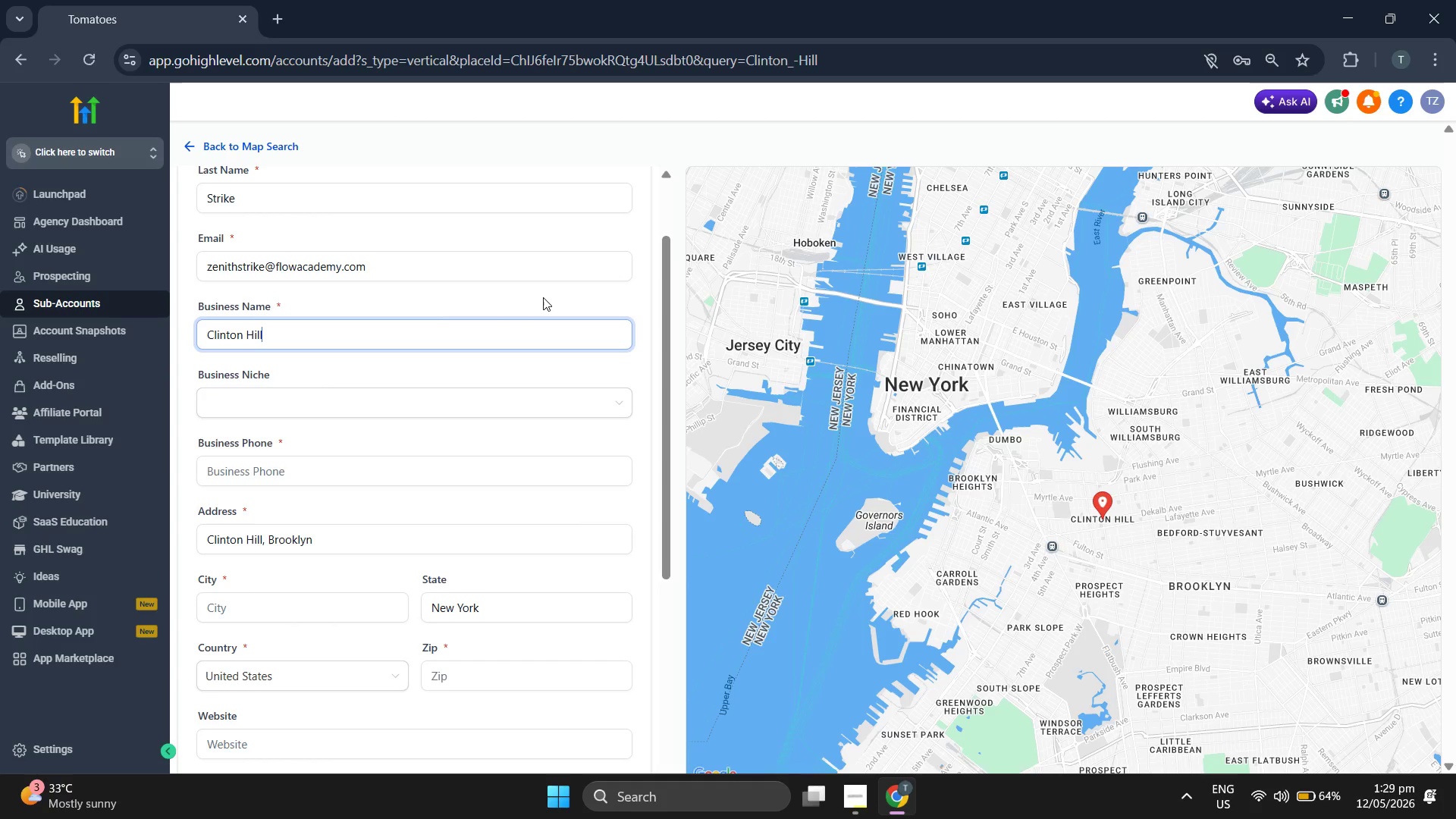 
key(Backspace)
key(Backspace)
key(Backspace)
key(Backspace)
key(Backspace)
key(Backspace)
key(Backspace)
key(Backspace)
key(Backspace)
key(Backspace)
key(Backspace)
key(Backspace)
type(Zeith)
key(Backspace)
key(Backspace)
key(Backspace)
type(nith Strike & Flow Academy)
 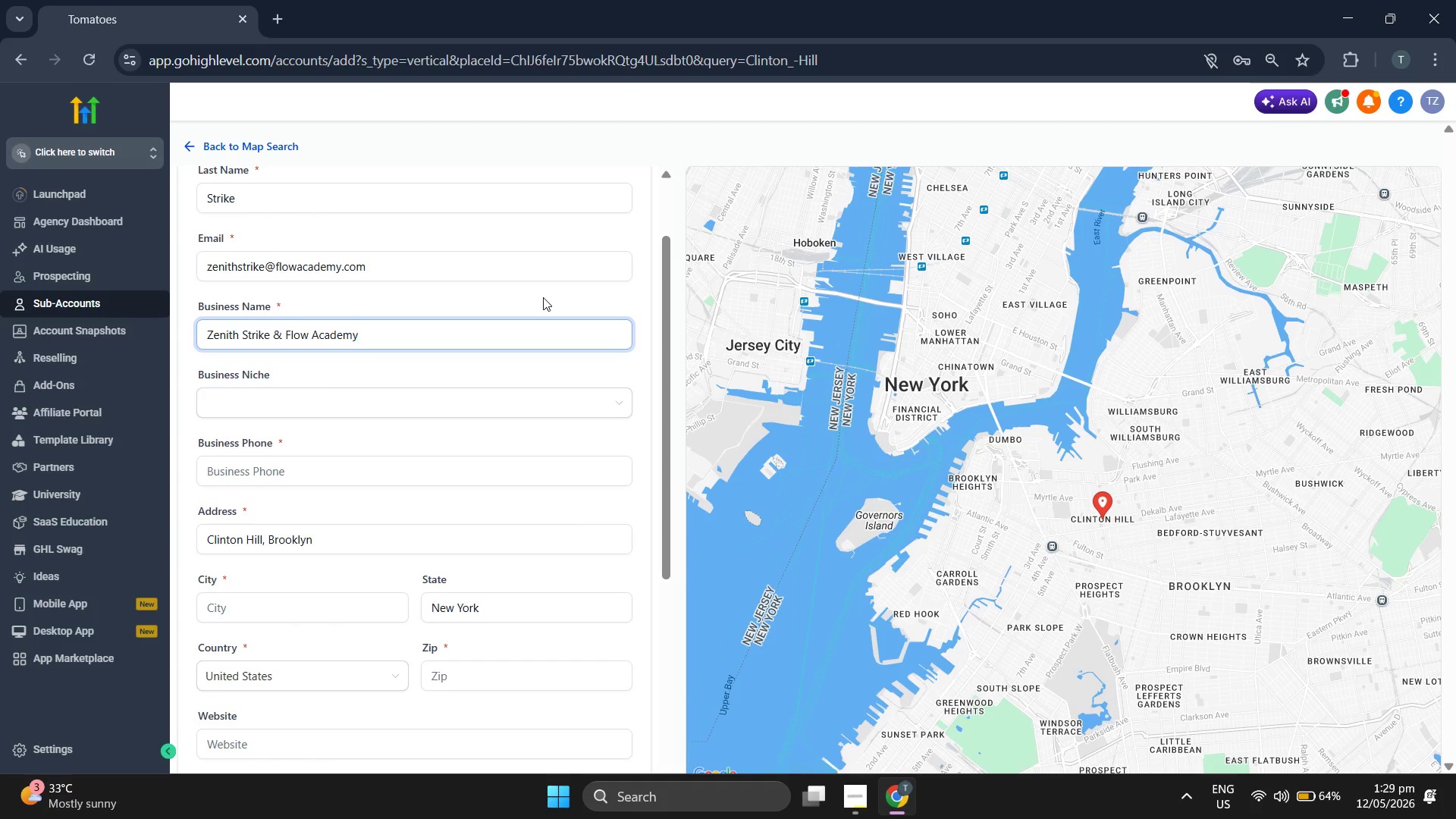 
left_click([543, 297])
 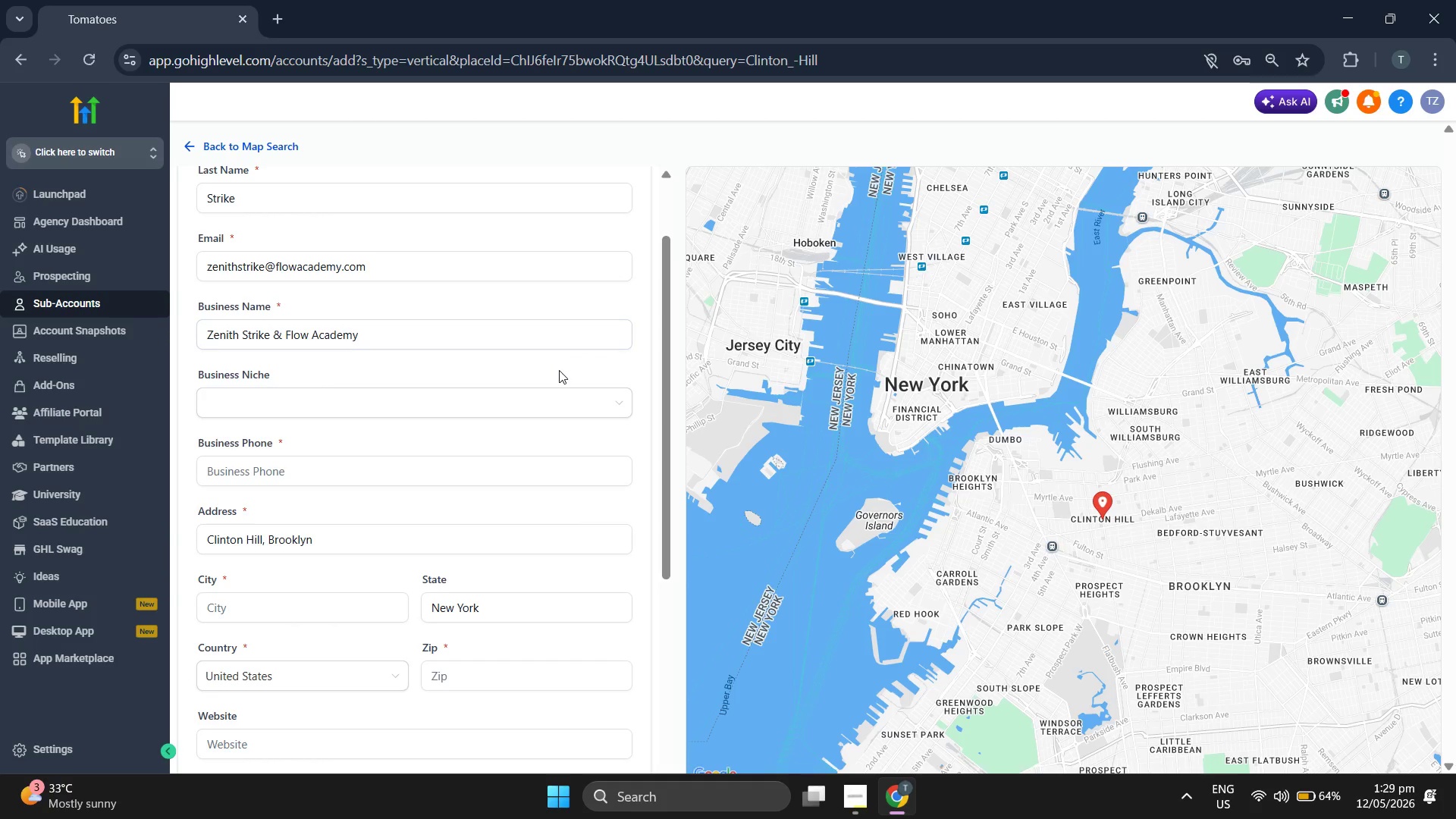 
scroll: coordinate [651, 383], scroll_direction: up, amount: 2.0
 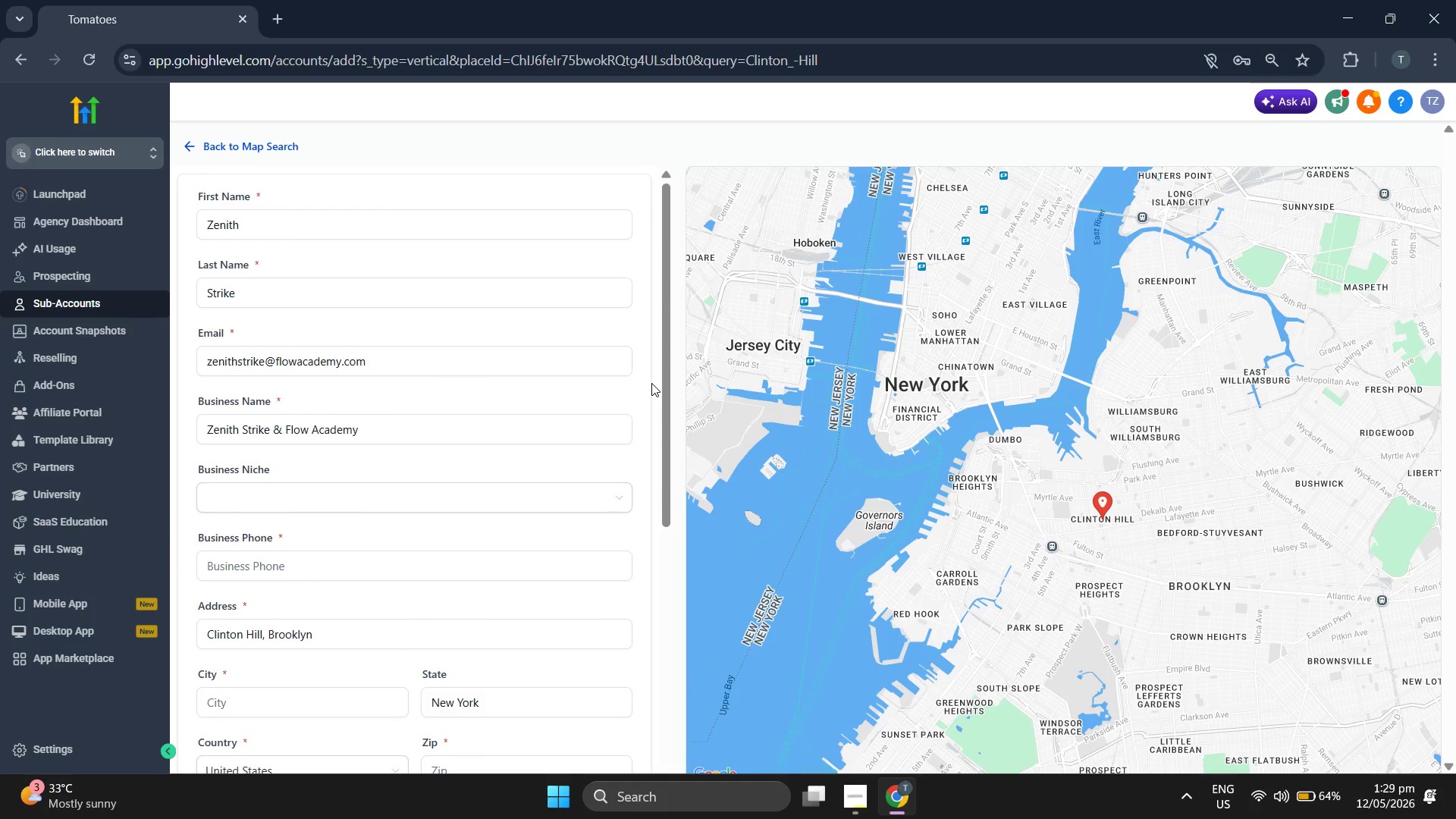 
scroll: coordinate [651, 383], scroll_direction: down, amount: 2.0
 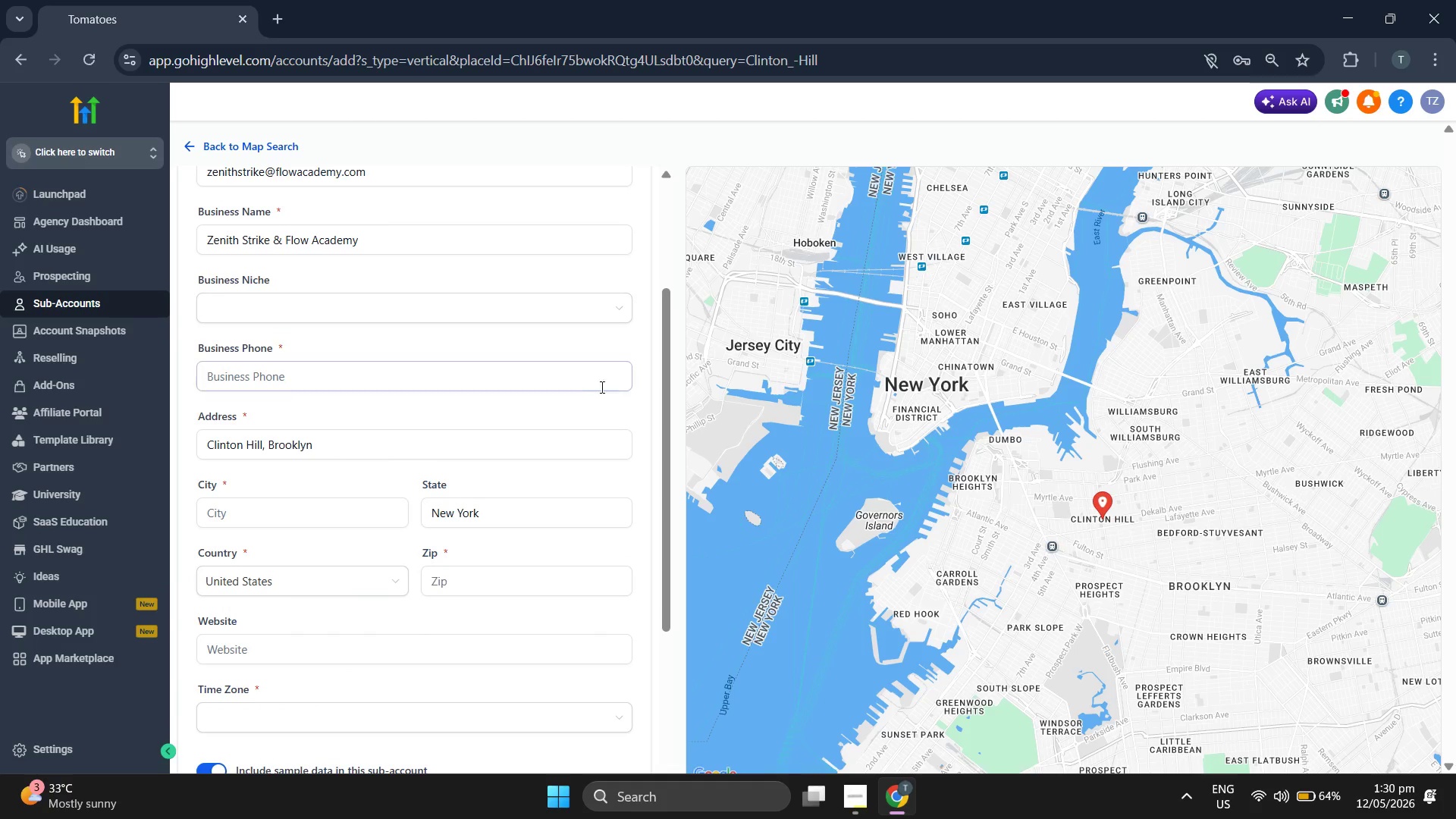 
left_click([587, 381])
 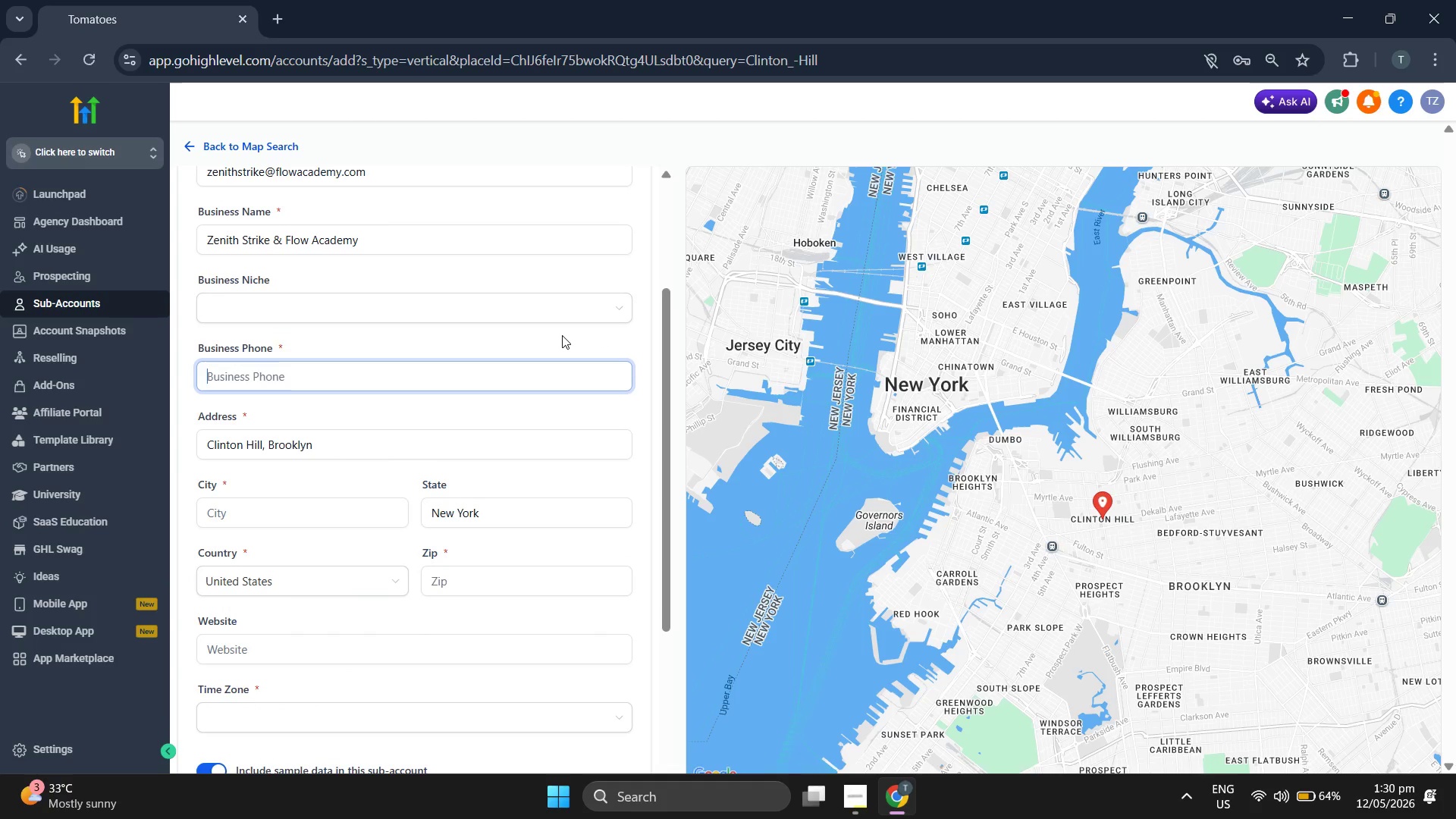 
type(217 442 2233)
key(Backspace)
key(Backspace)
type(78)
 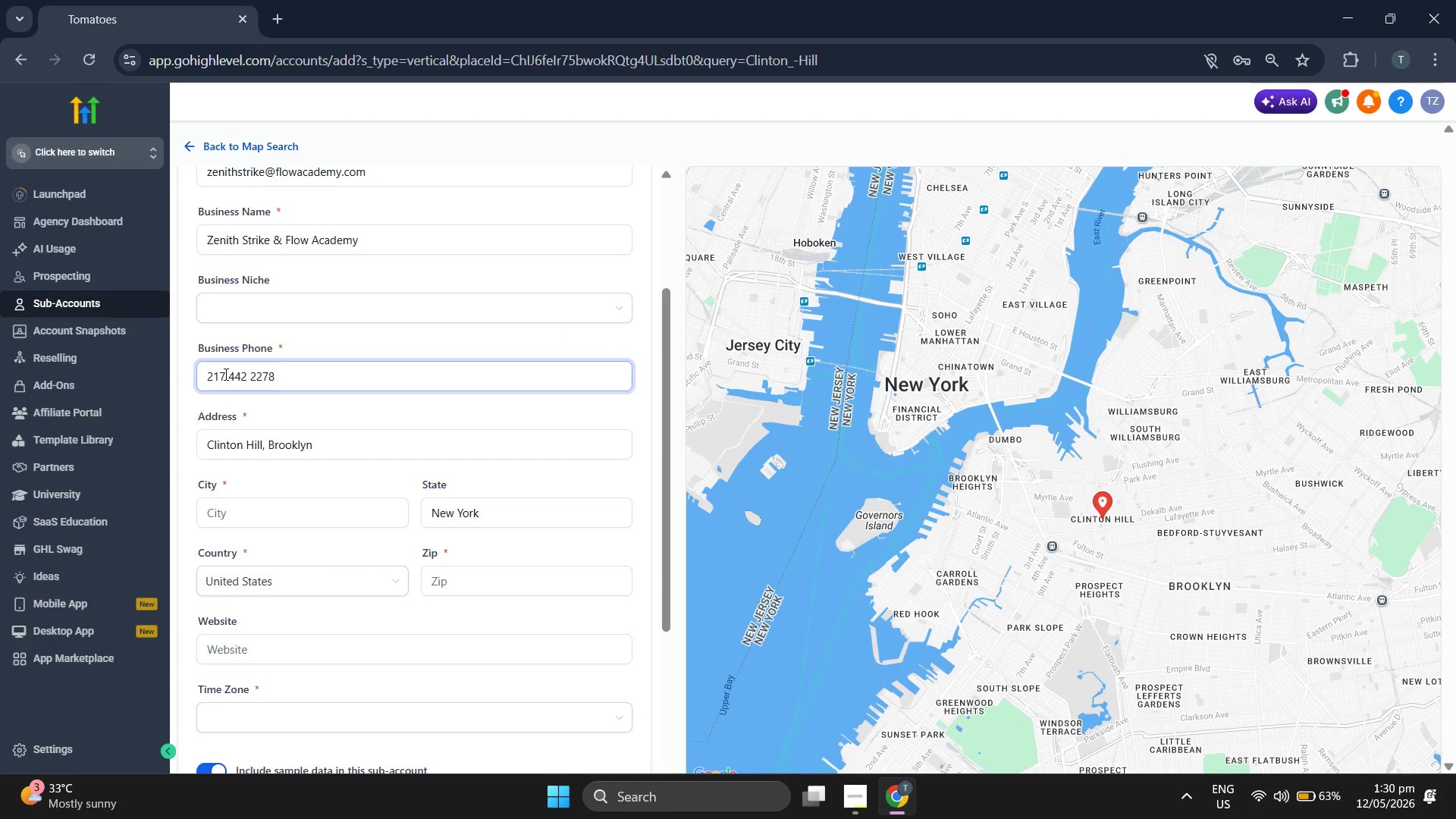 
left_click([203, 371])
 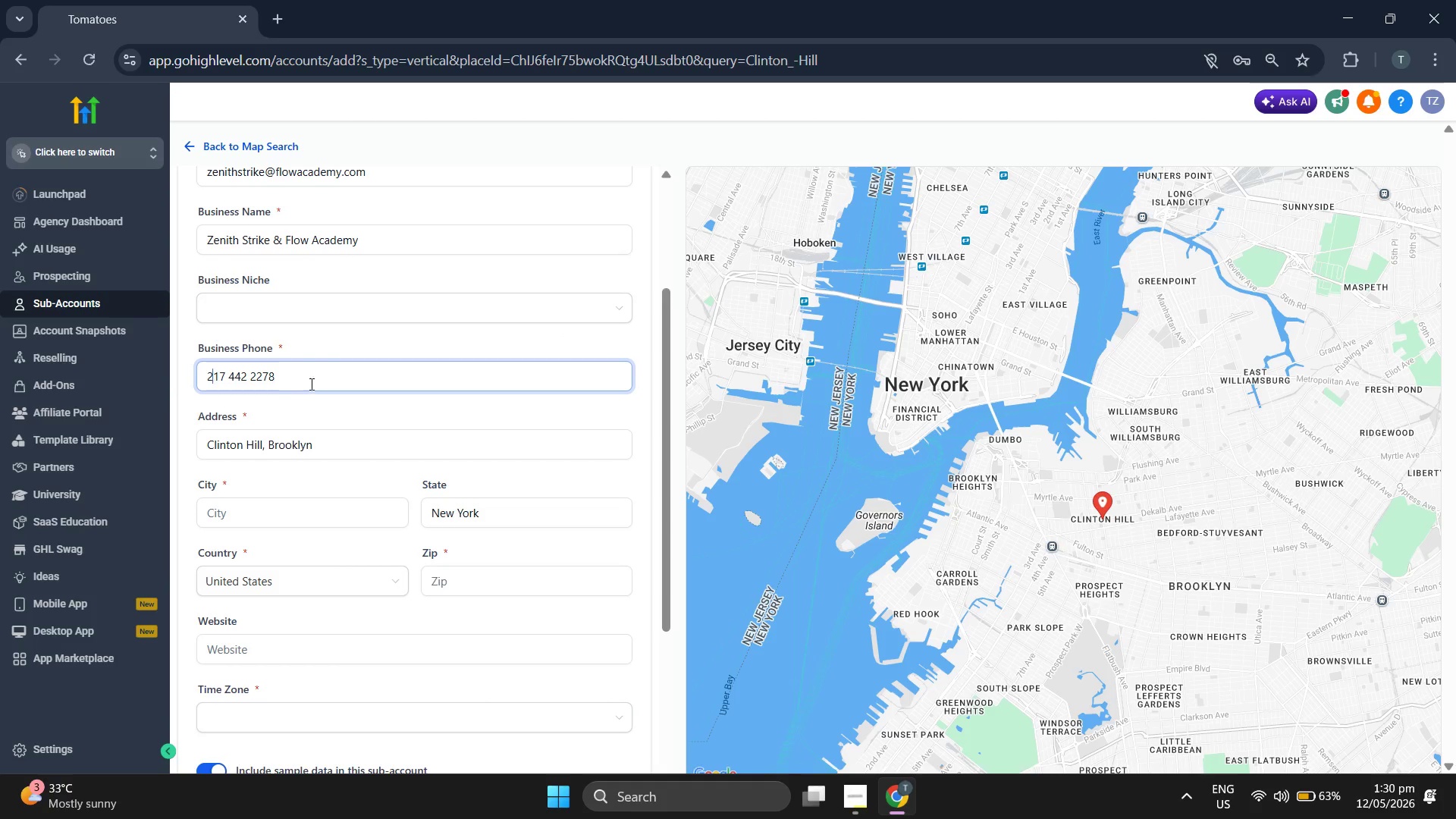 
key(ArrowLeft)
 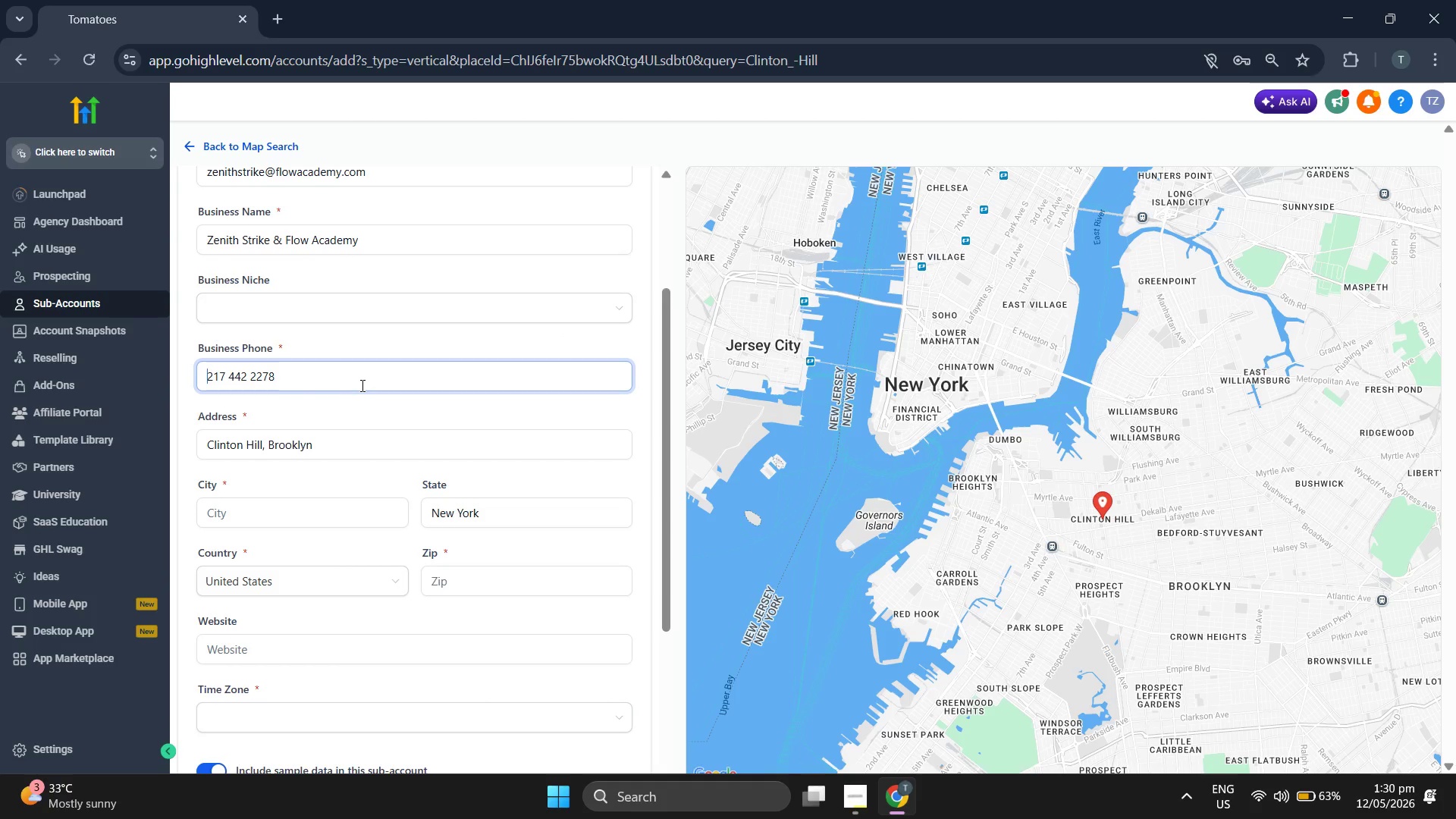 
key(Shift+Equal)
 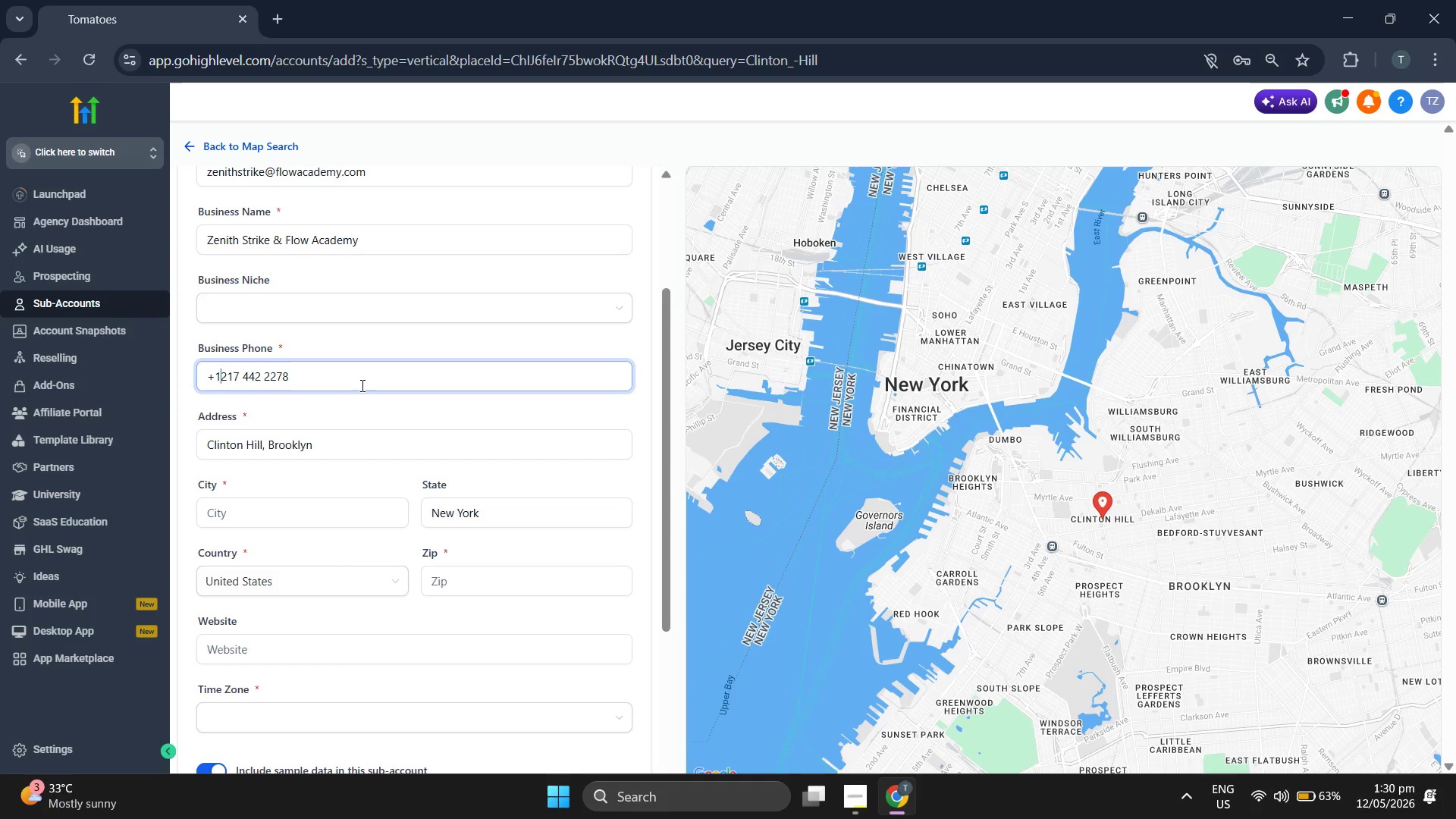 
key(1)
 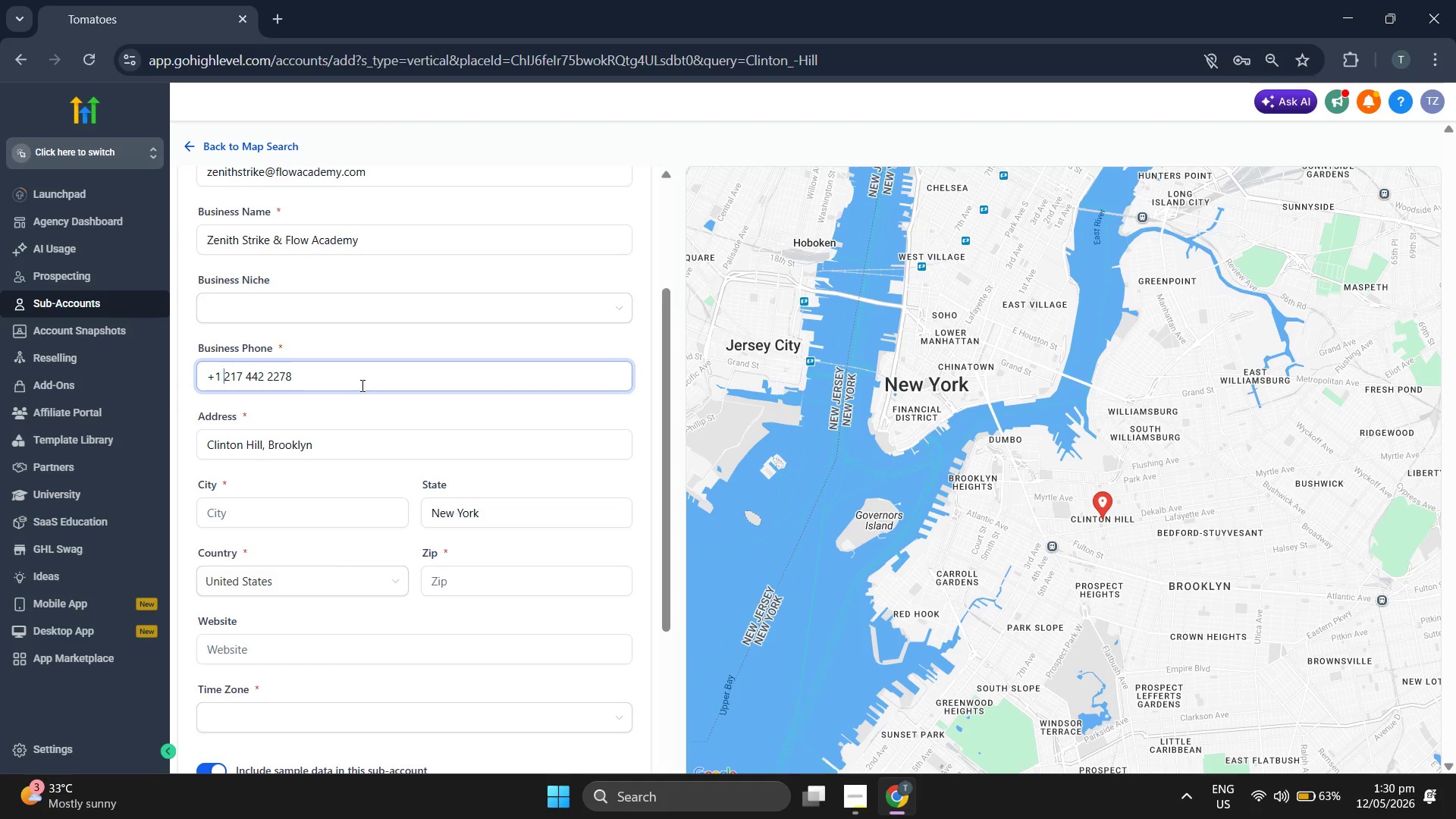 
key(Space)
 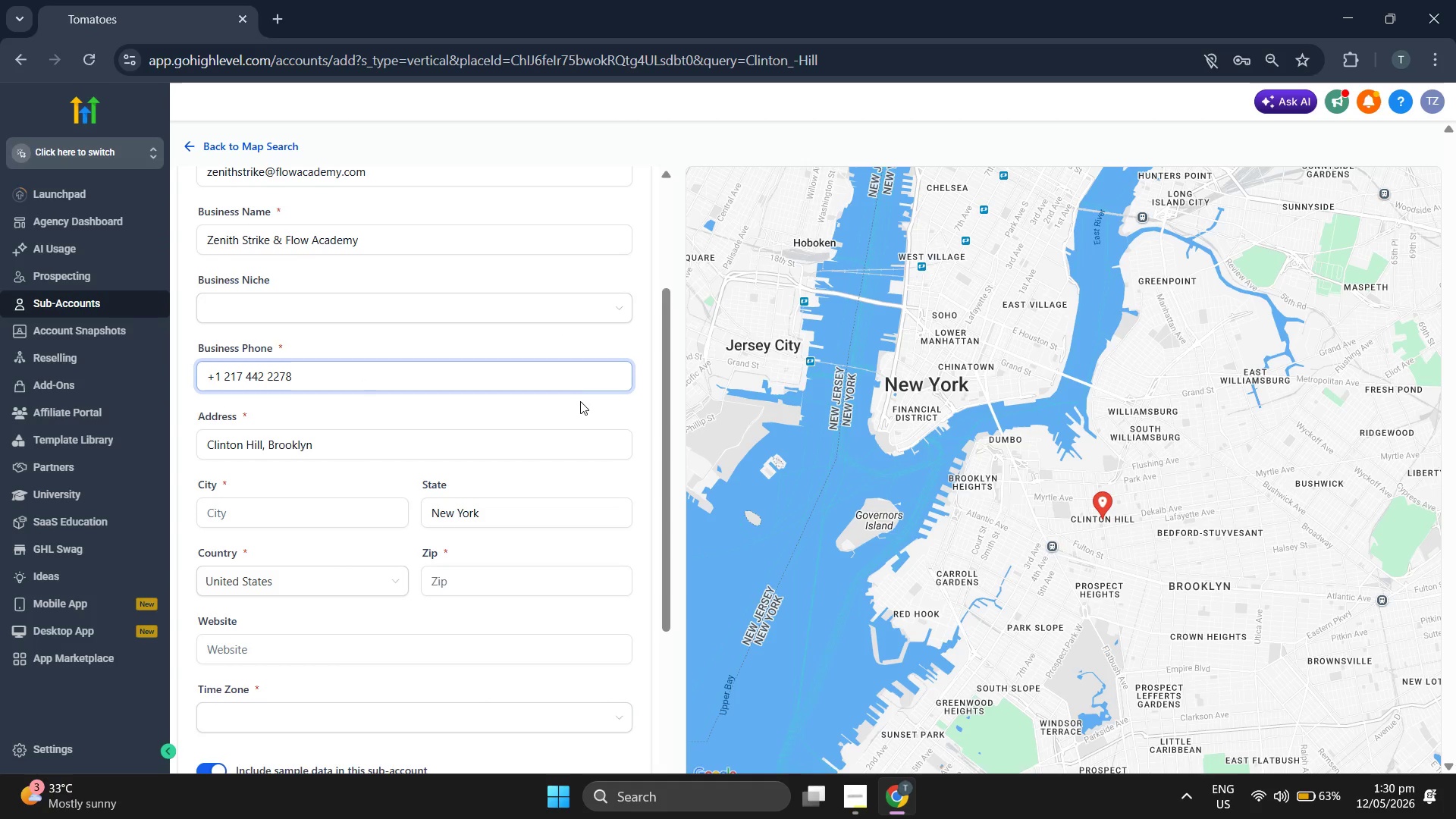 
left_click([604, 412])
 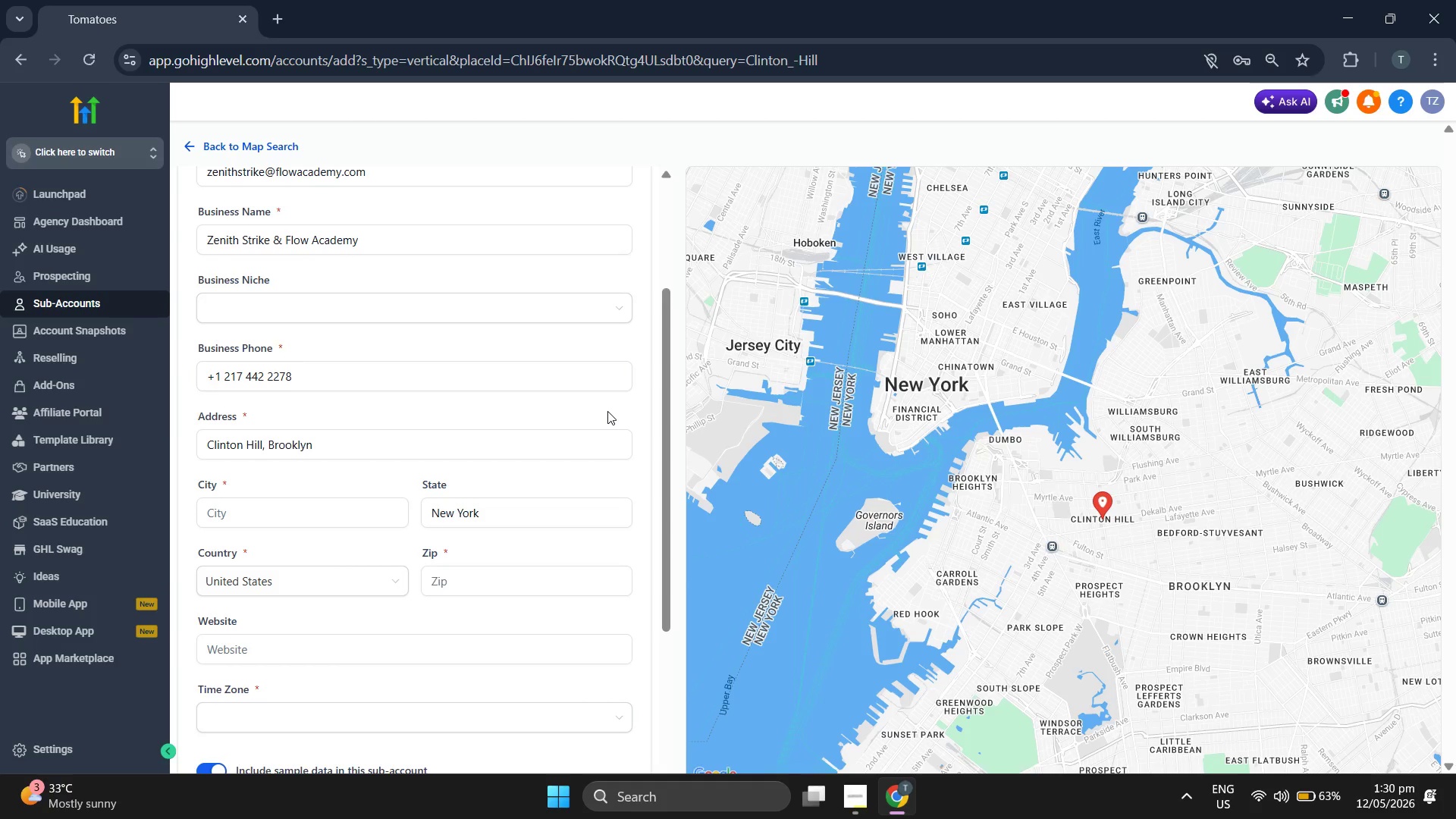 
scroll: coordinate [607, 411], scroll_direction: down, amount: 1.0
 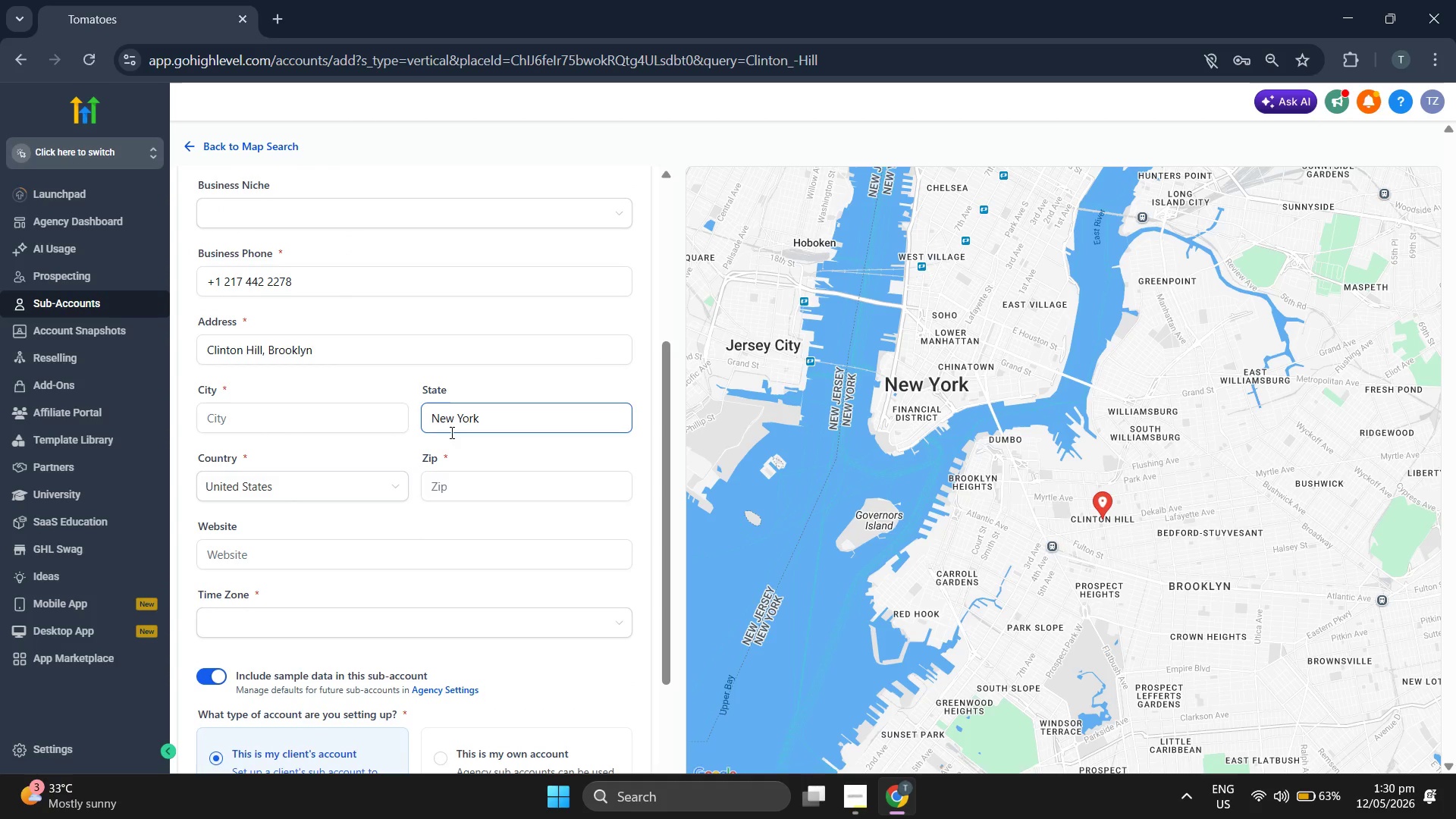 
left_click([302, 429])
 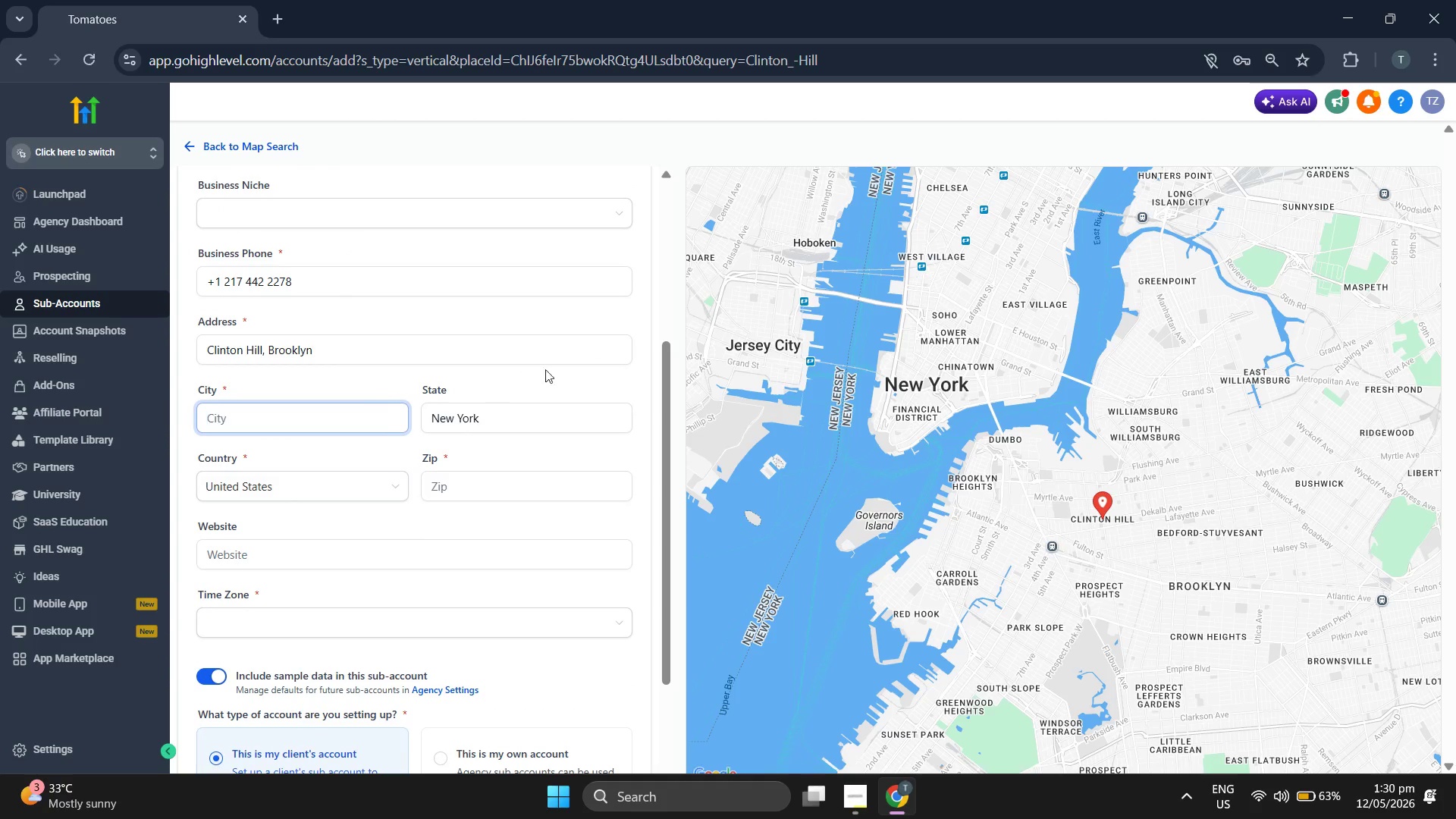 
type(Brooklym)
key(Backspace)
type(n)
 